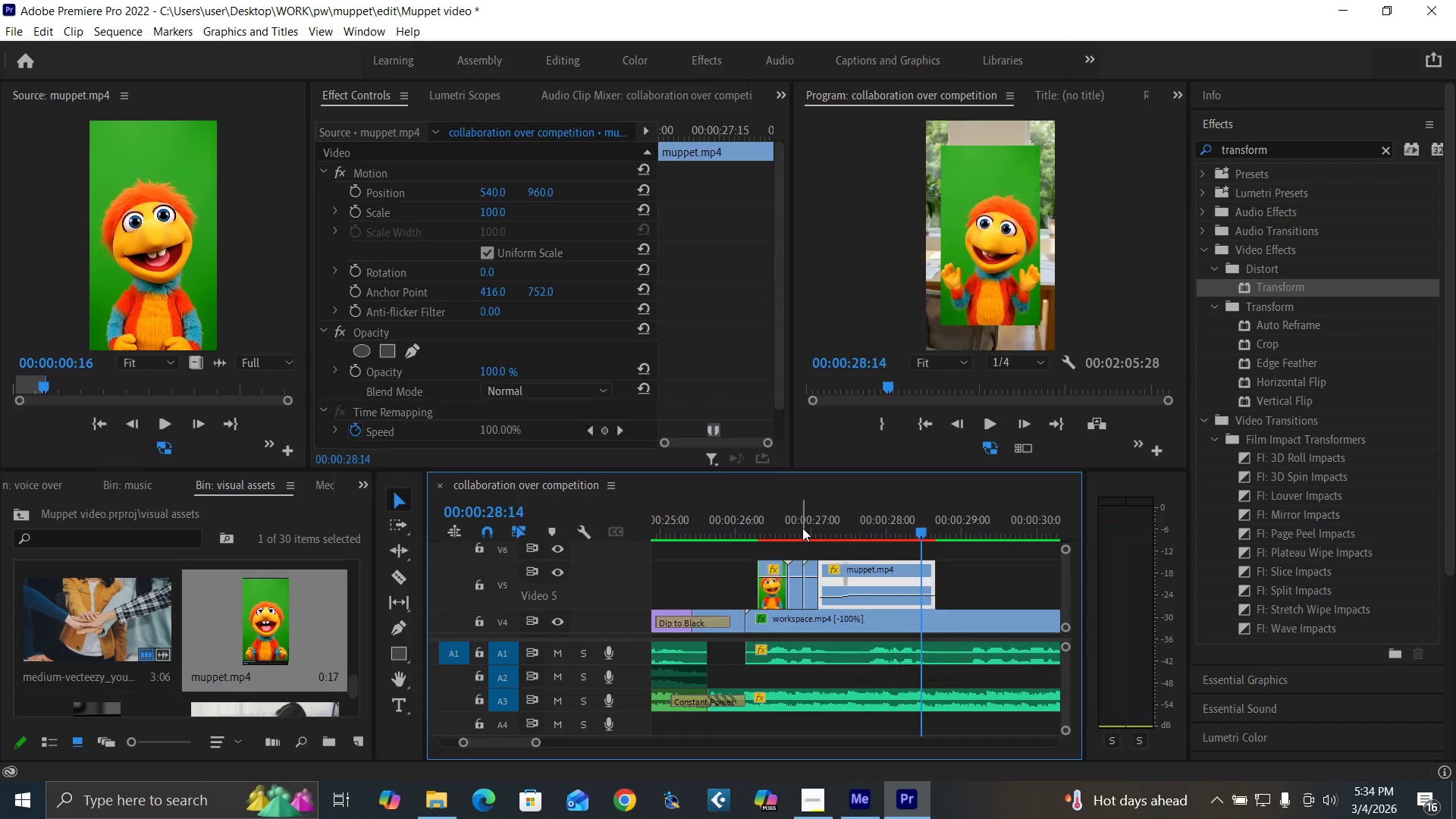 
left_click([802, 528])
 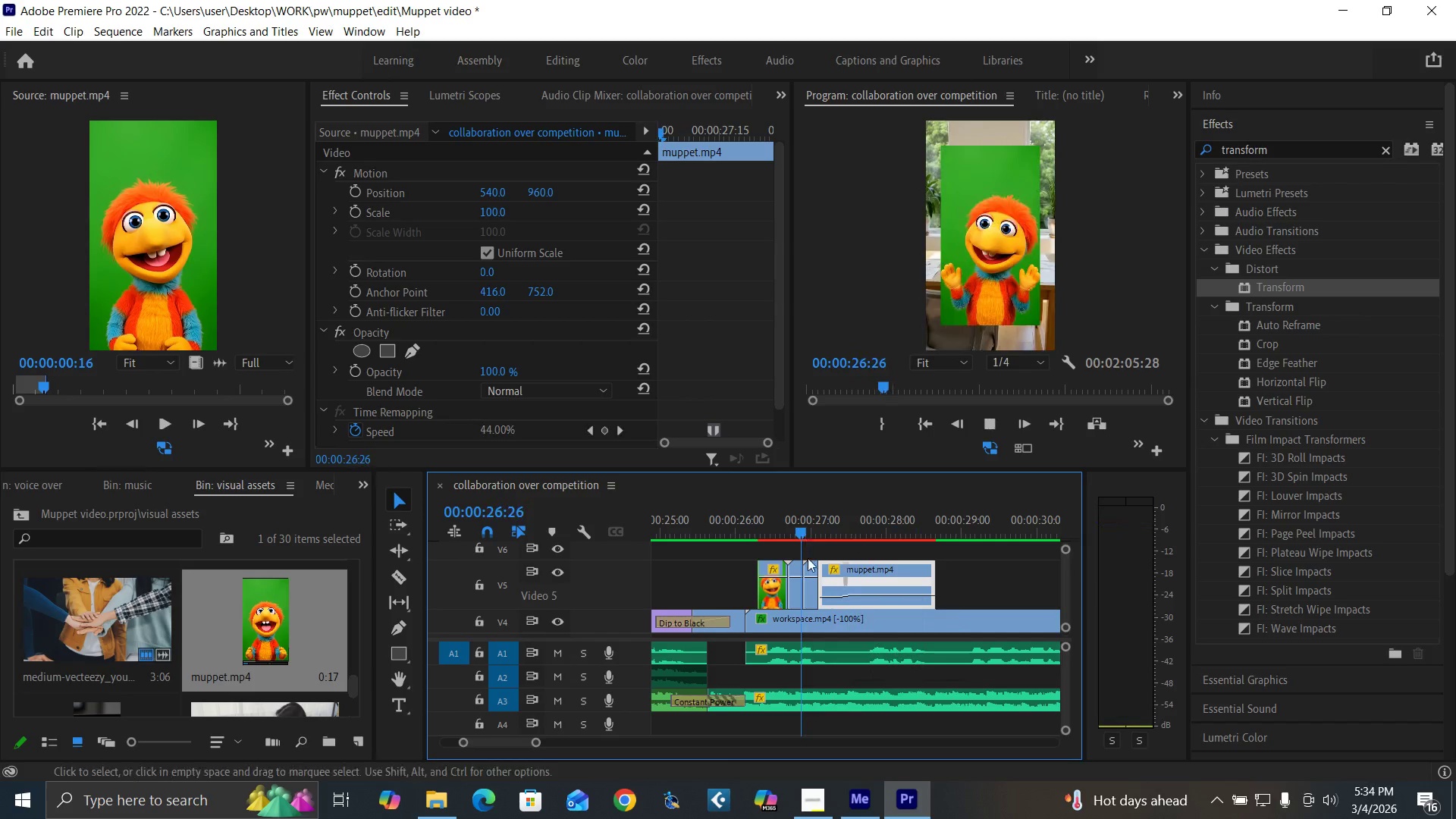 
key(Space)
 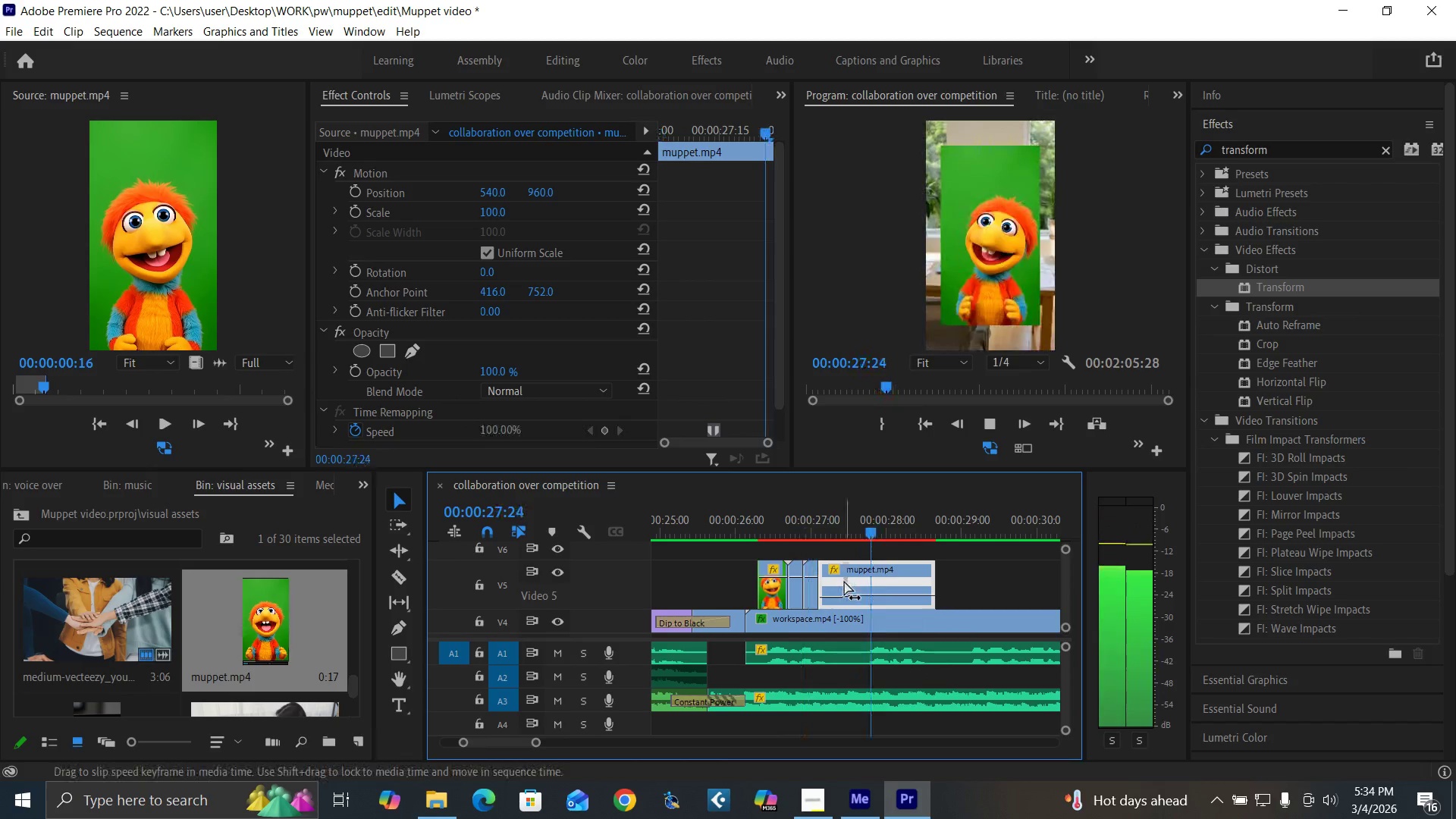 
key(Space)
 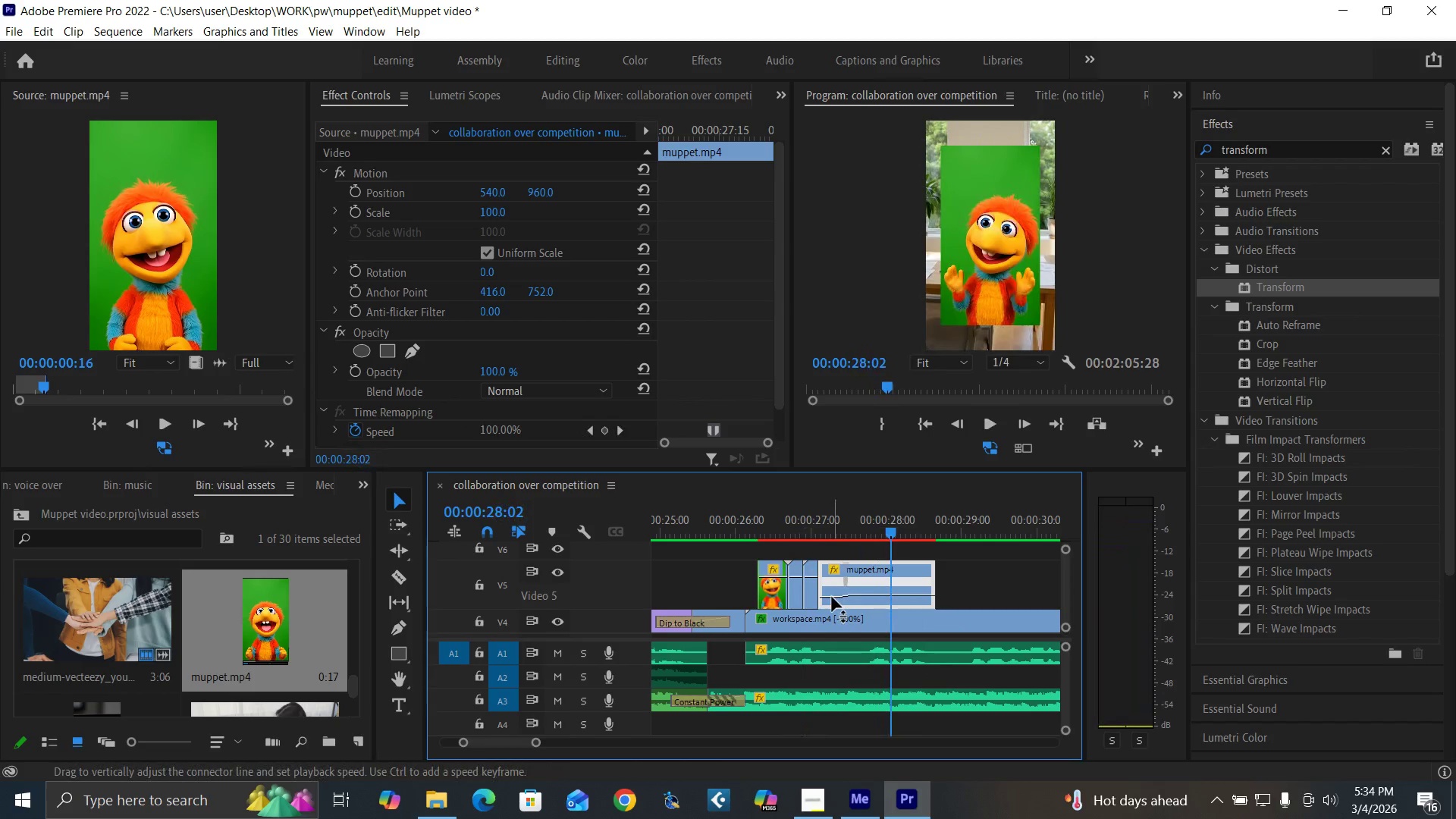 
left_click_drag(start_coordinate=[832, 597], to_coordinate=[831, 590])
 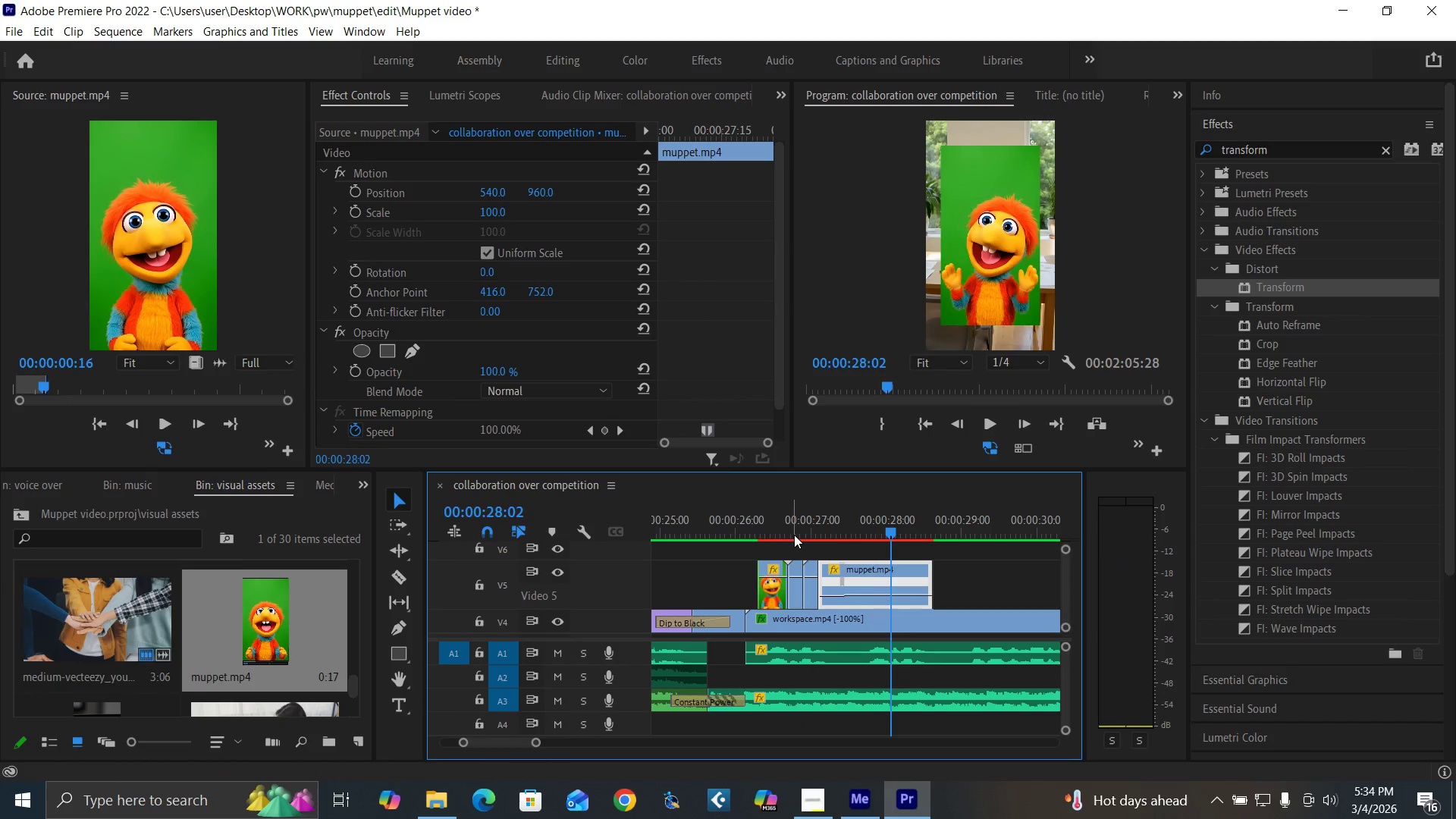 
key(Space)
 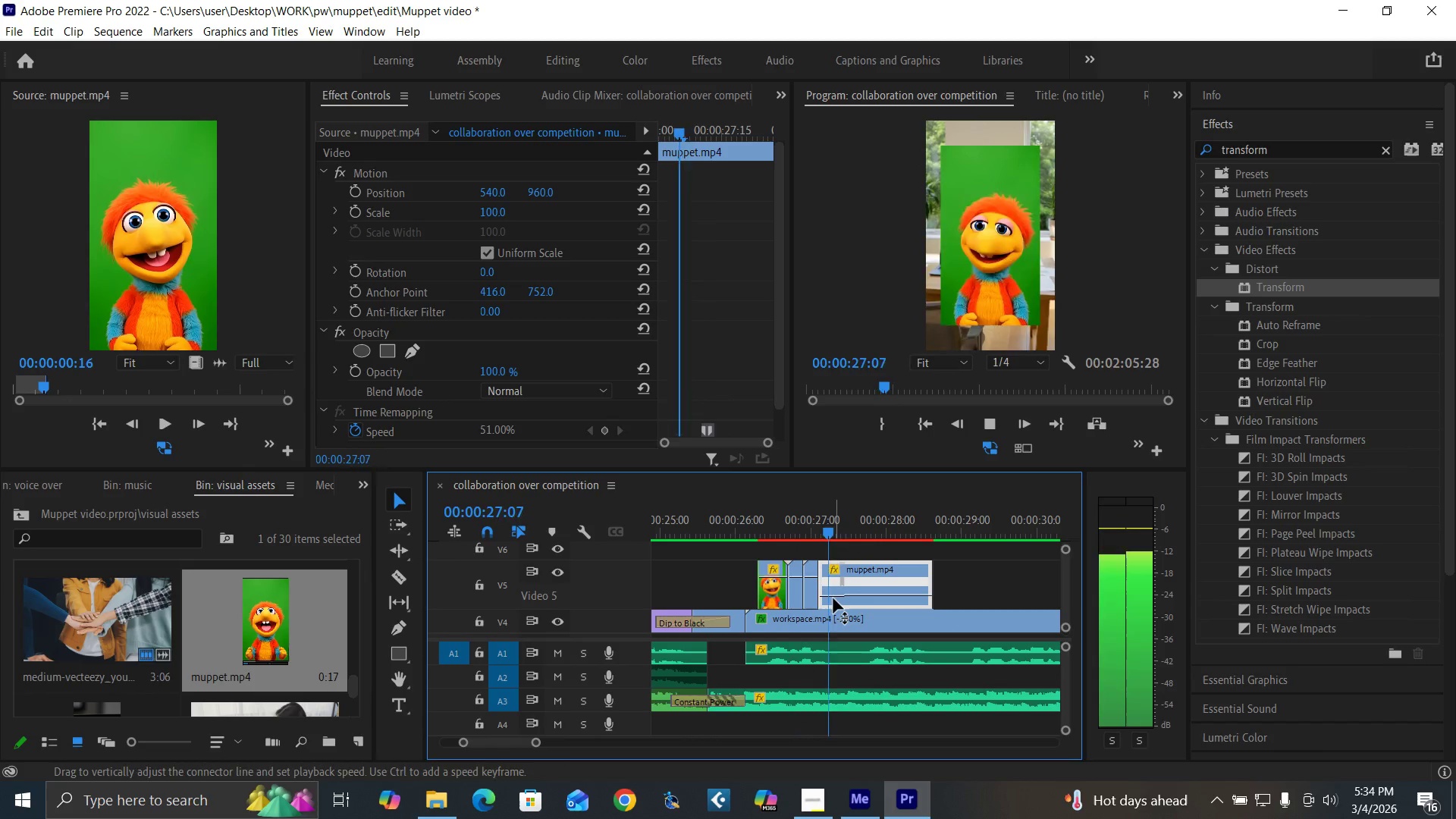 
left_click_drag(start_coordinate=[833, 598], to_coordinate=[833, 595])
 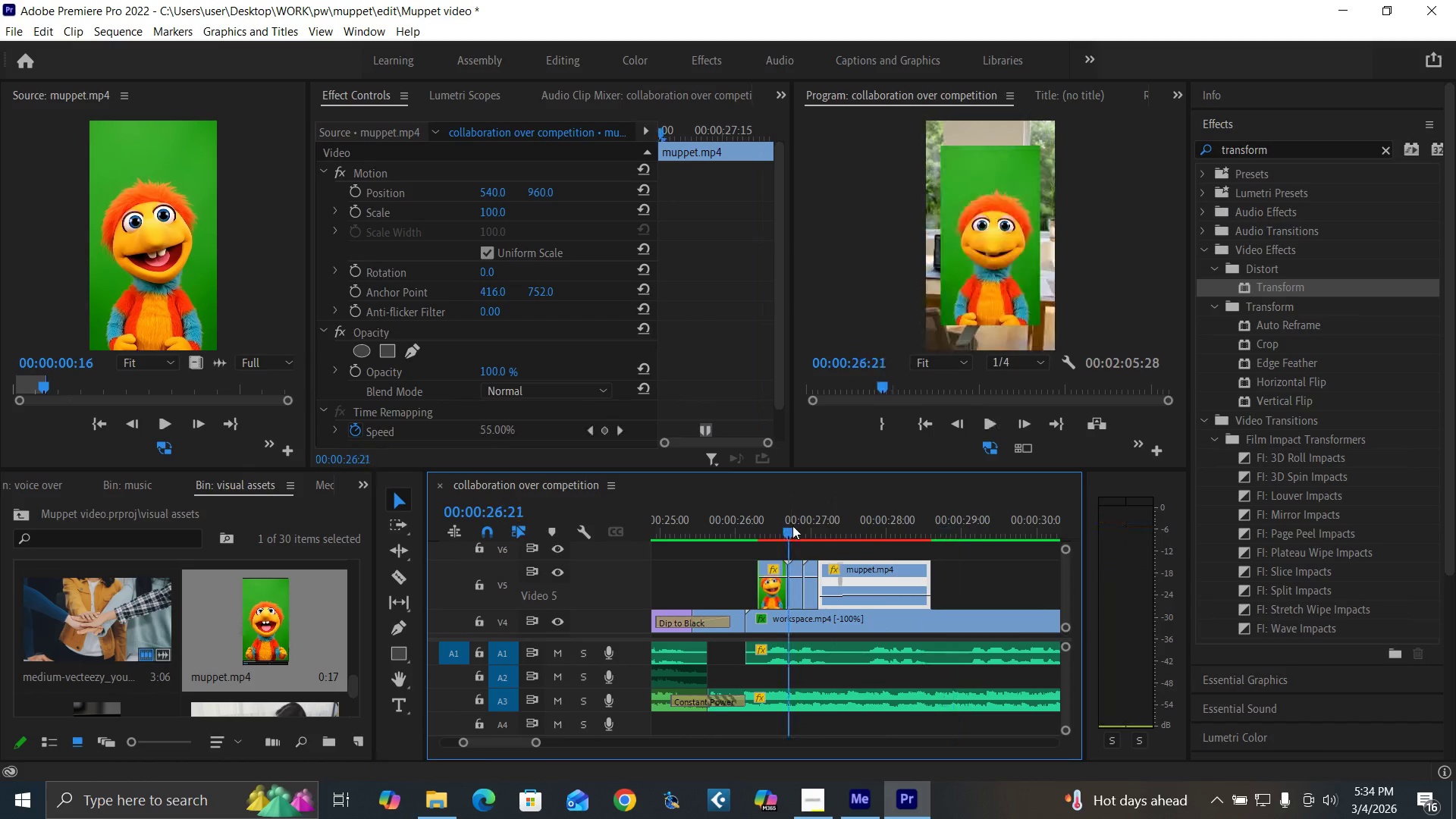 
key(Space)
 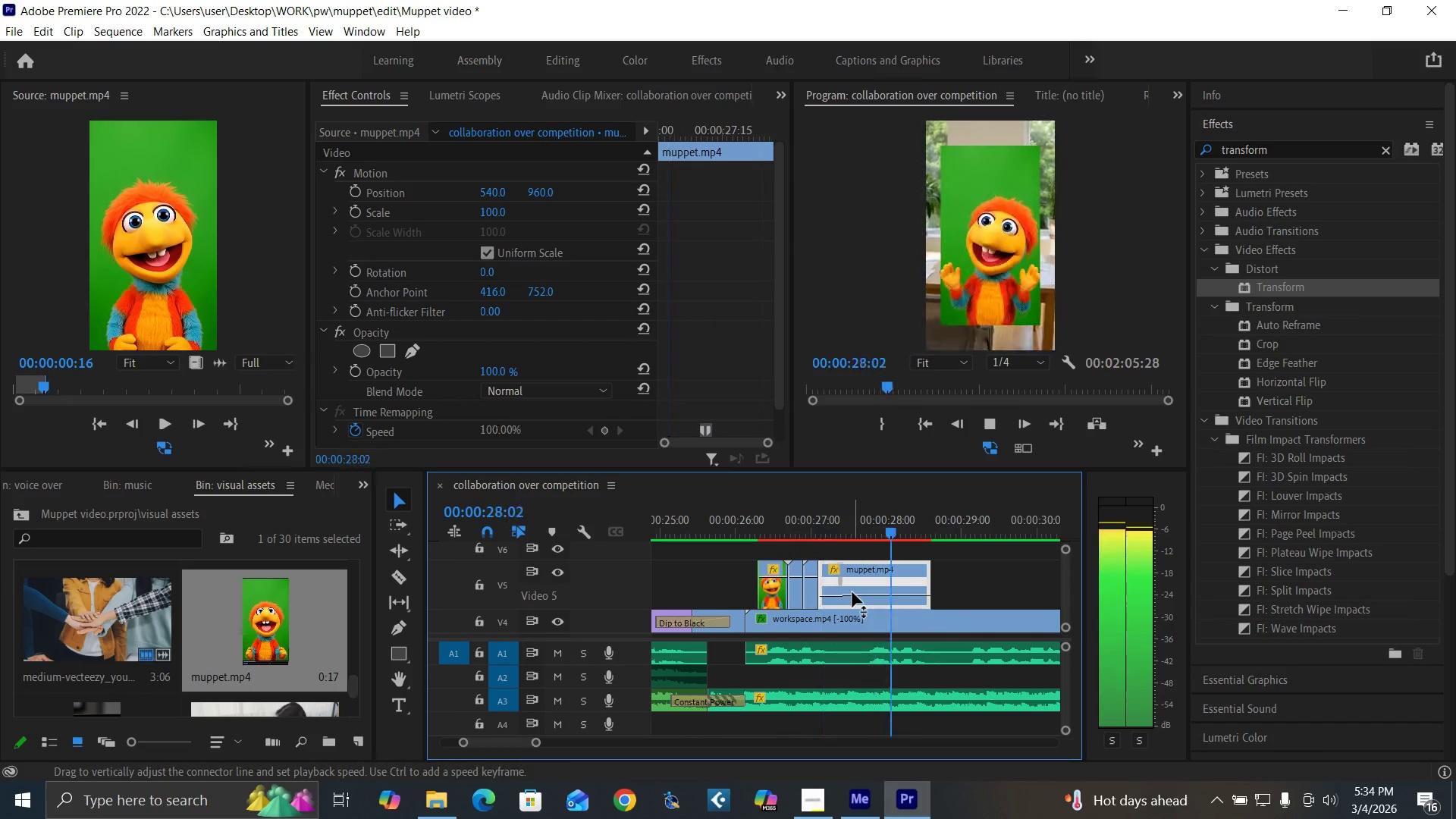 
key(Space)
 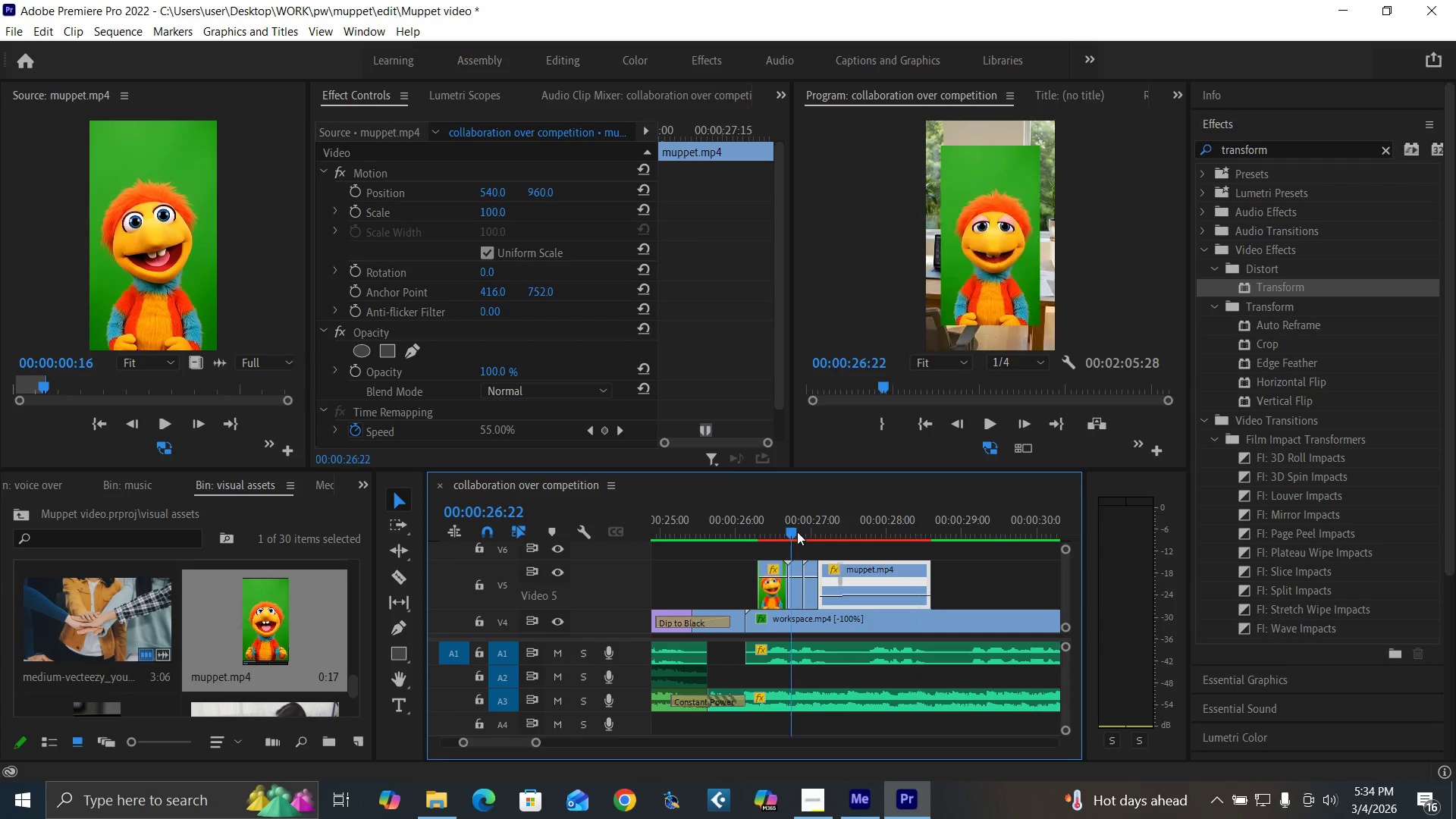 
key(Space)
 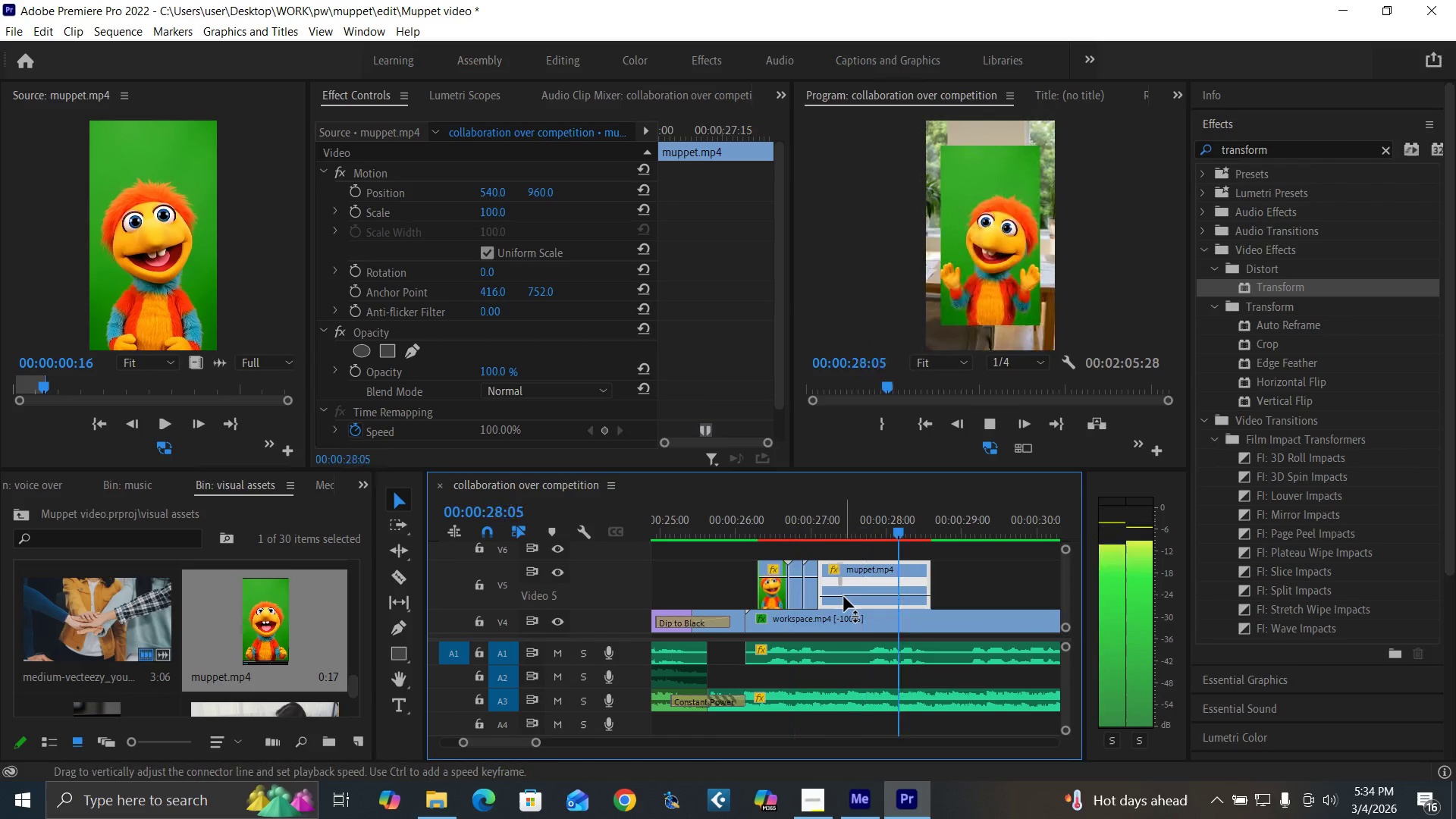 
key(Space)
 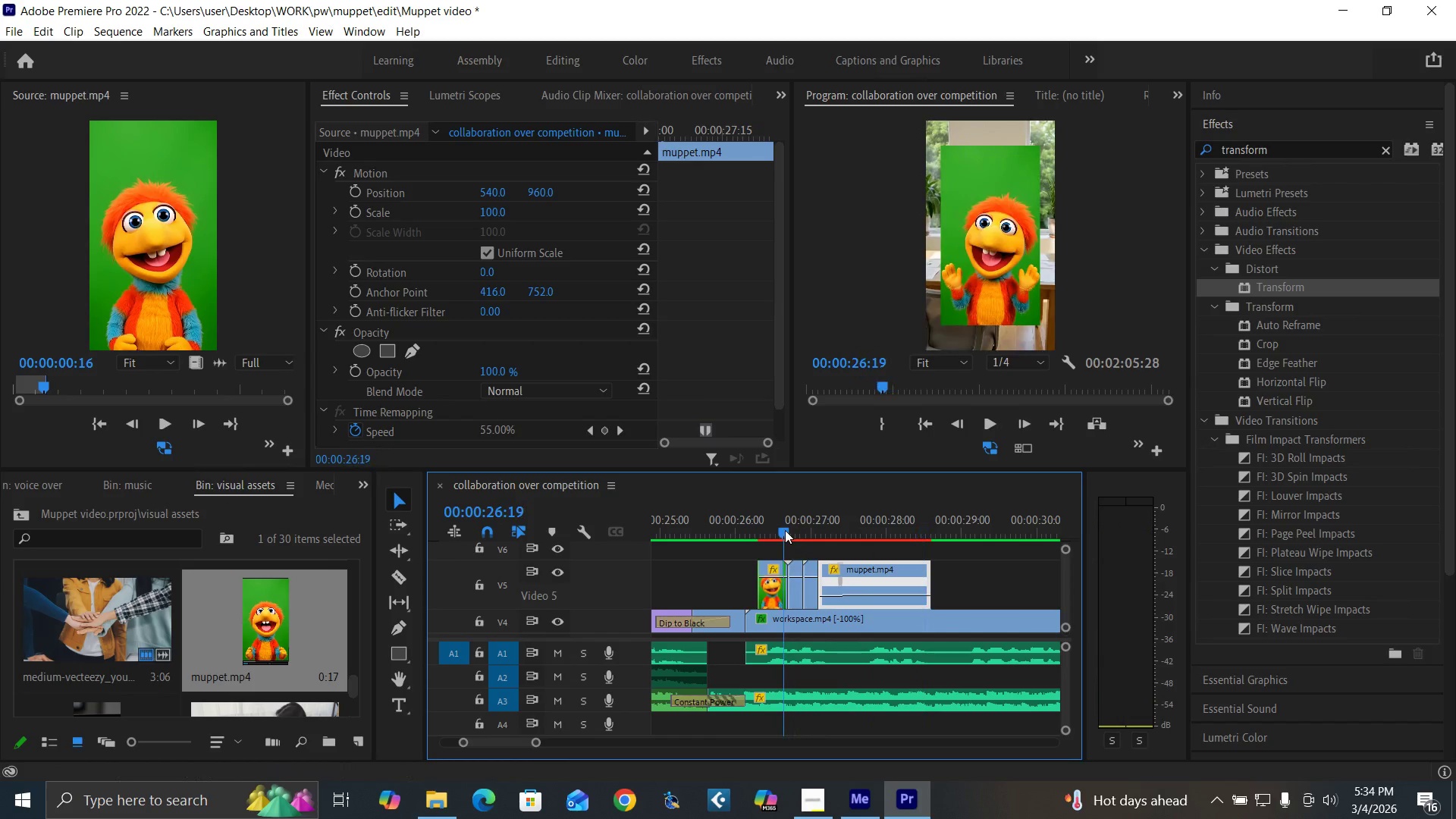 
key(Space)
 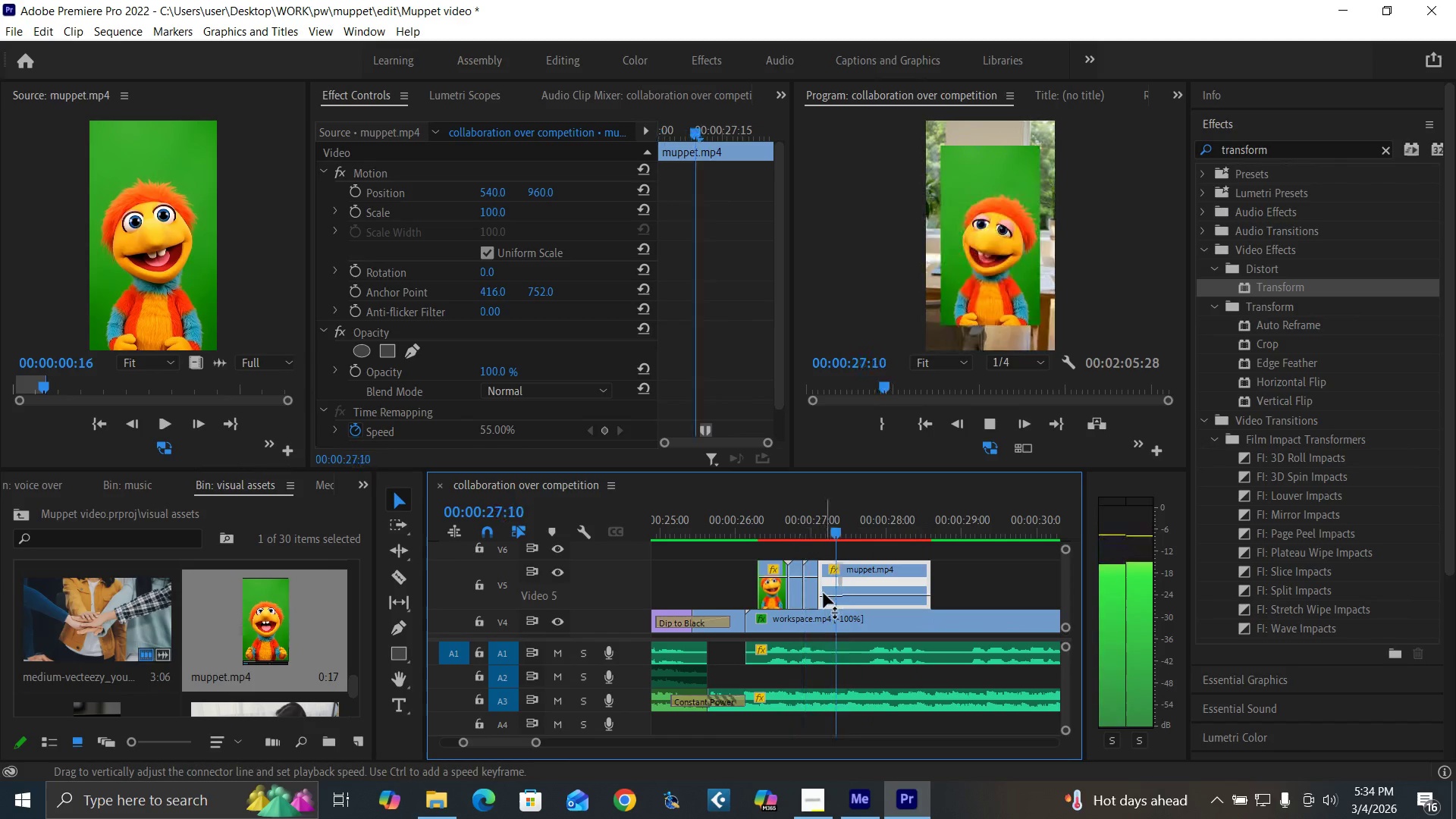 
key(Space)
 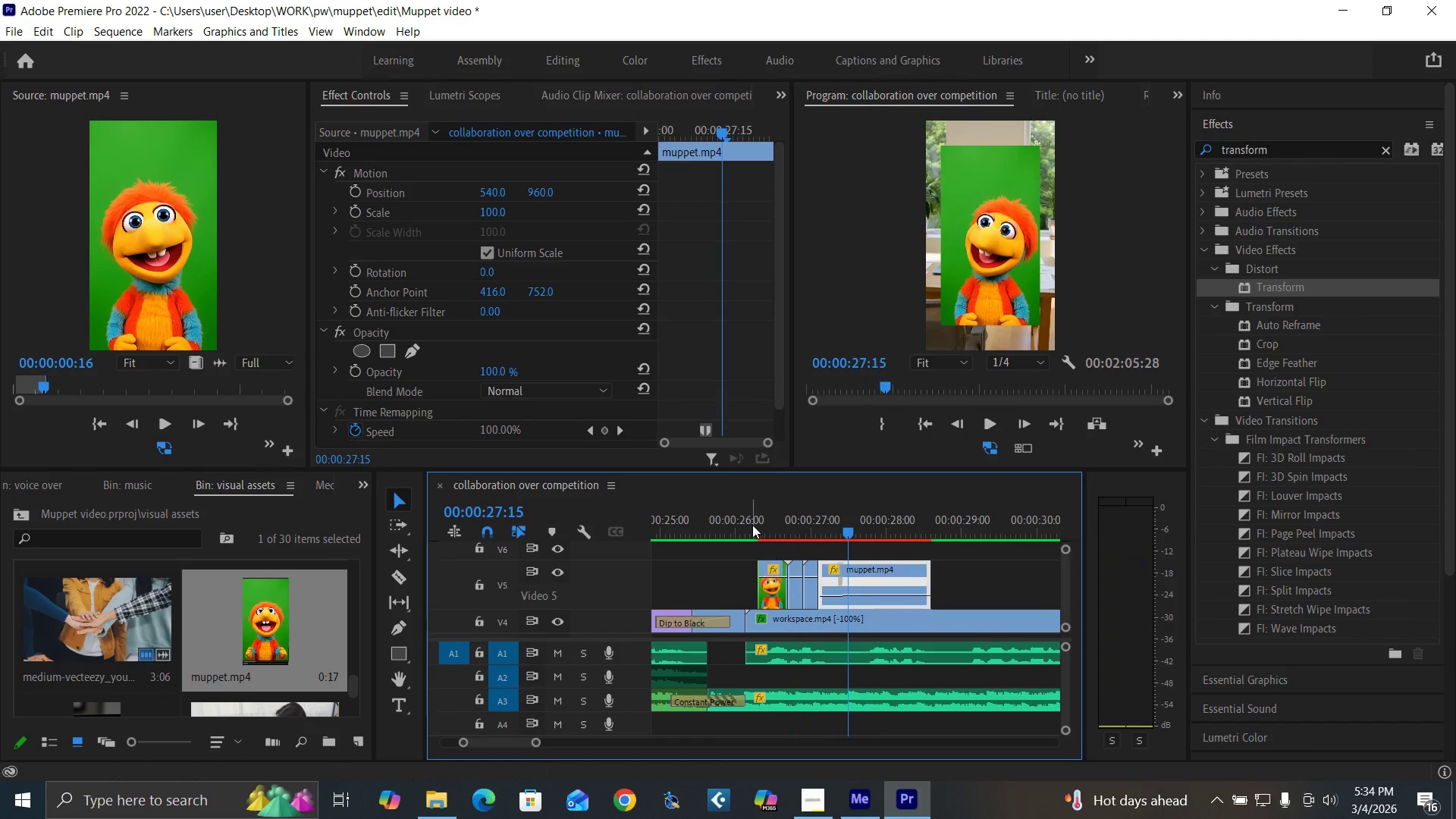 
left_click([752, 523])
 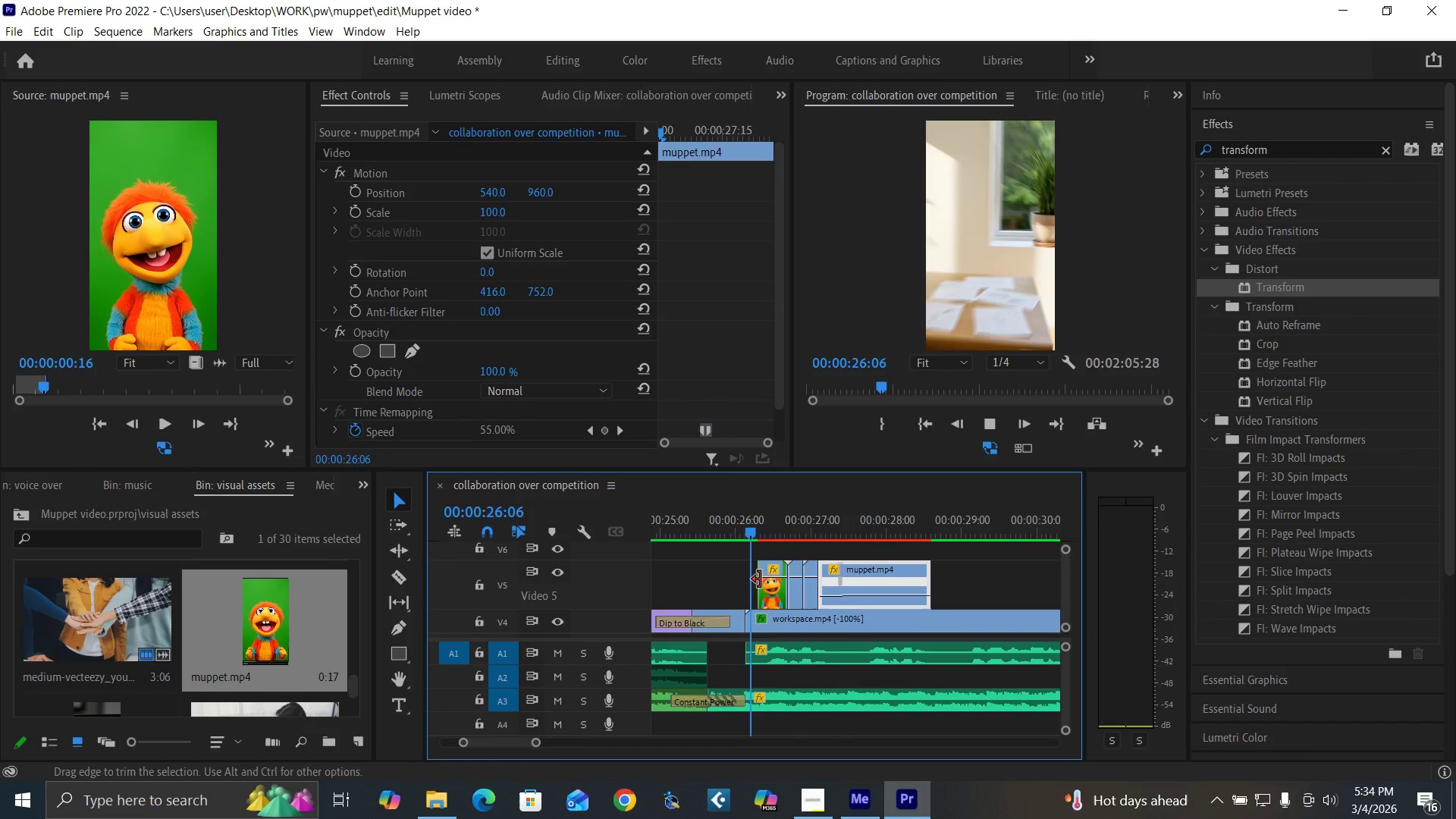 
key(Space)
 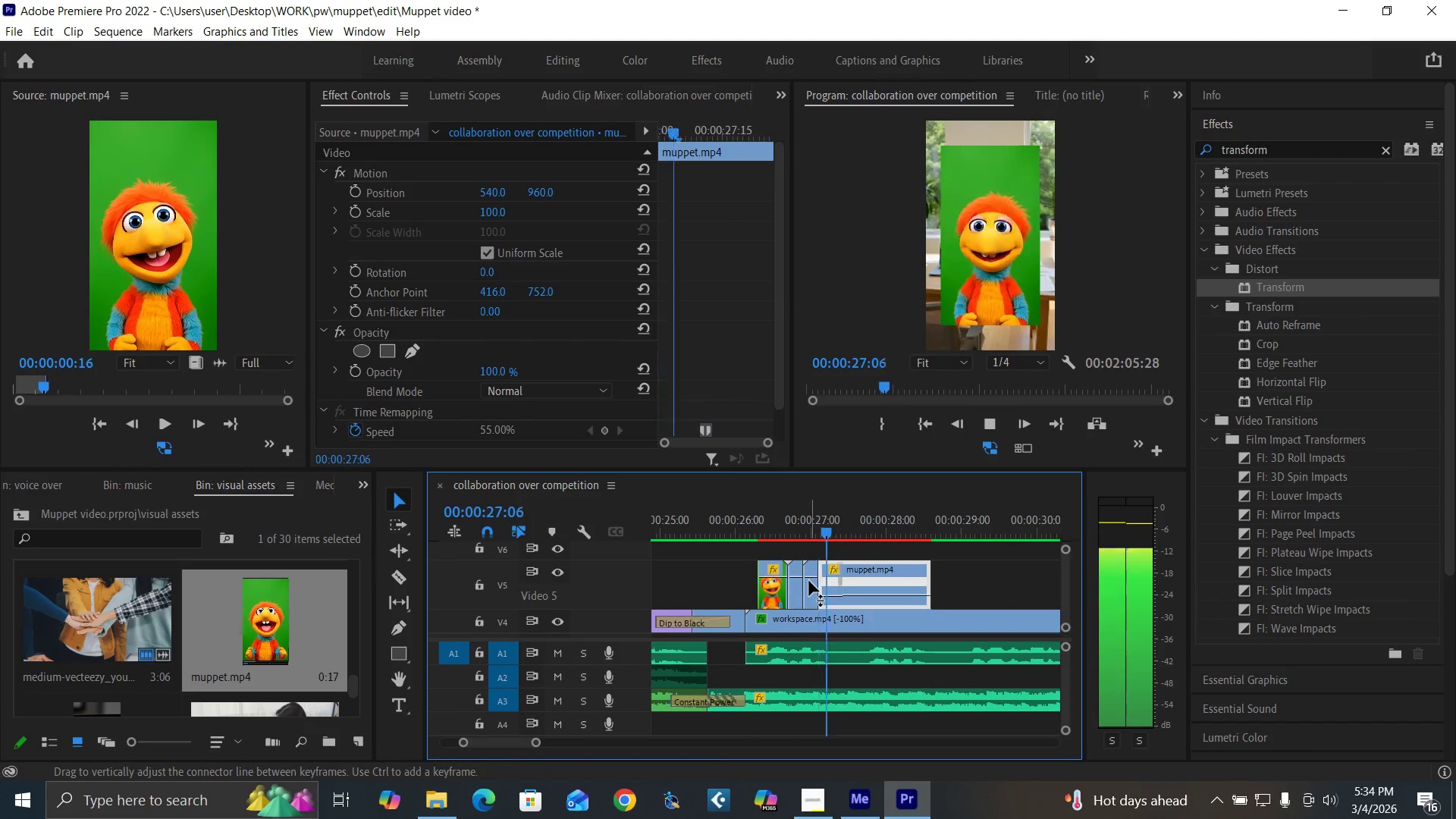 
key(Space)
 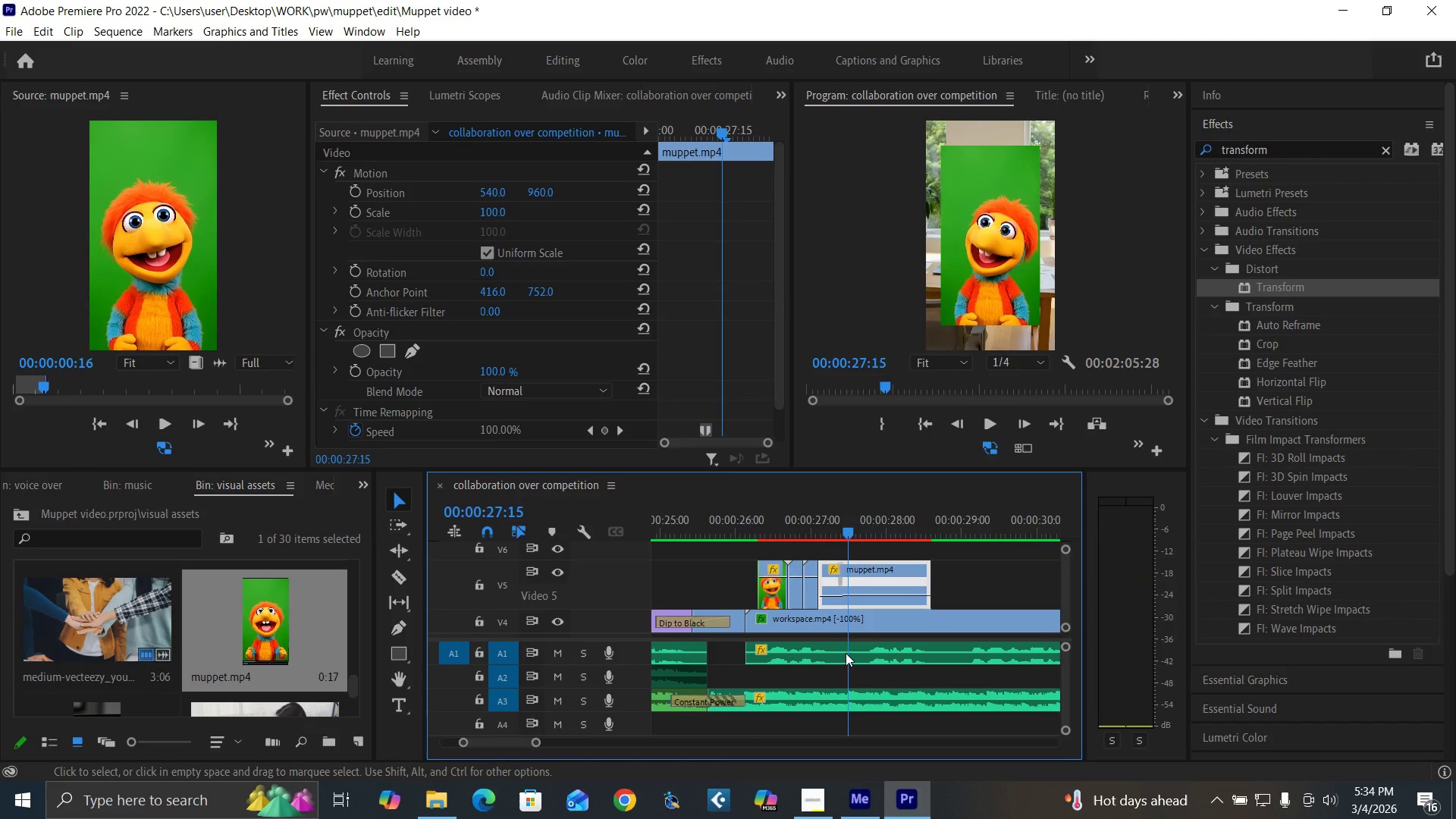 
key(C)
 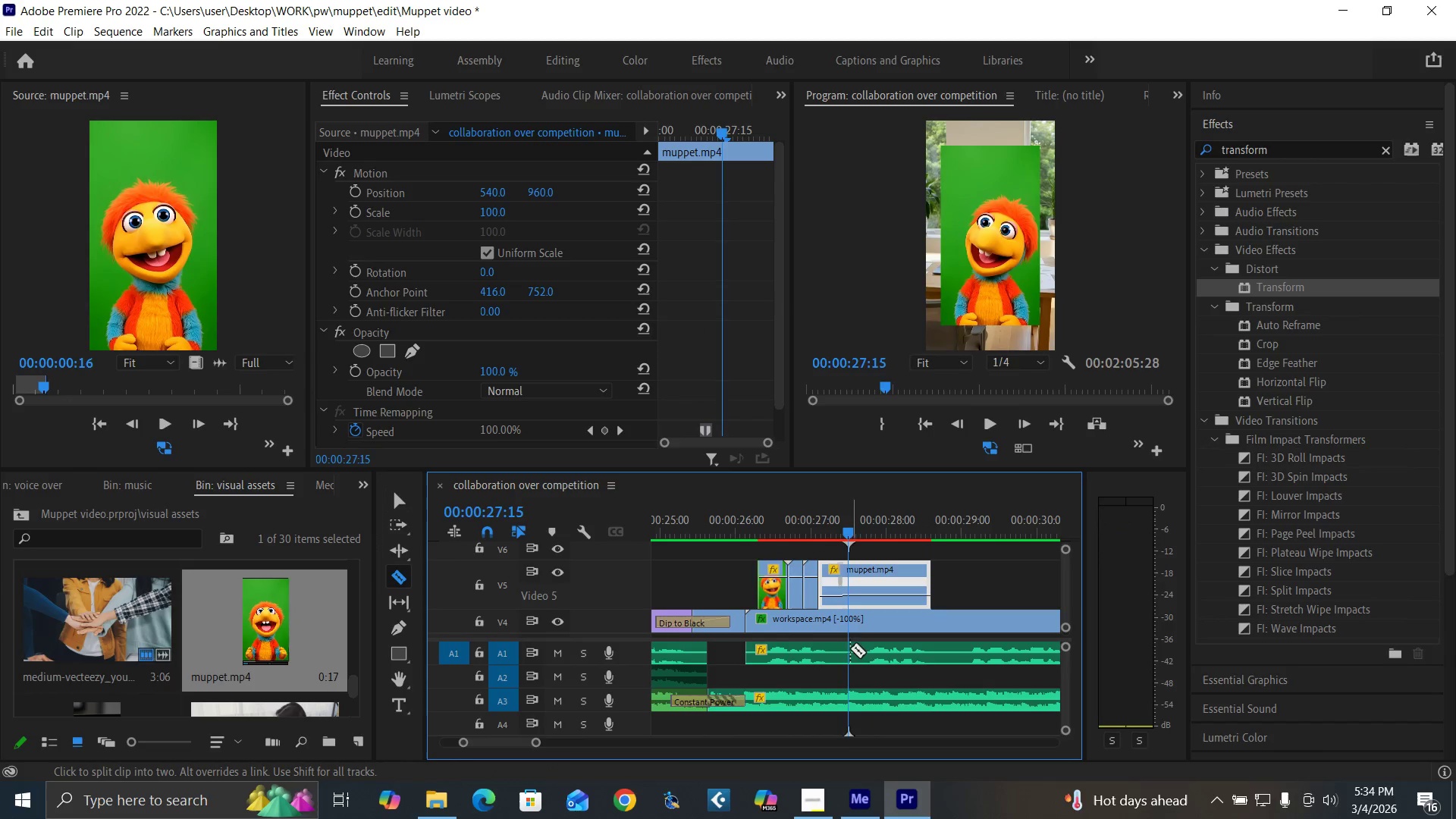 
left_click([850, 648])
 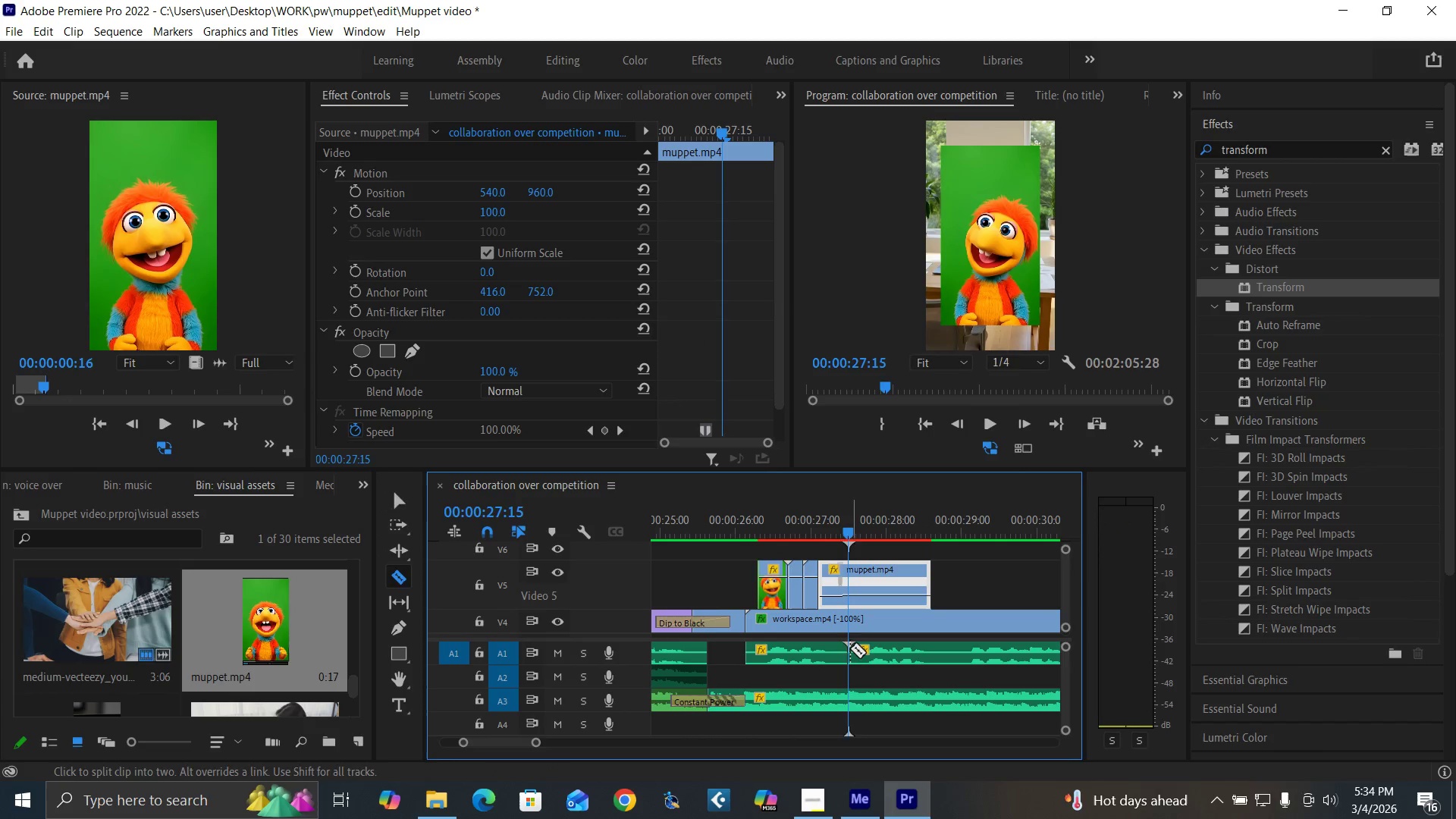 
key(V)
 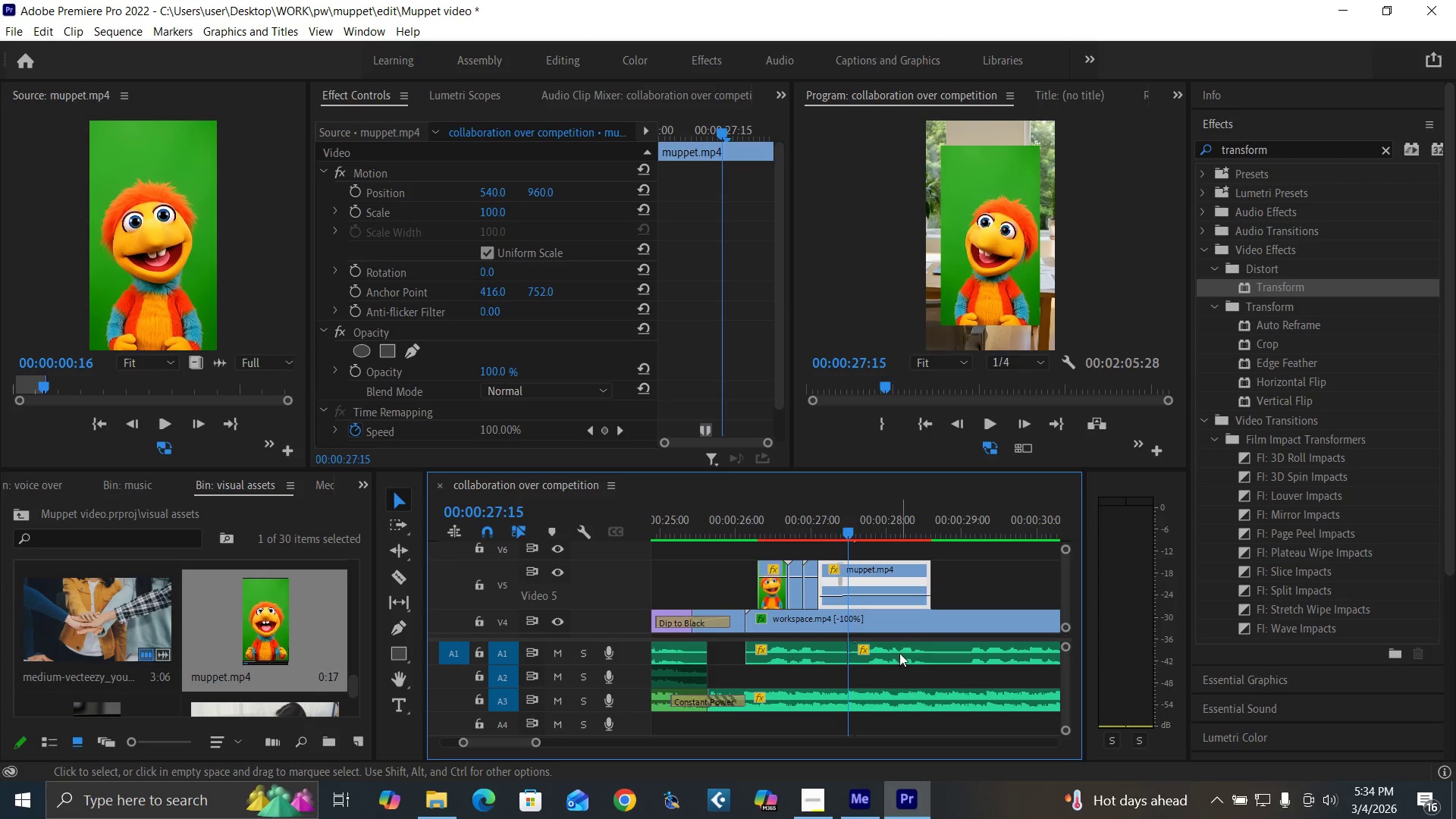 
left_click_drag(start_coordinate=[899, 653], to_coordinate=[885, 653])
 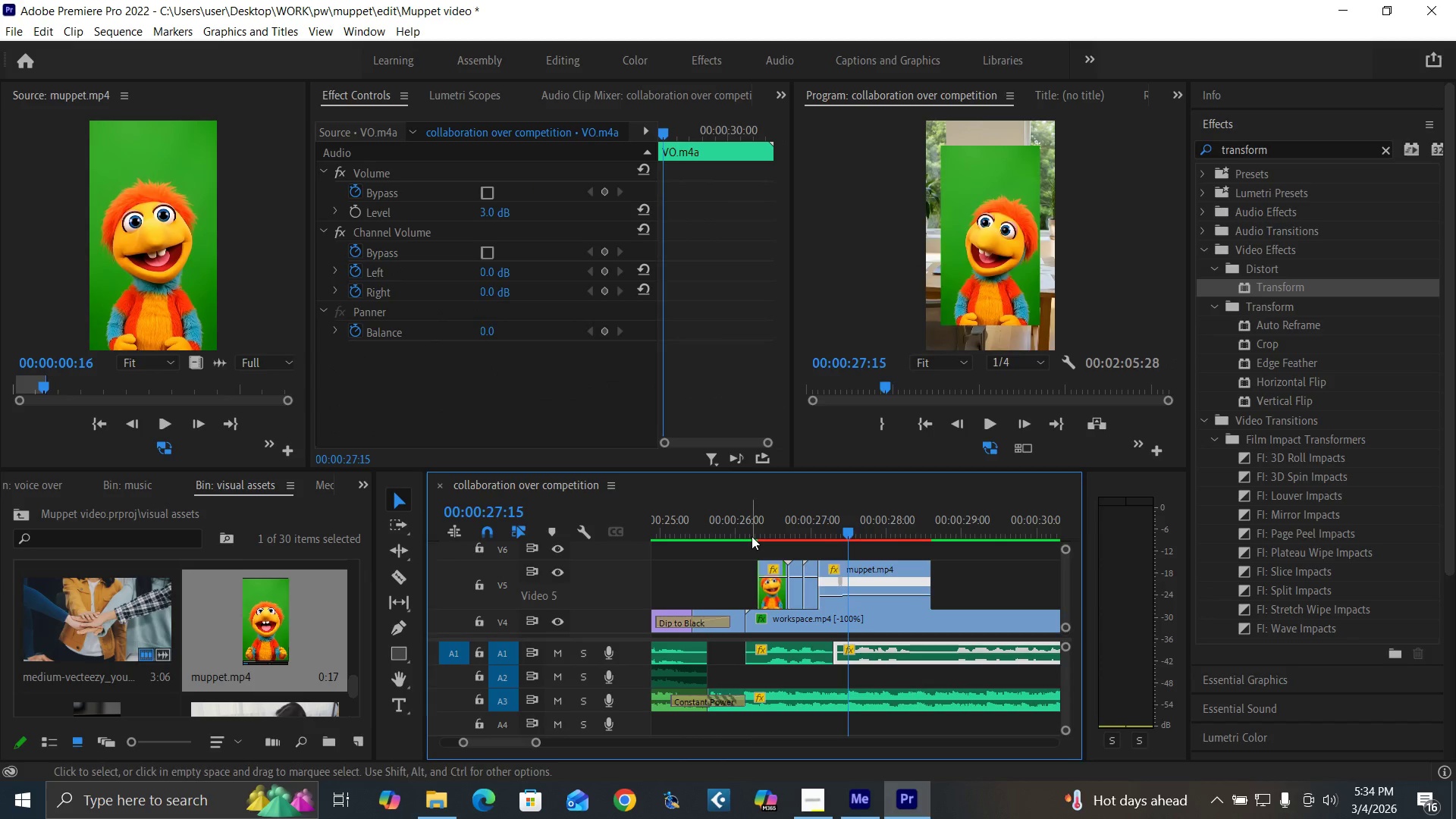 
left_click([752, 536])
 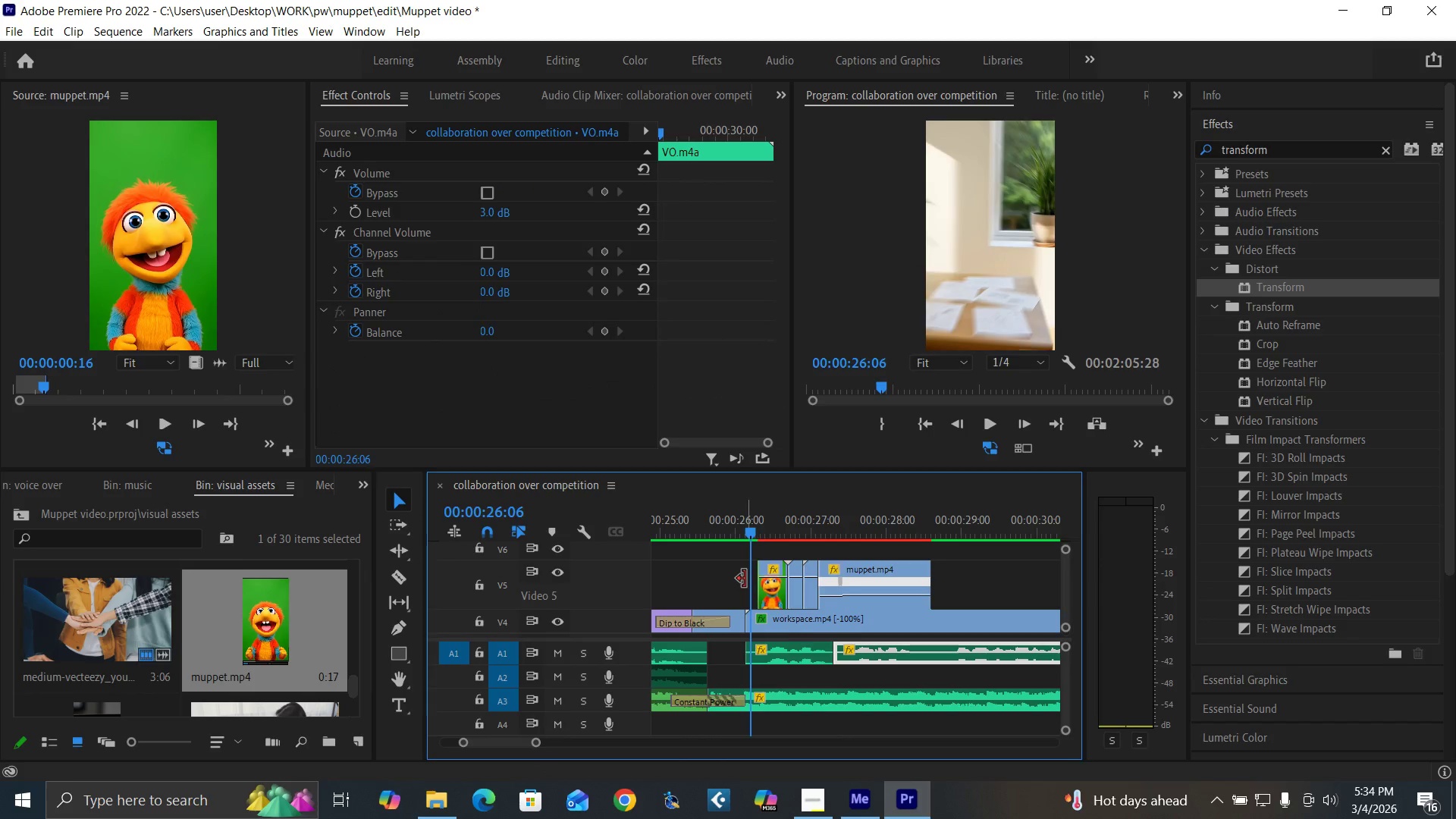 
key(Space)
 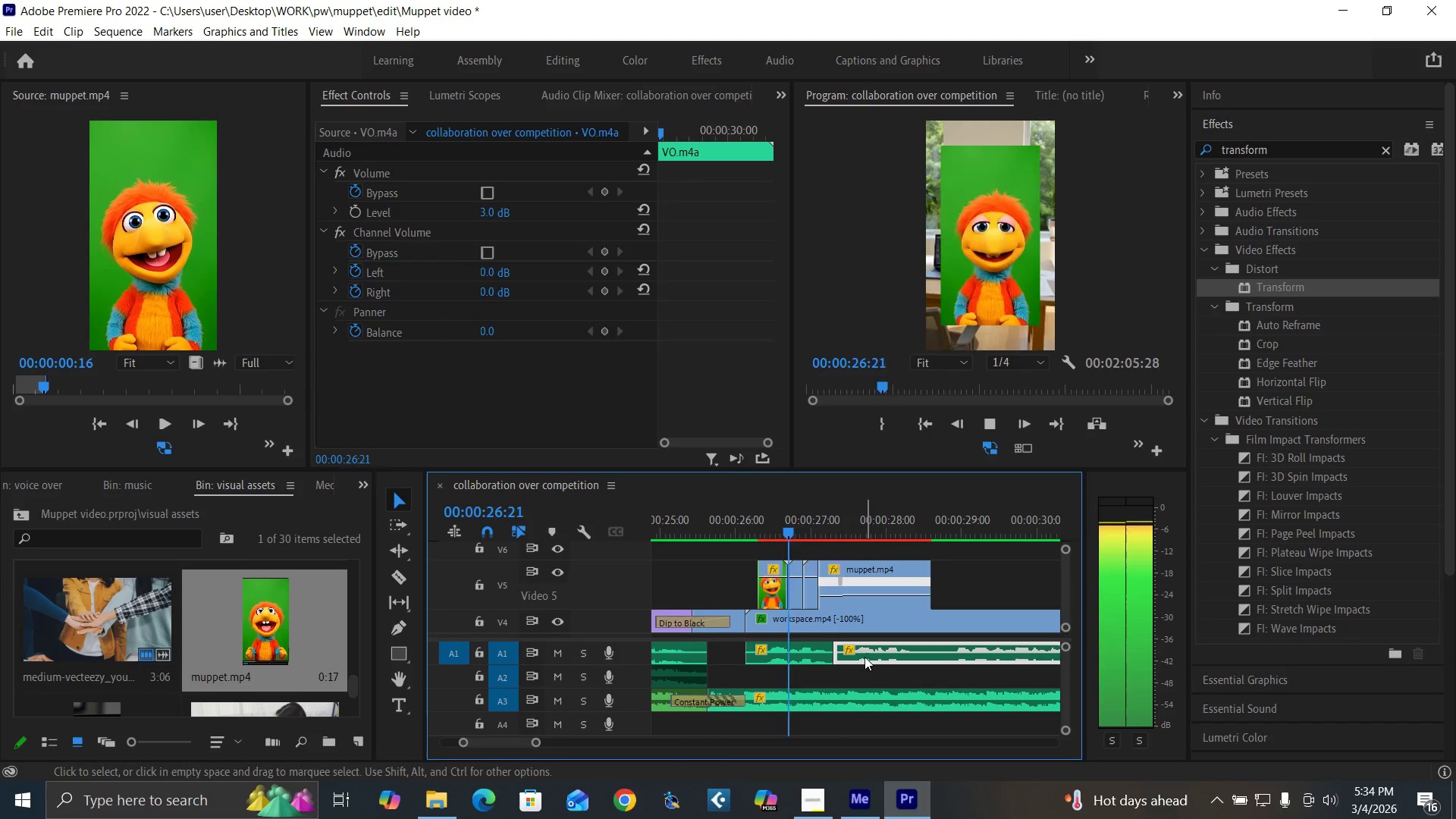 
mouse_move([845, 651])
 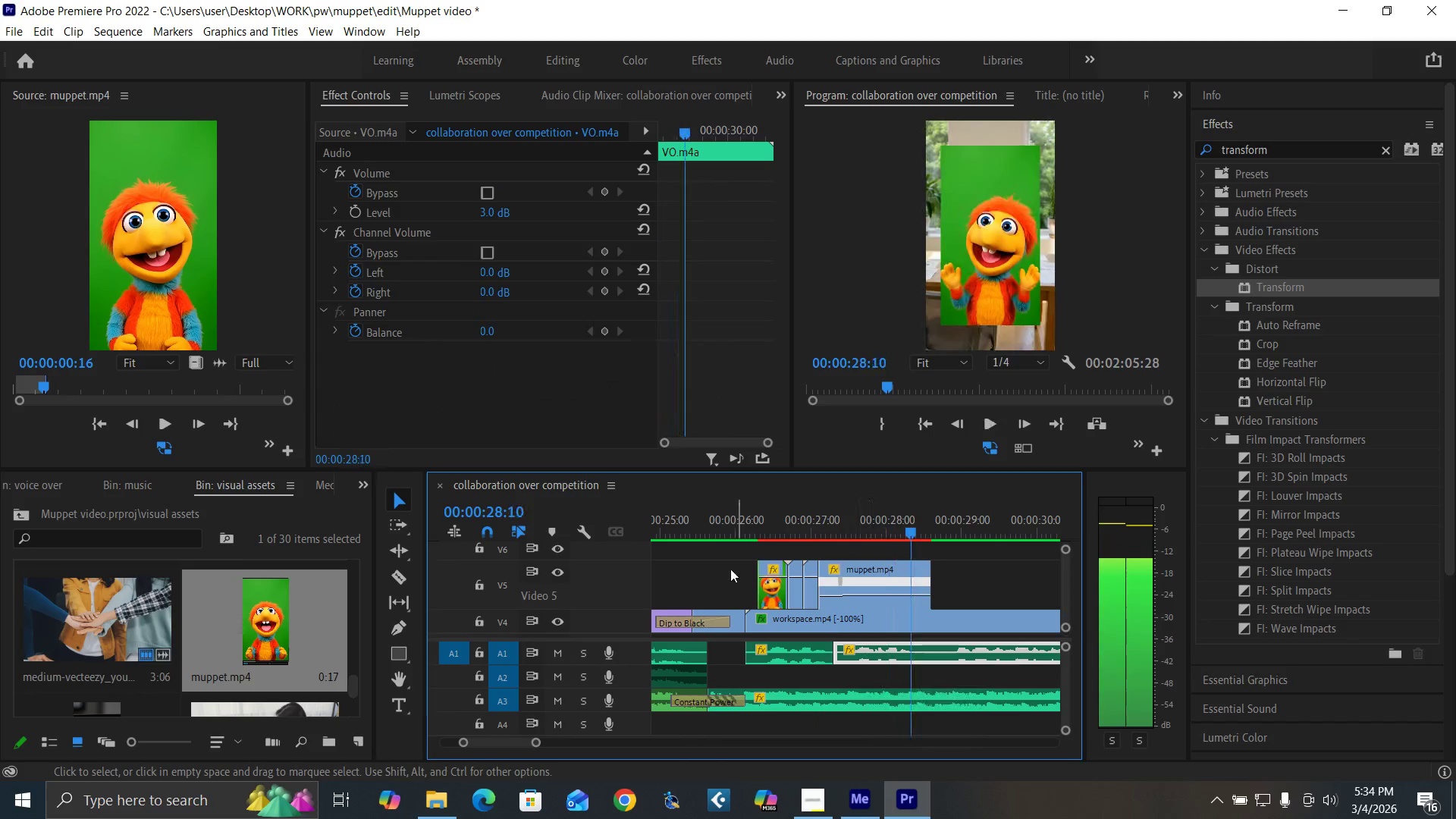 
key(Space)
 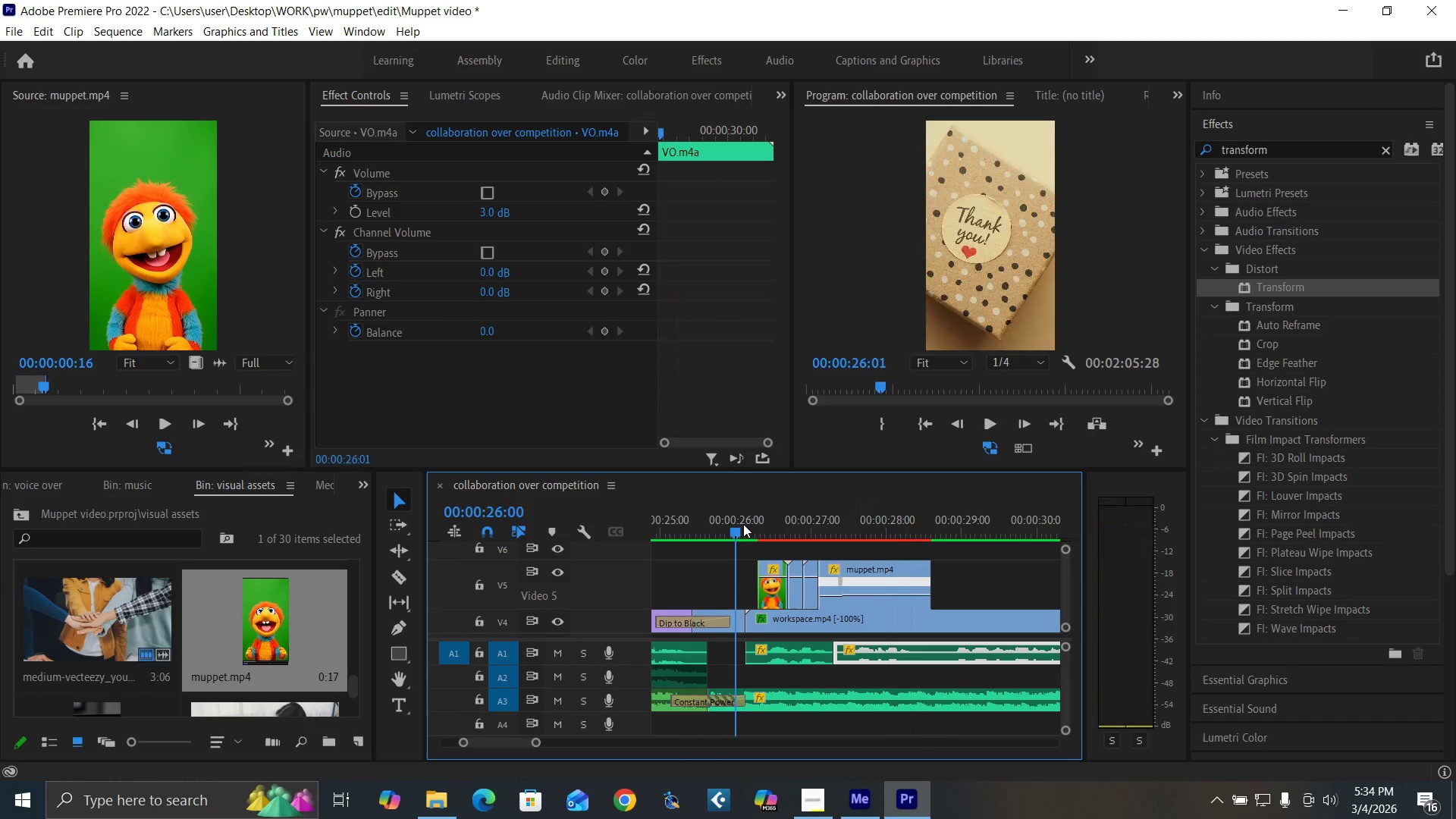 
key(Space)
 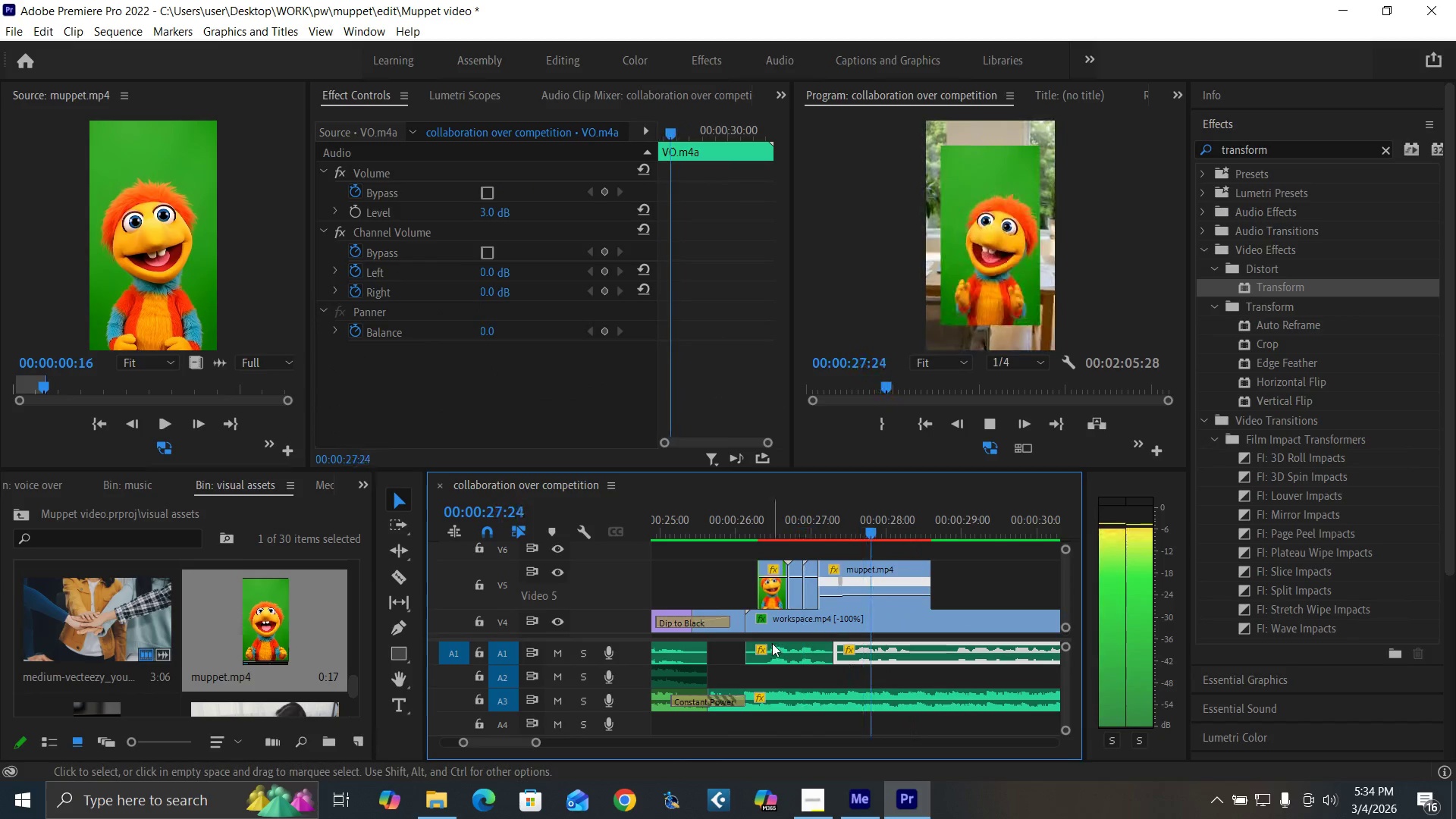 
key(Space)
 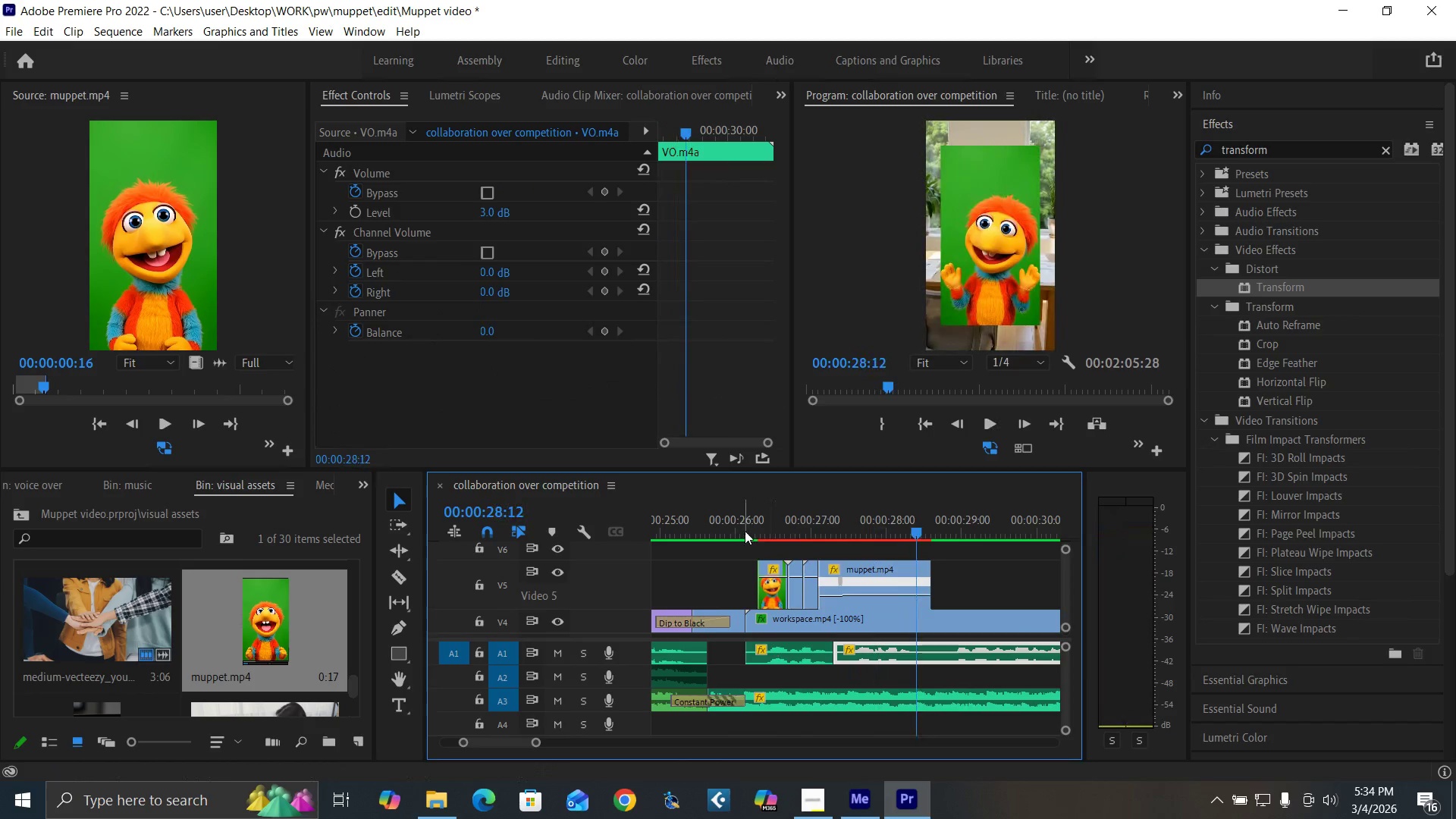 
left_click([745, 530])
 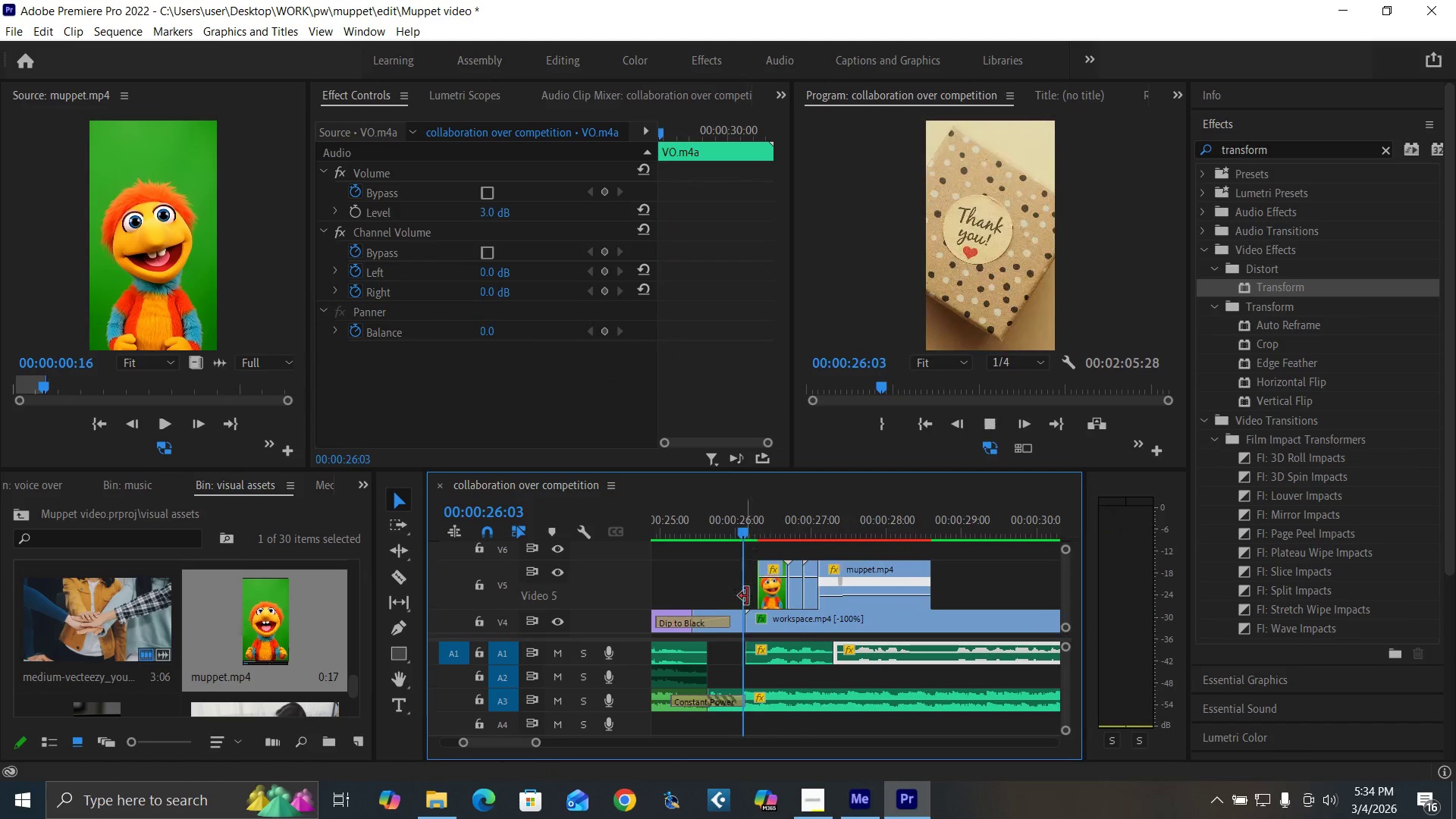 
key(Space)
 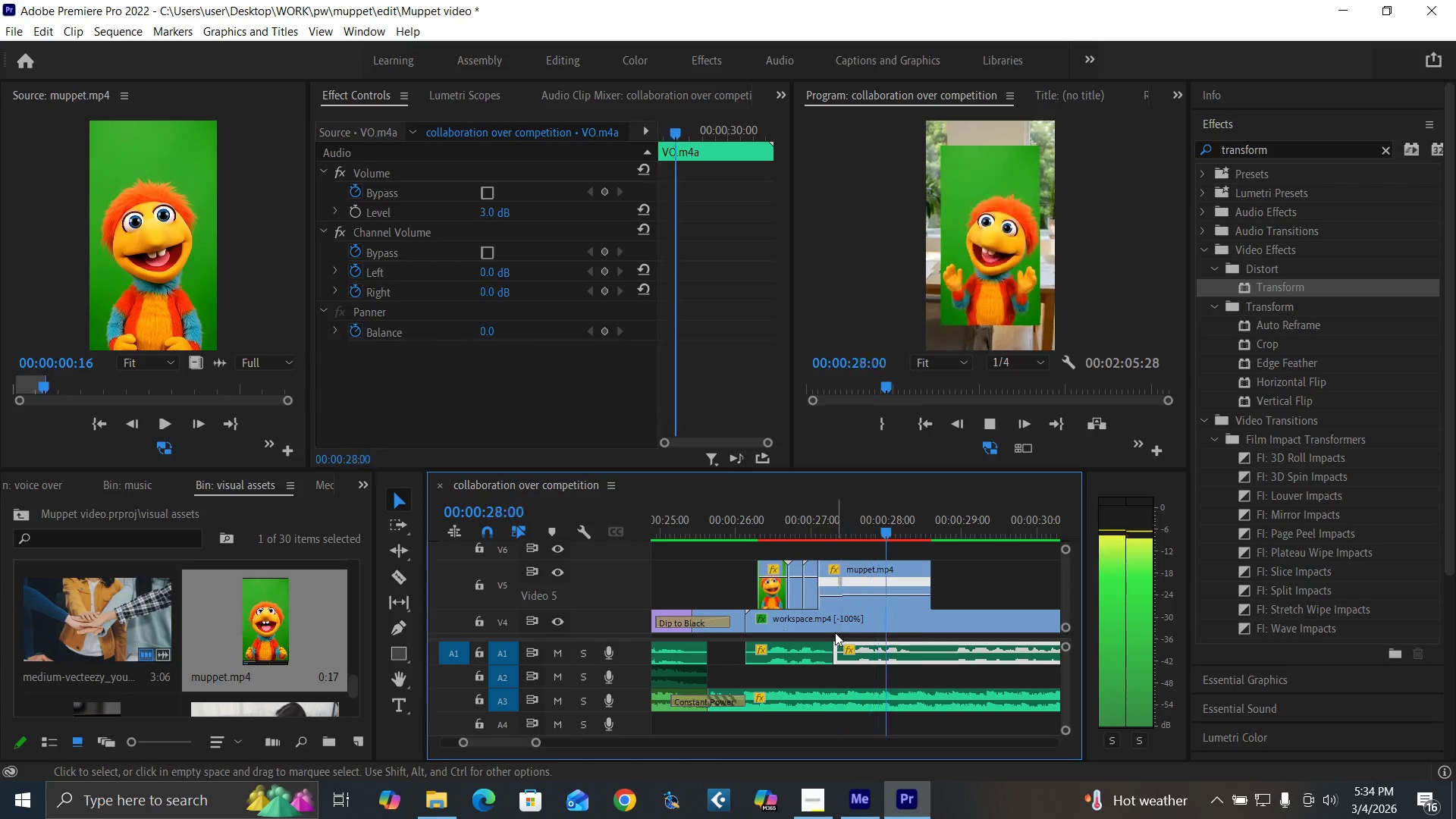 
key(Space)
 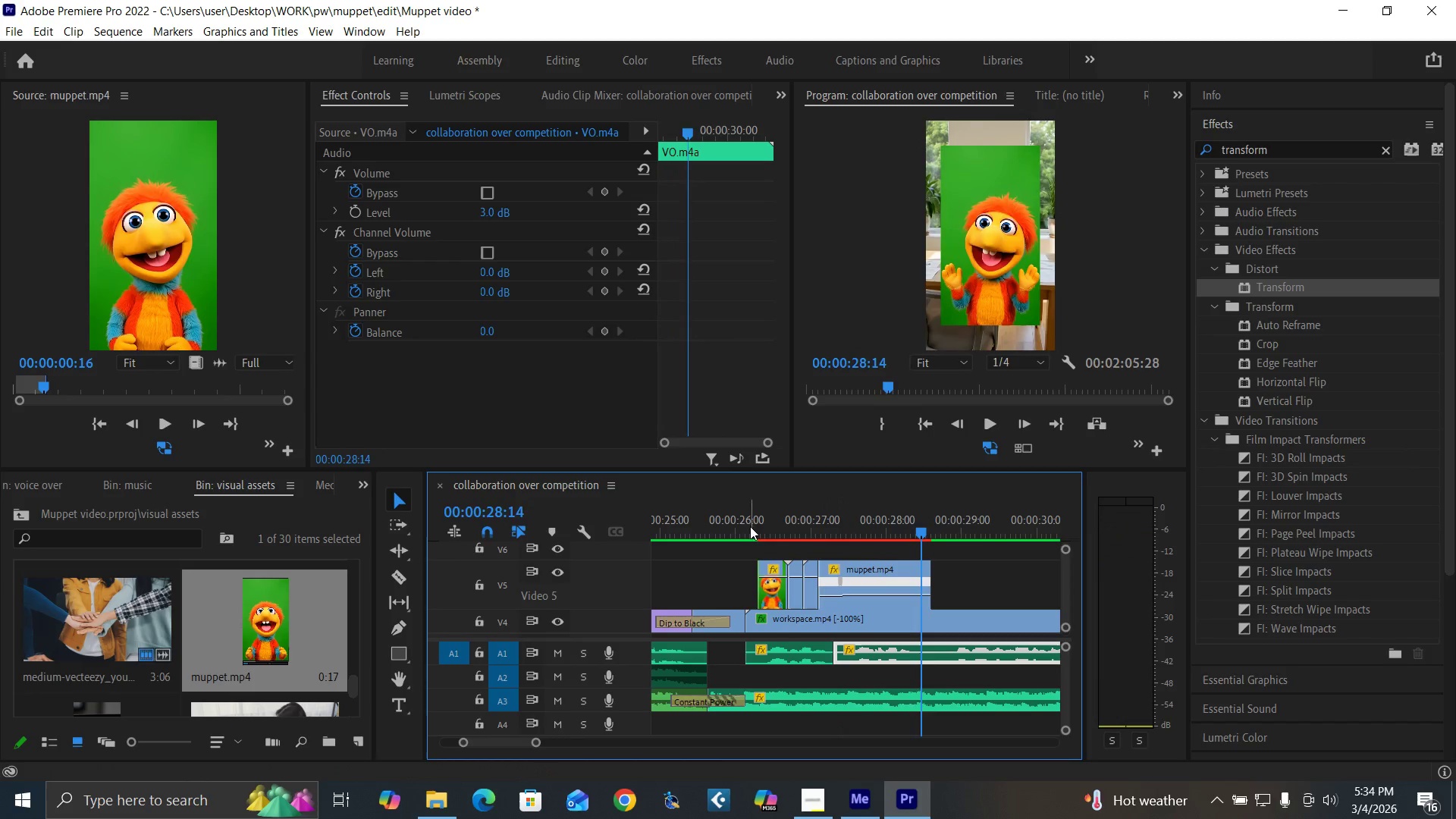 
left_click([750, 526])
 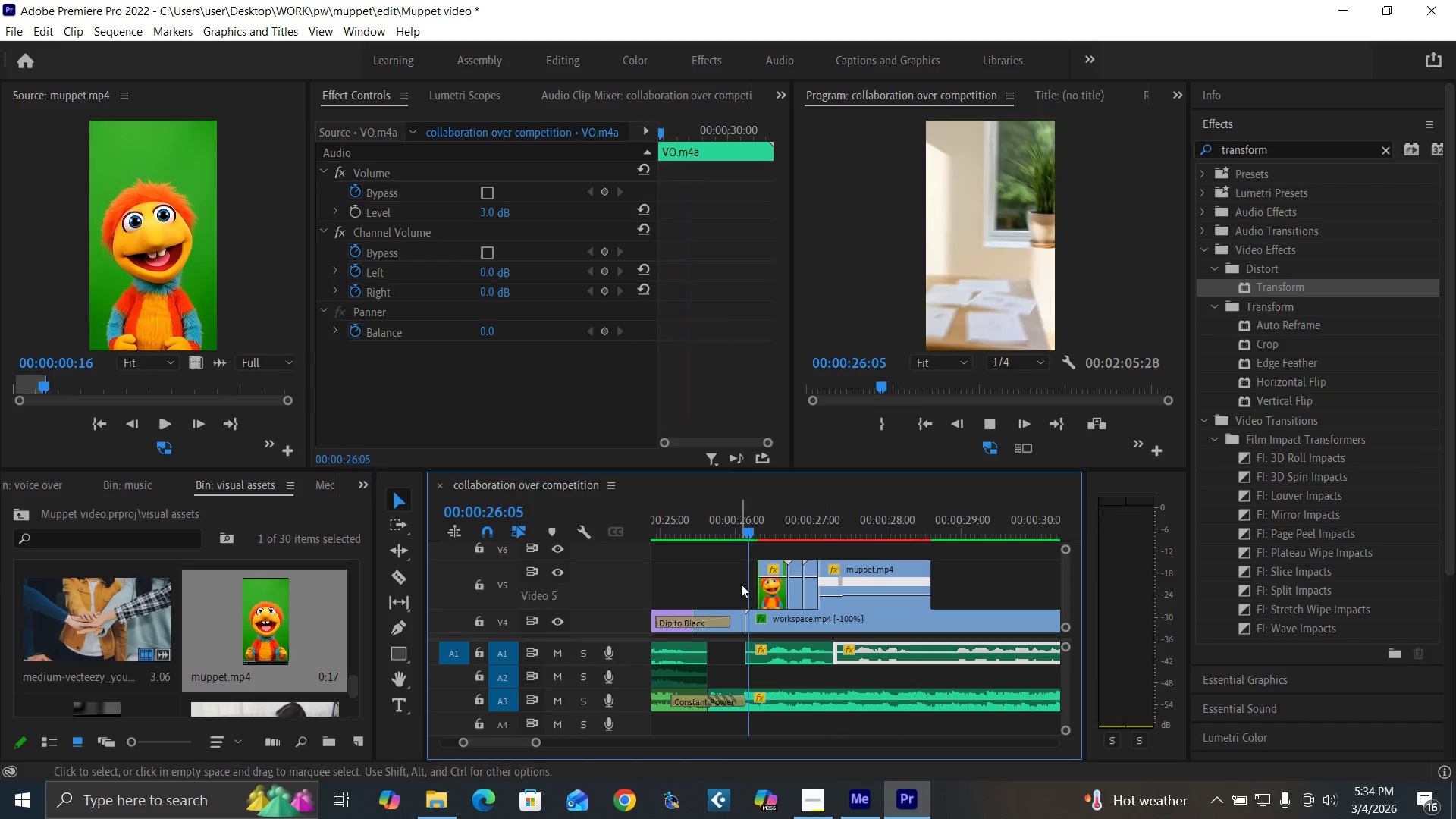 
key(Space)
 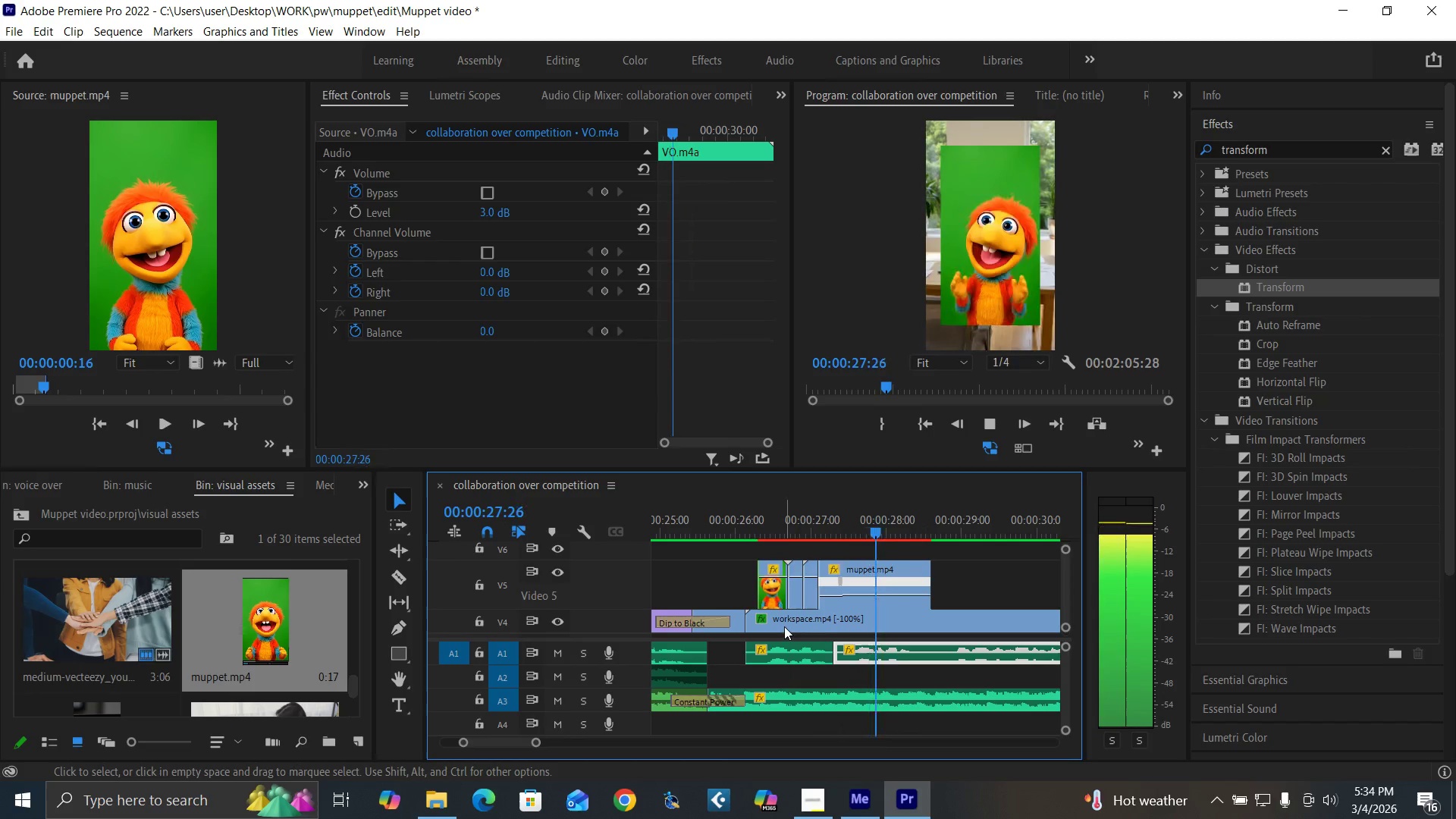 
key(Space)
 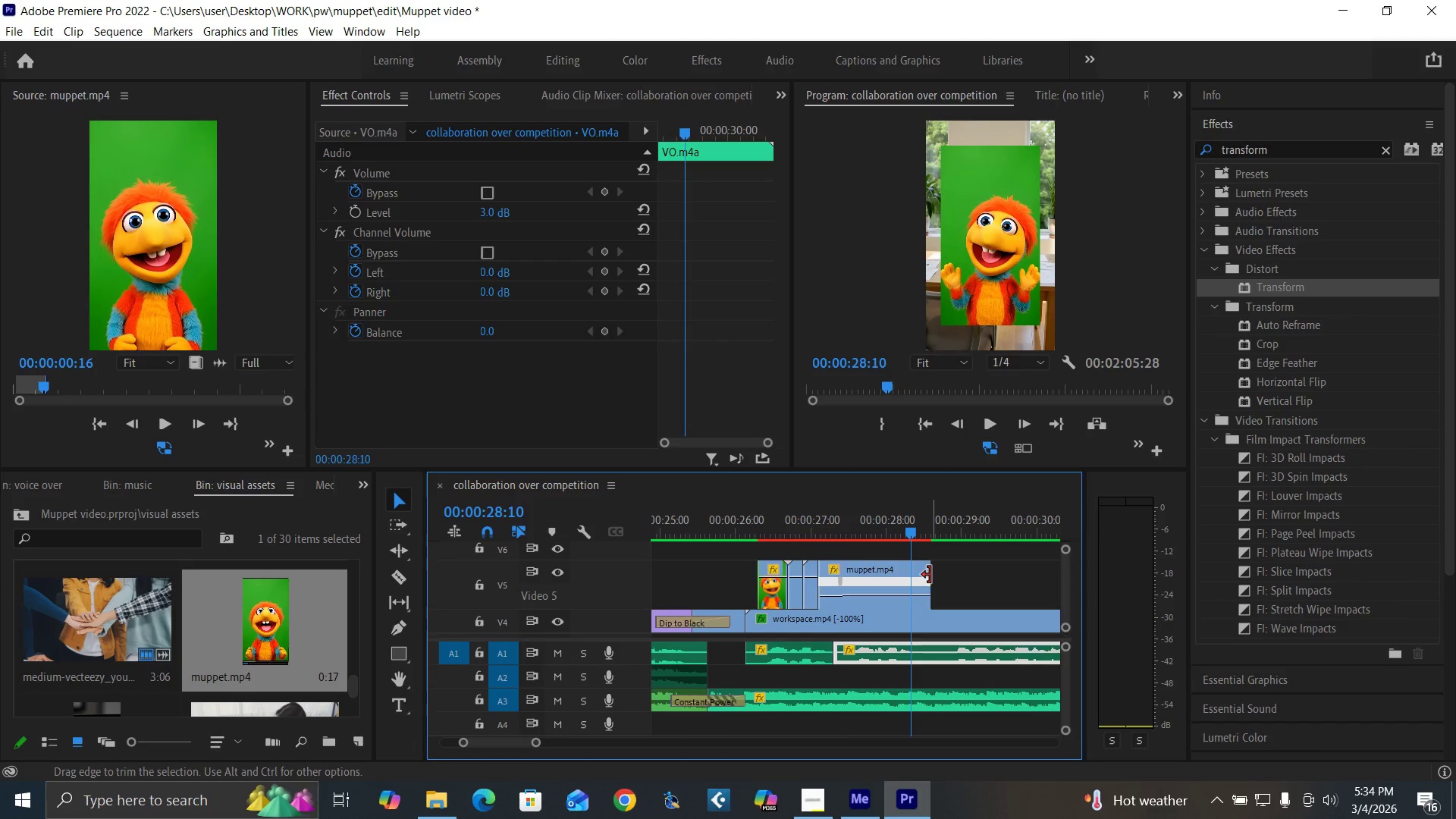 
key(C)
 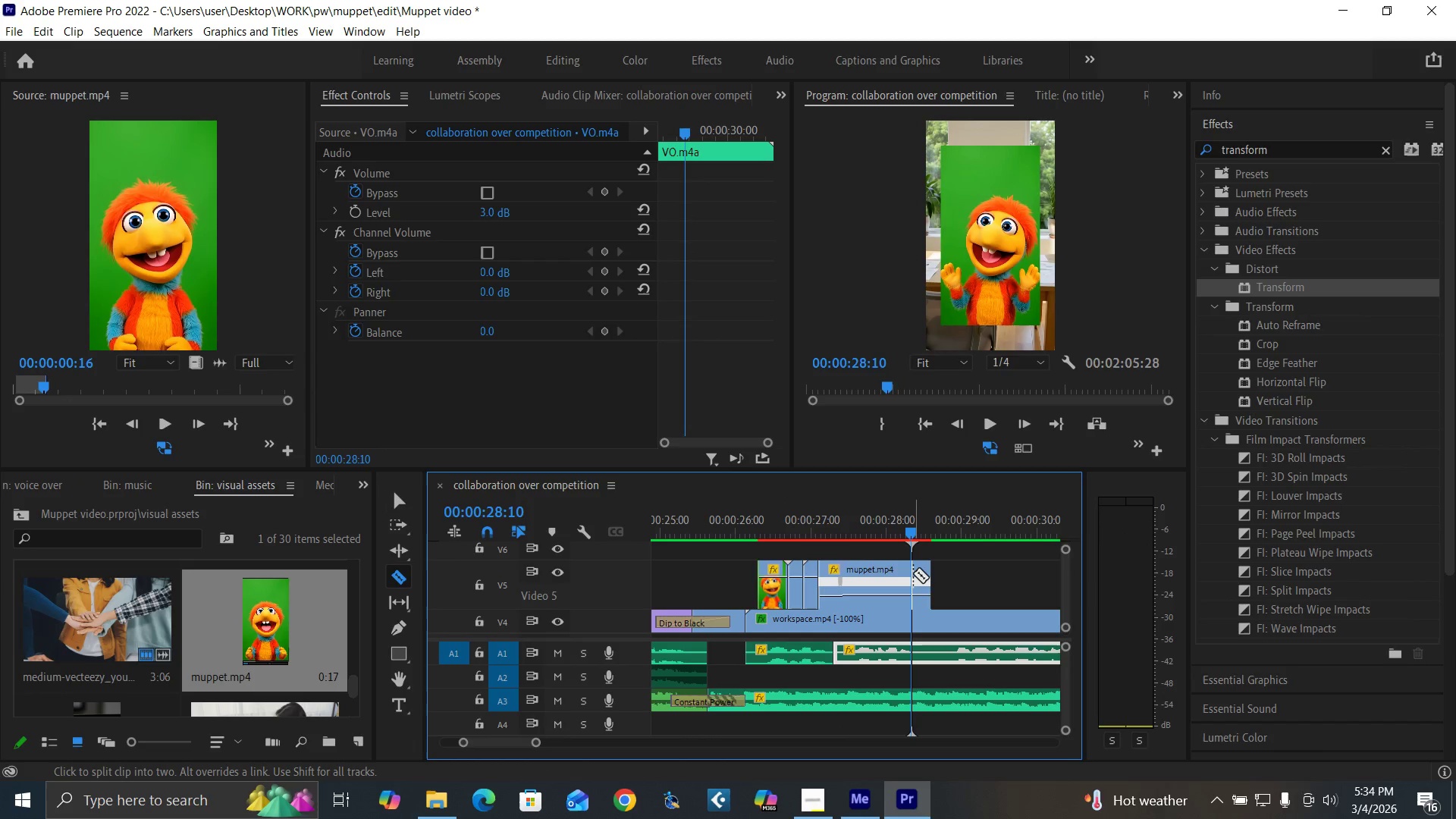 
left_click([913, 573])
 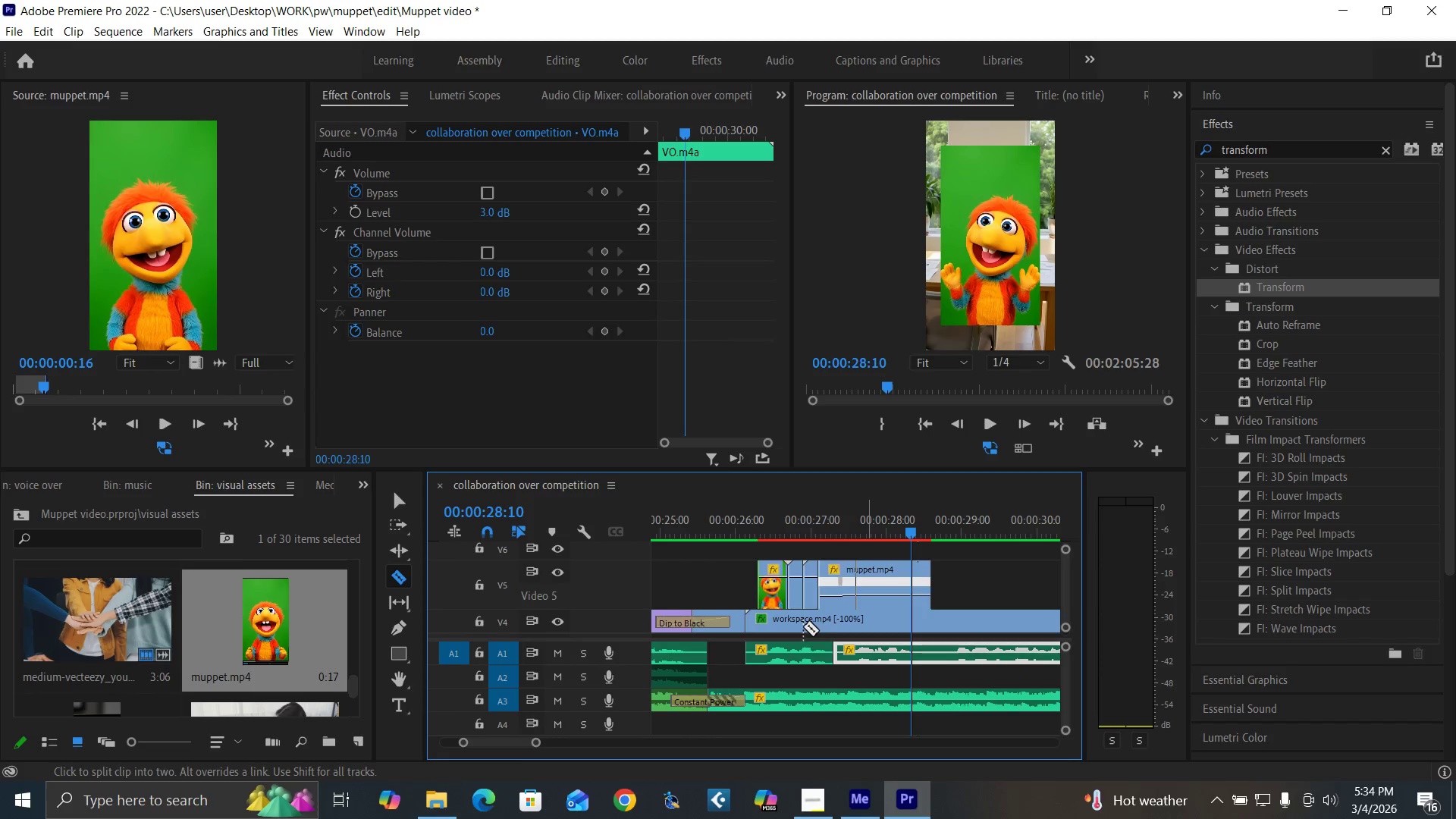 
left_click_drag(start_coordinate=[535, 742], to_coordinate=[549, 748])
 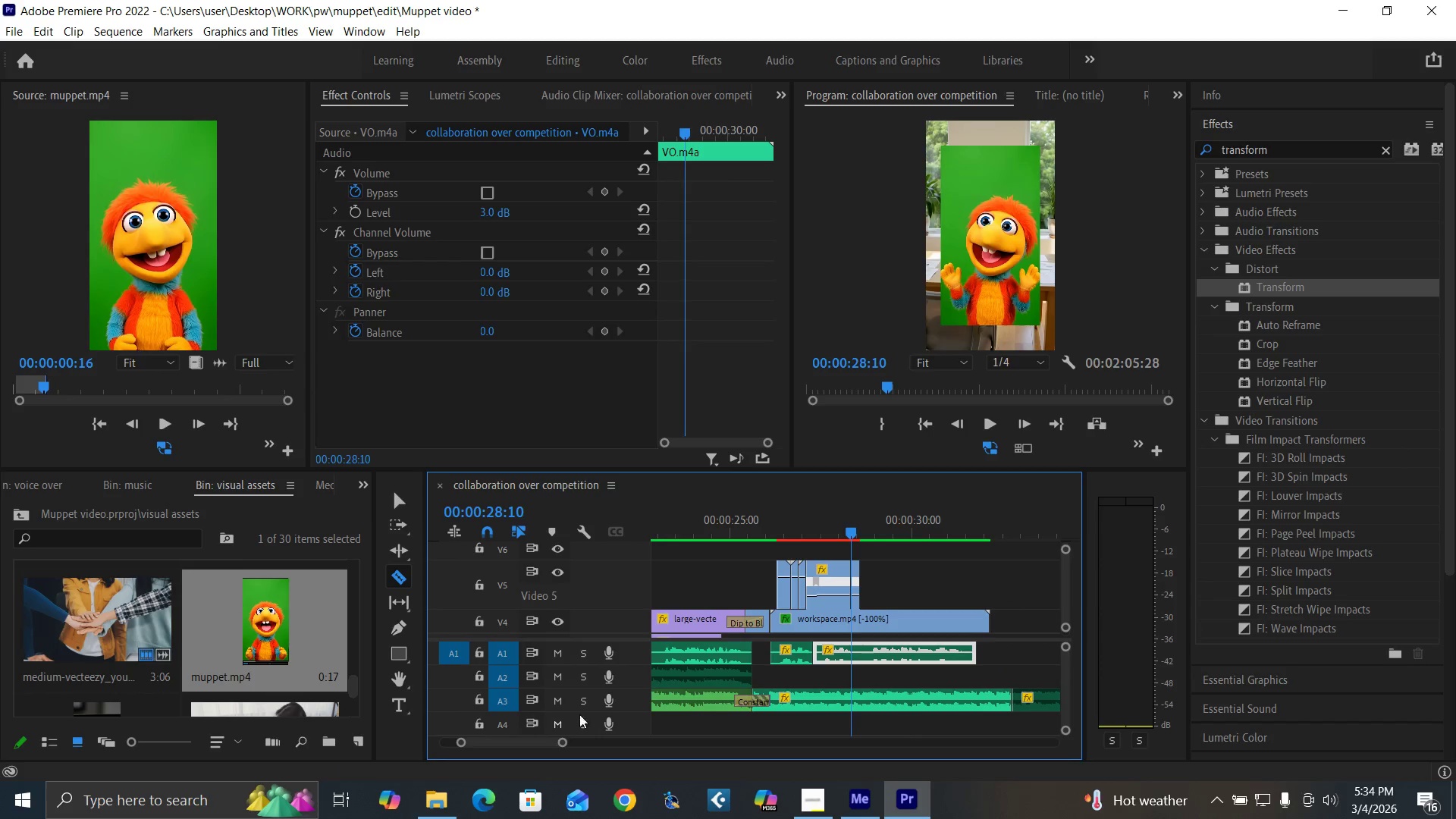 
key(Space)
 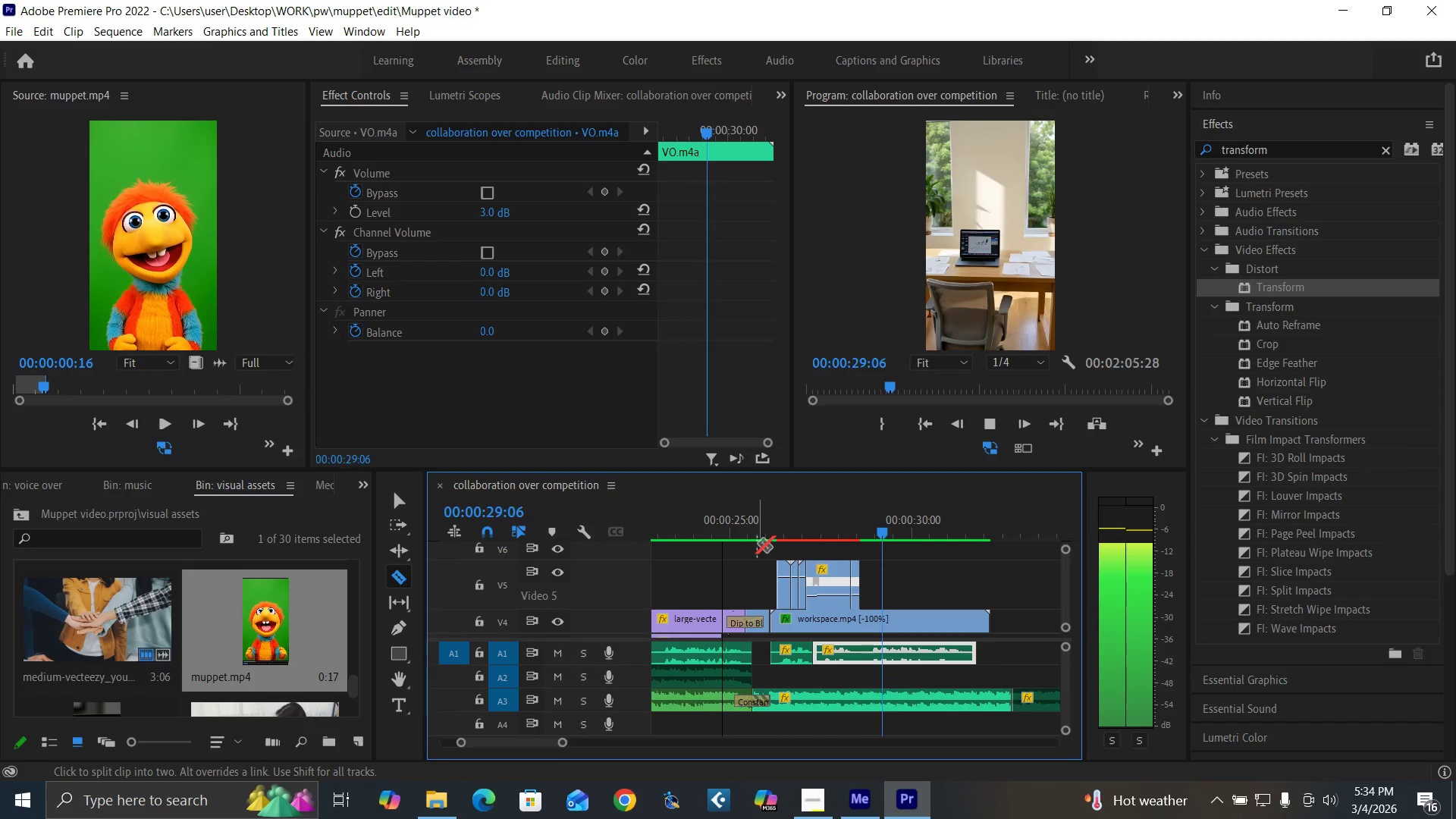 
key(Space)
 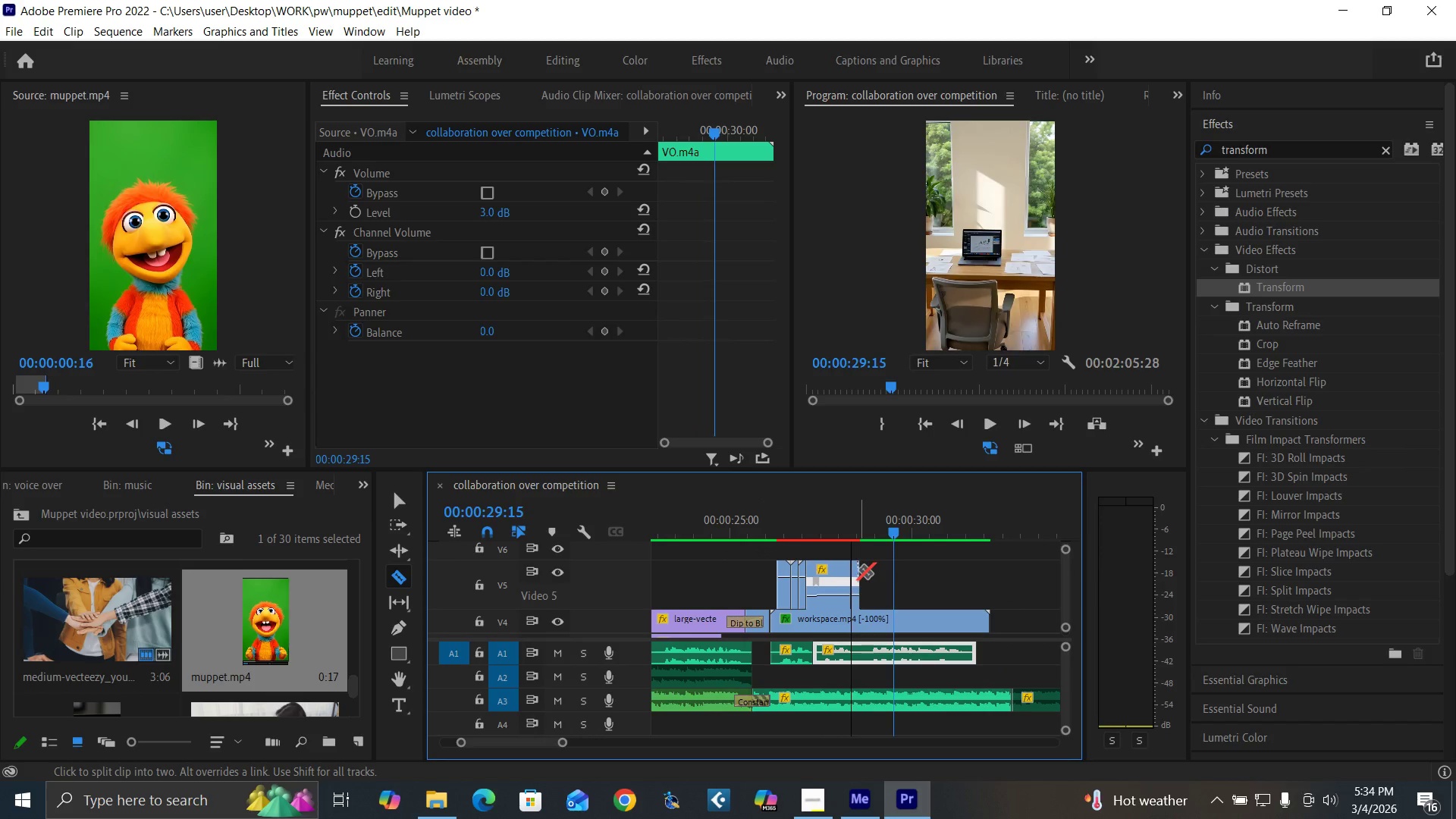 
key(V)
 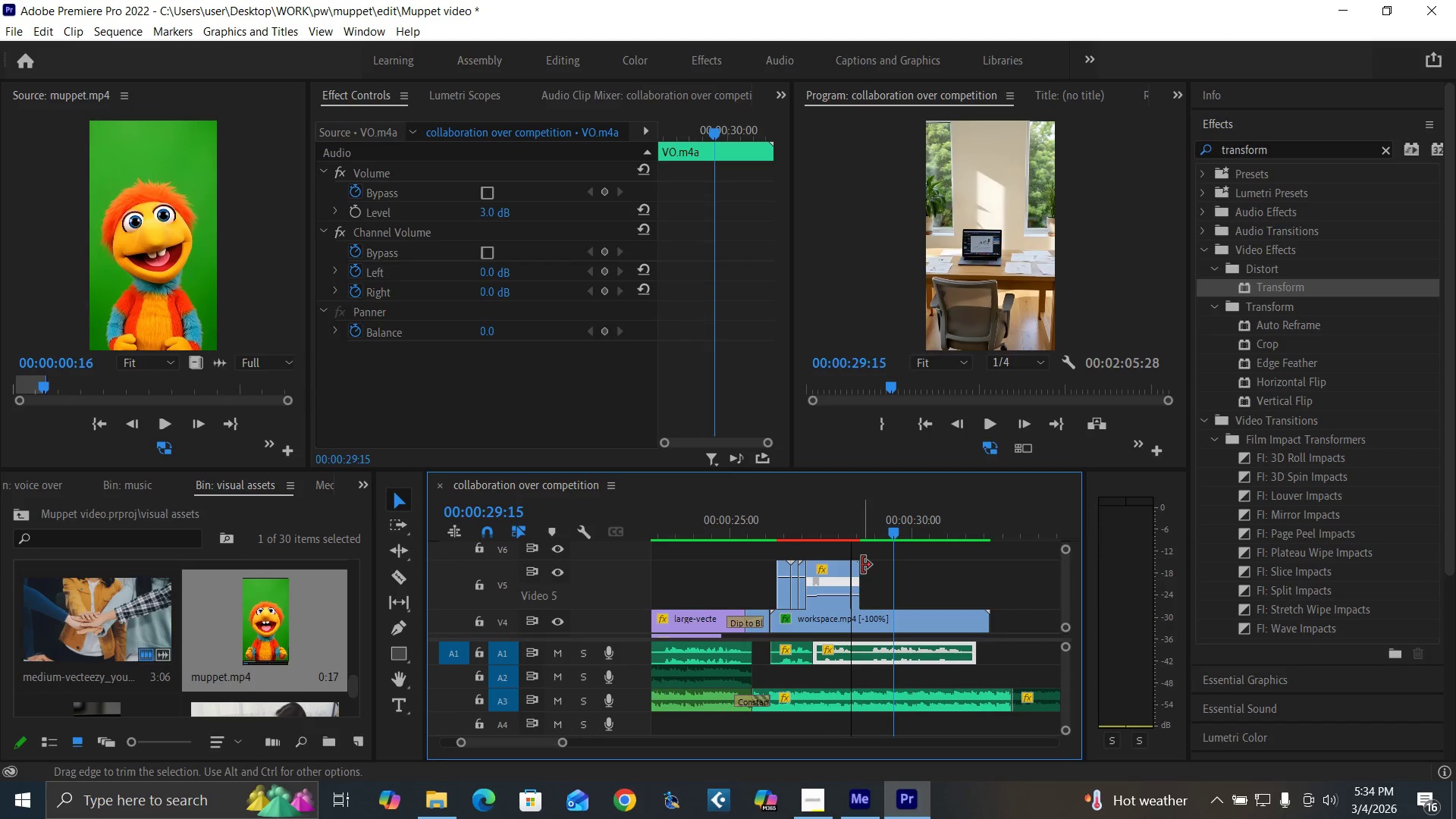 
left_click_drag(start_coordinate=[862, 565], to_coordinate=[958, 576])
 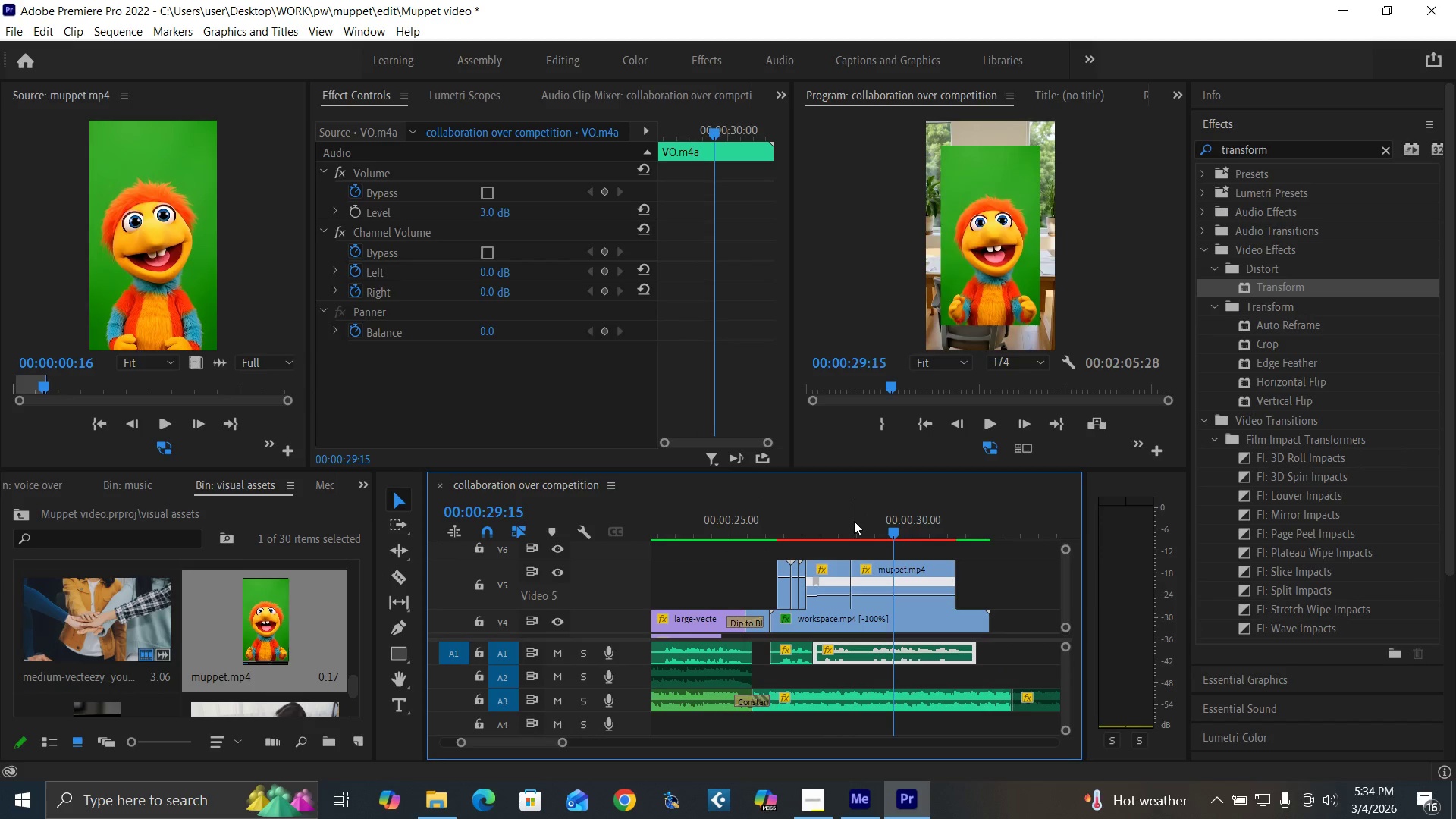 
left_click([852, 521])
 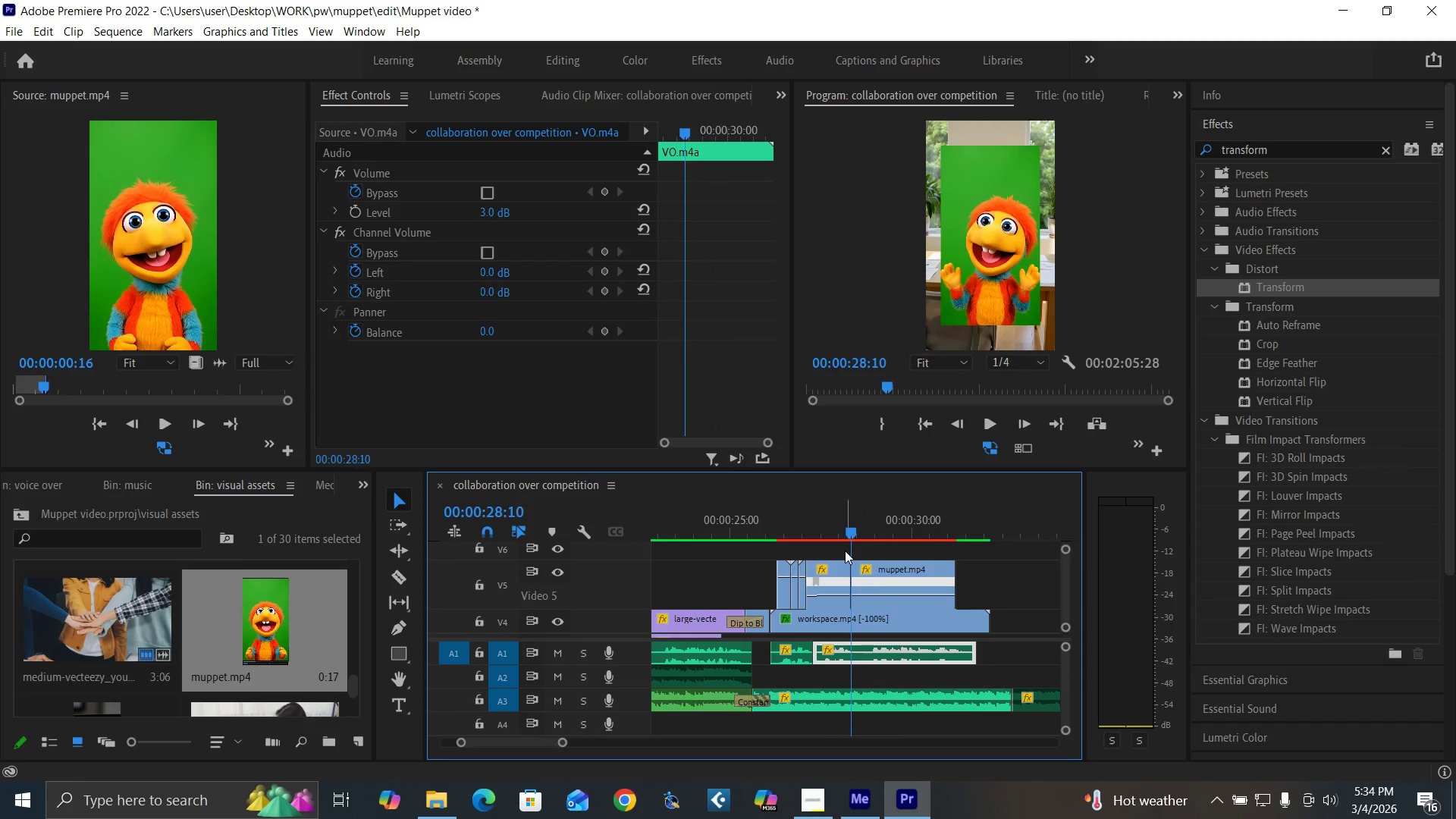 
key(Space)
 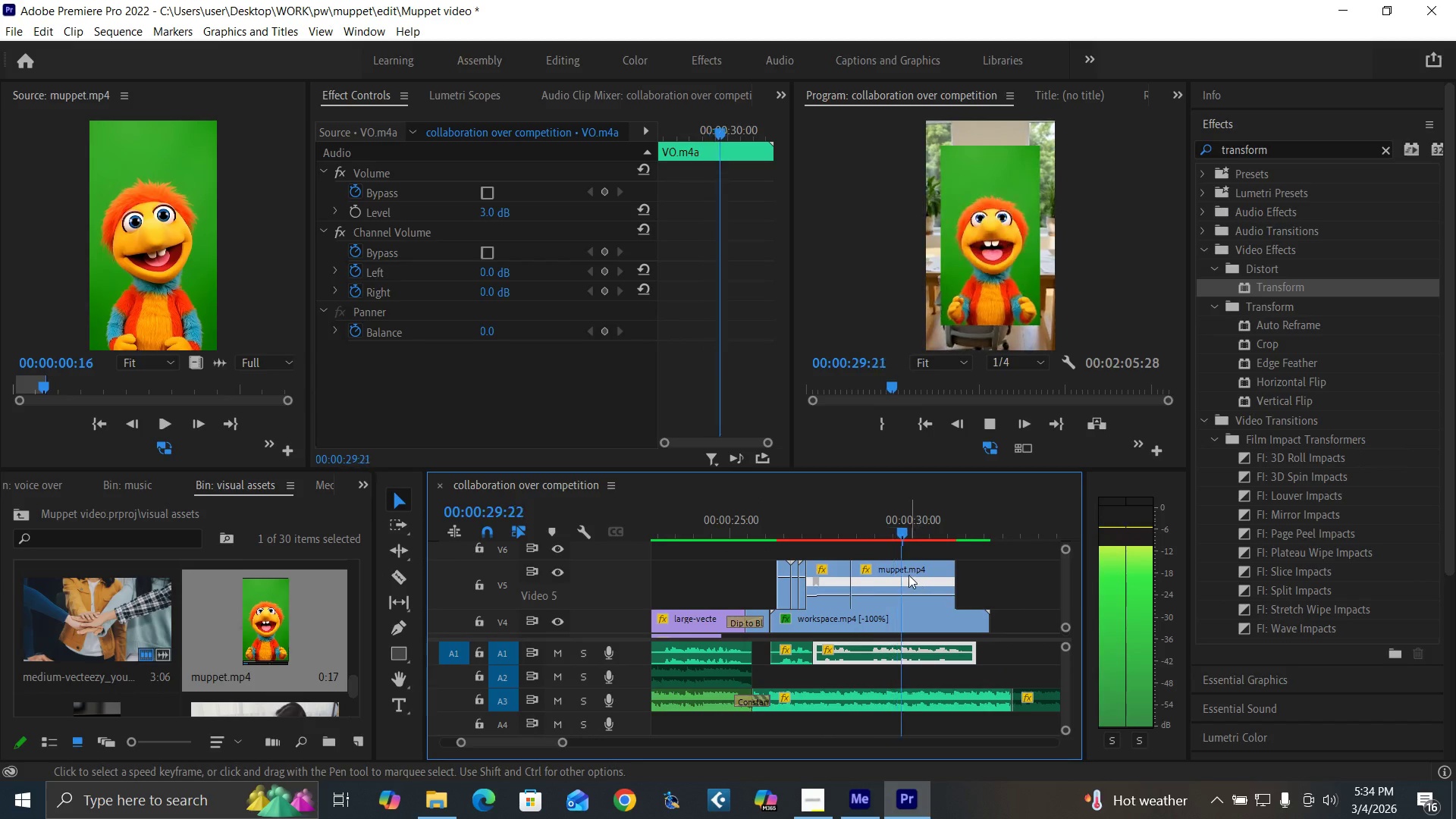 
key(Space)
 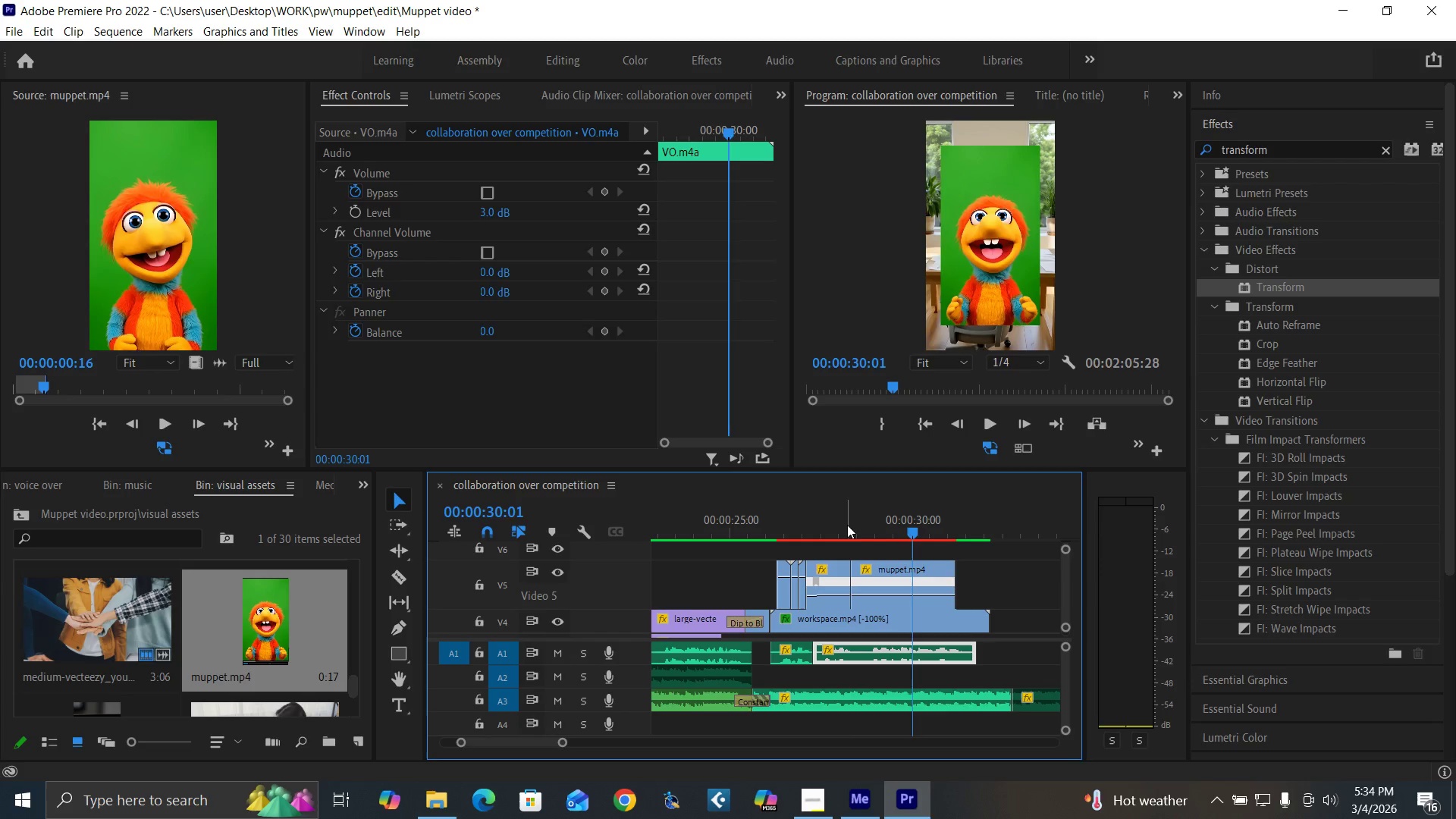 
left_click([847, 525])
 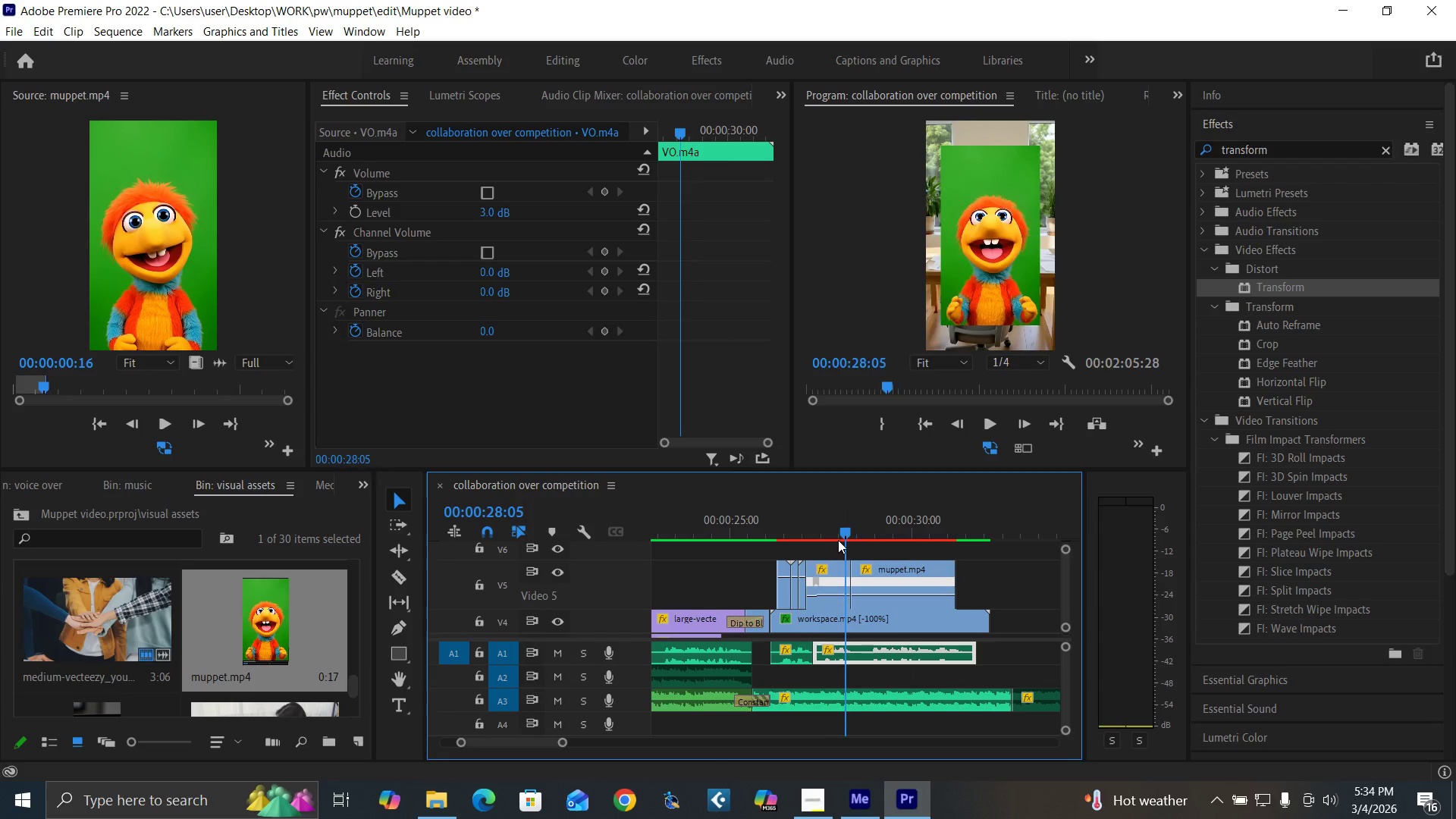 
key(Space)
 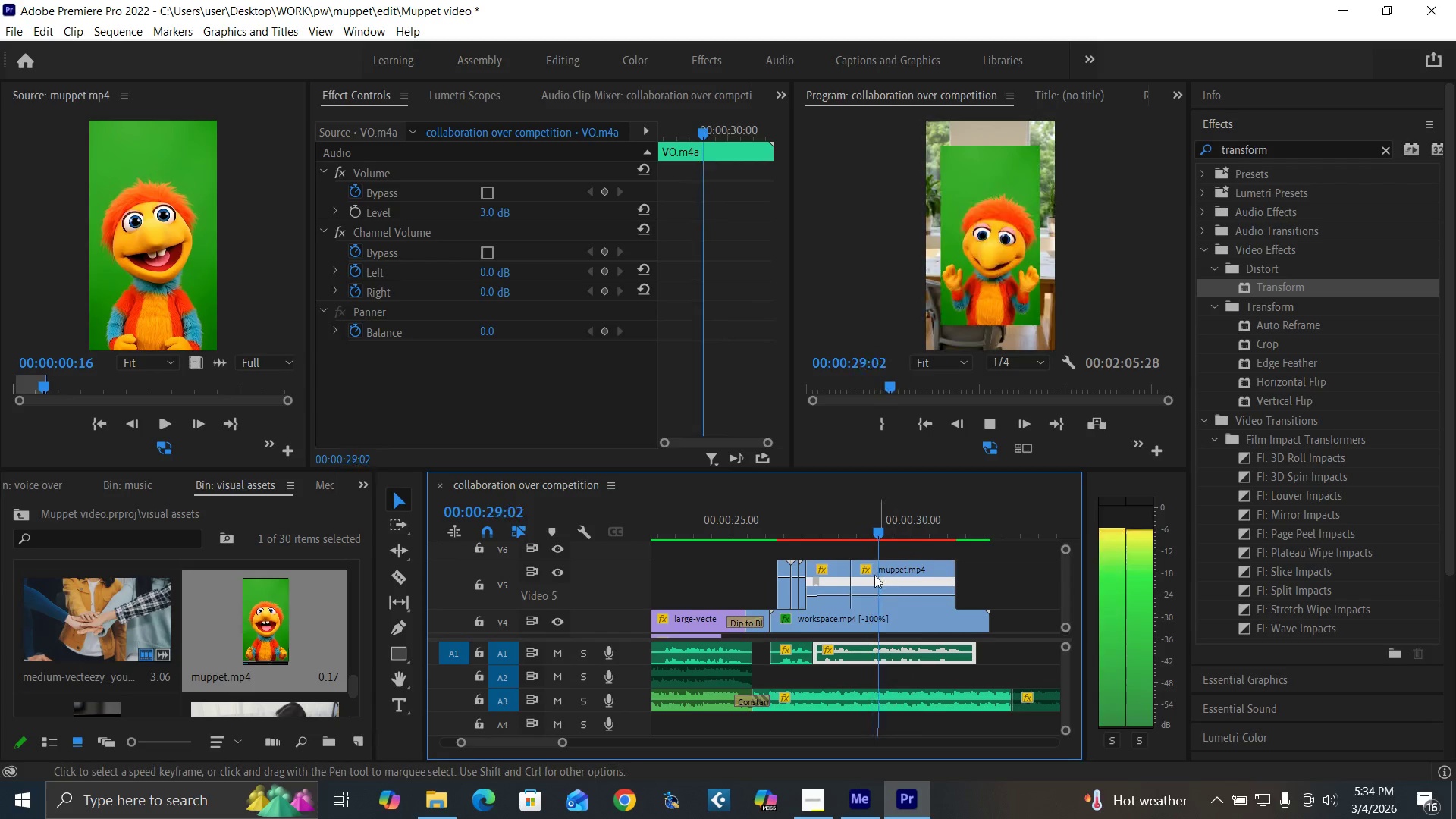 
key(Space)
 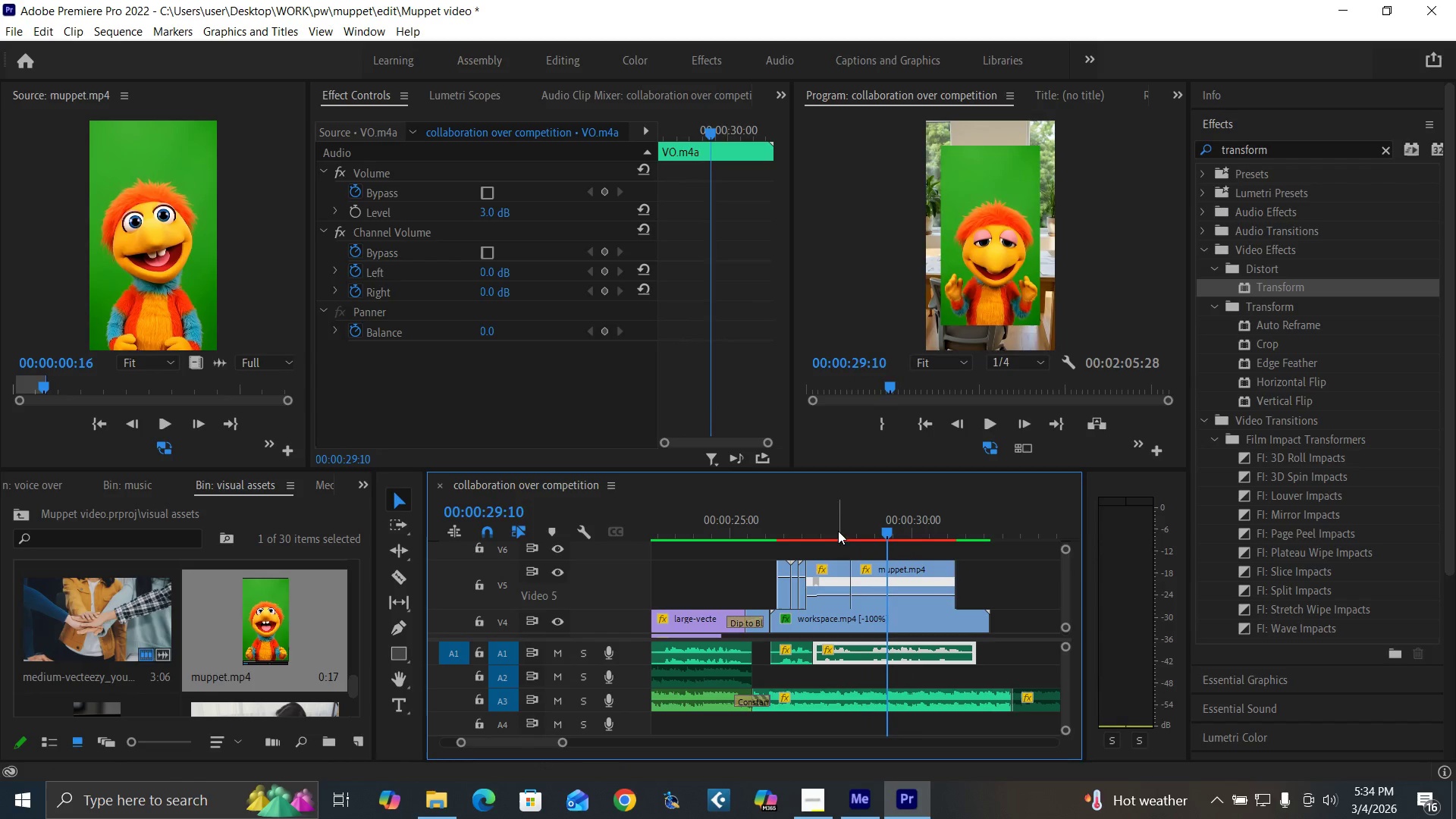 
left_click([837, 530])
 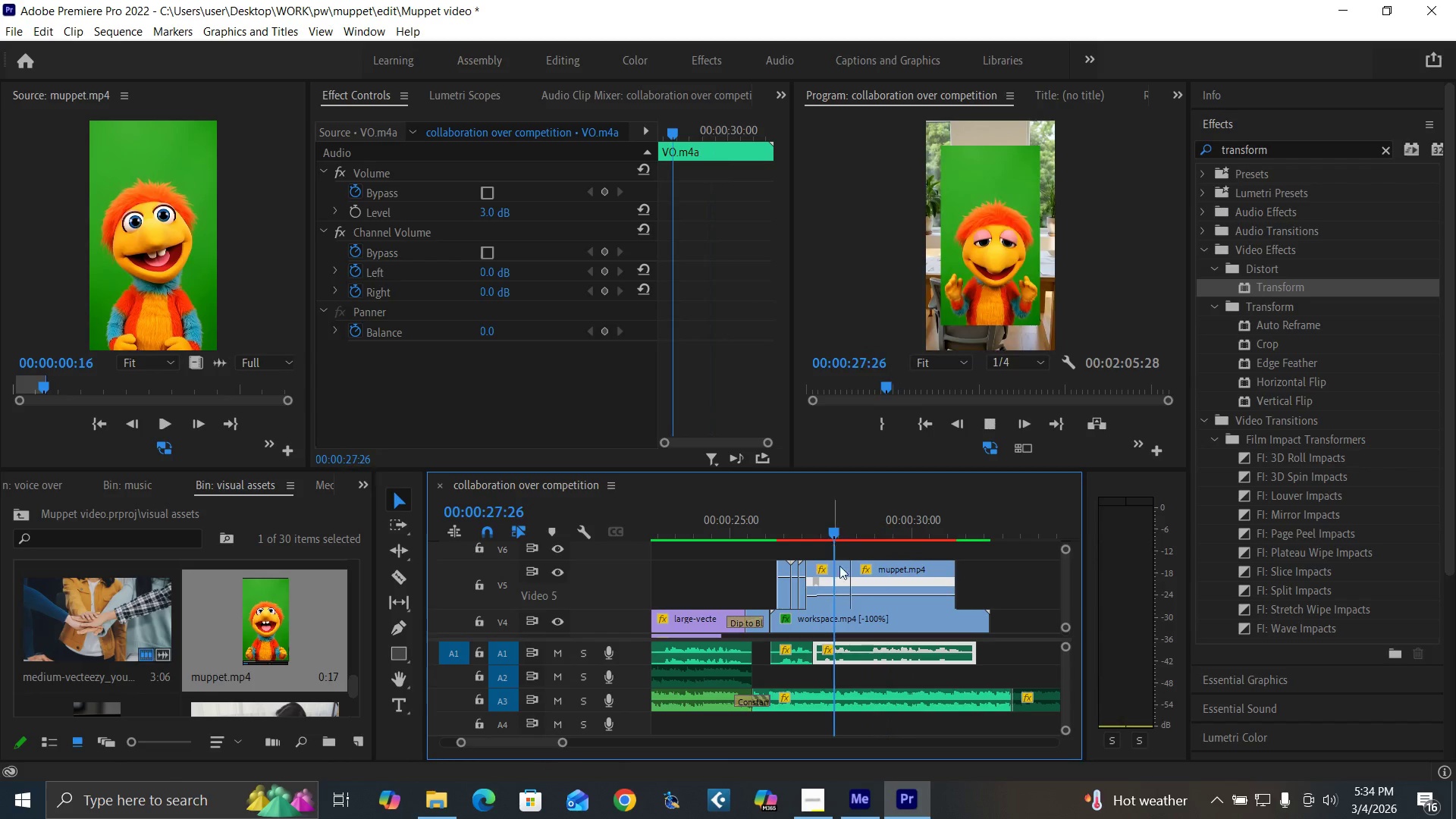 
key(Space)
 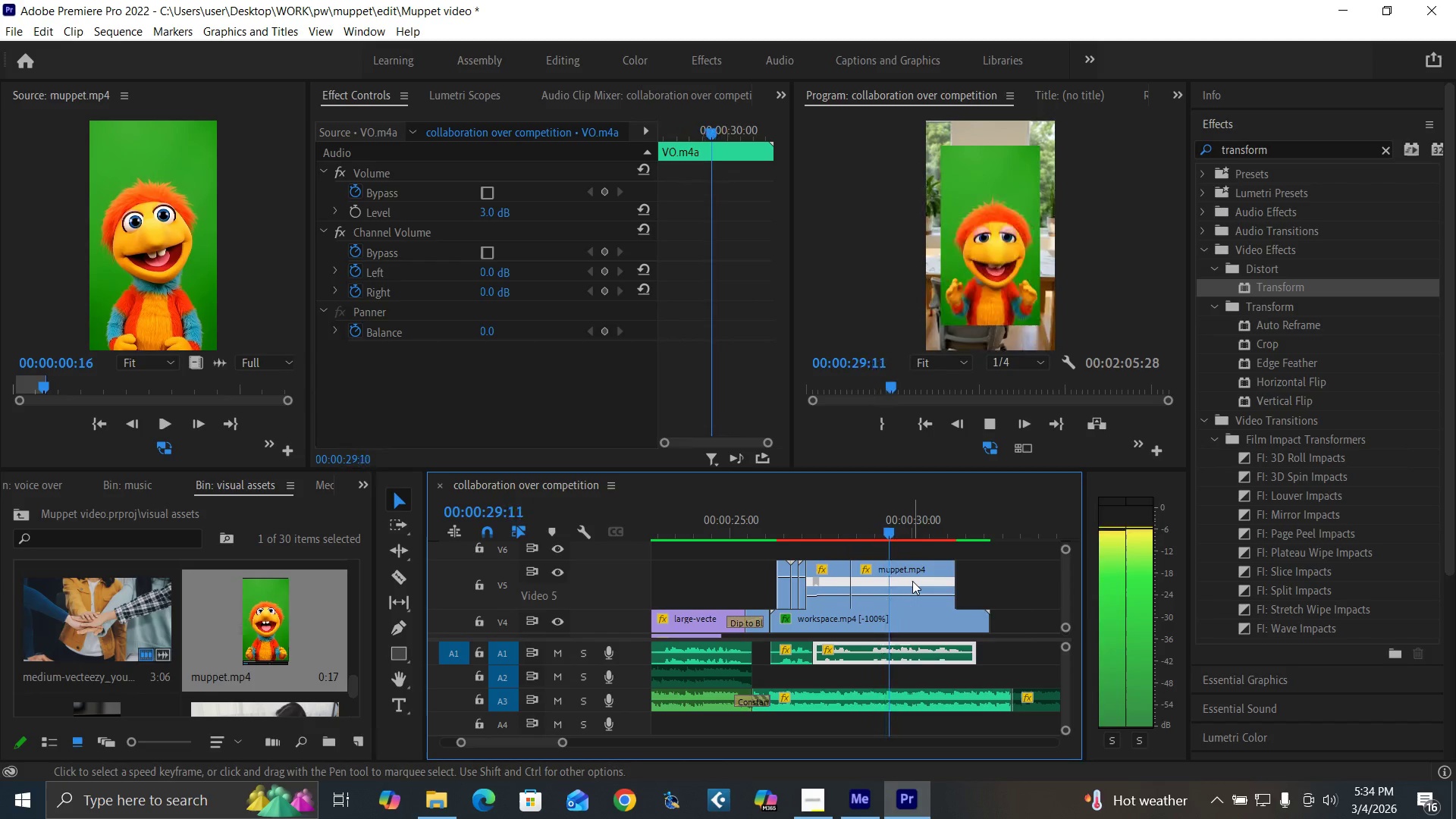 
key(Space)
 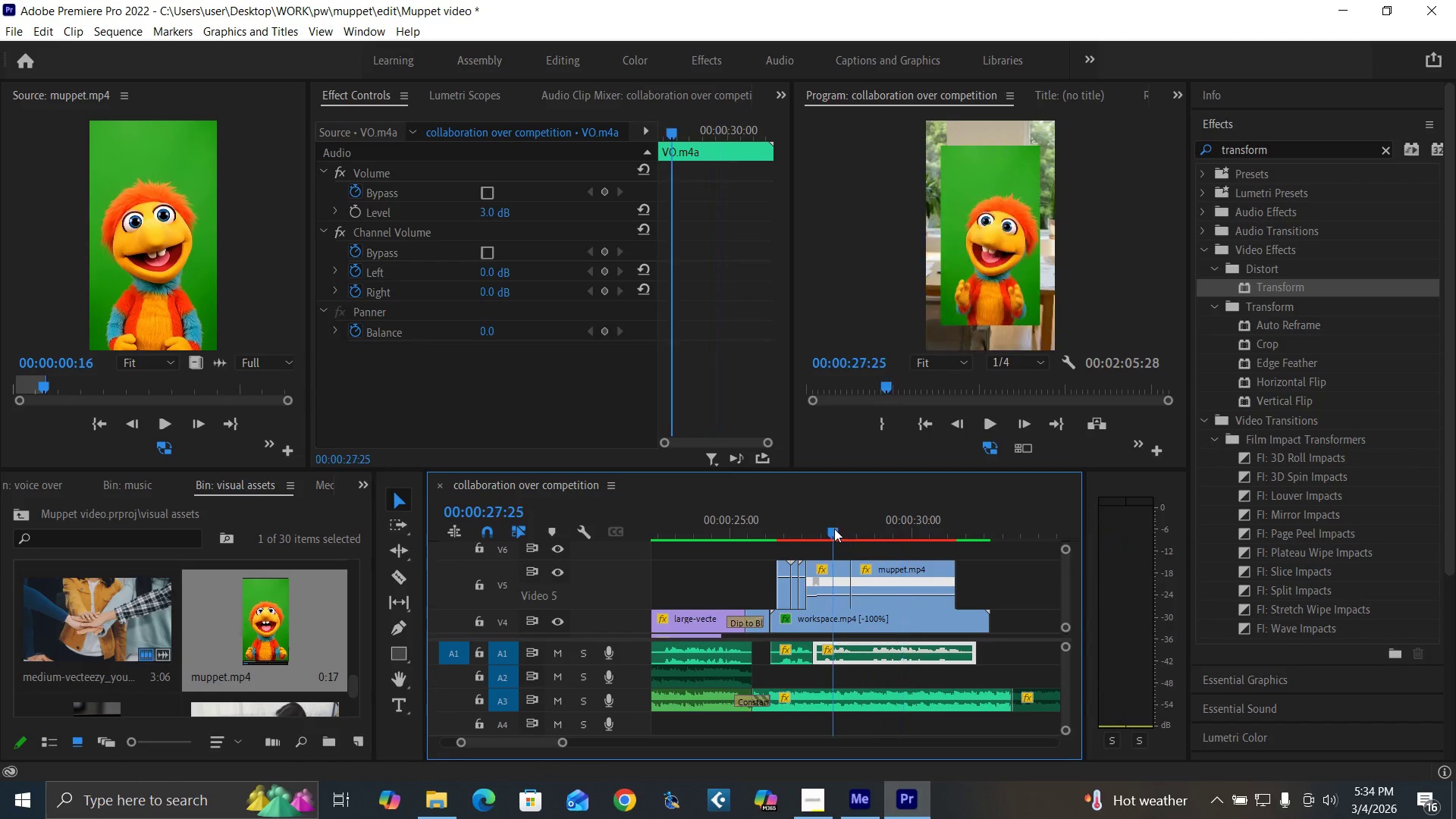 
key(Space)
 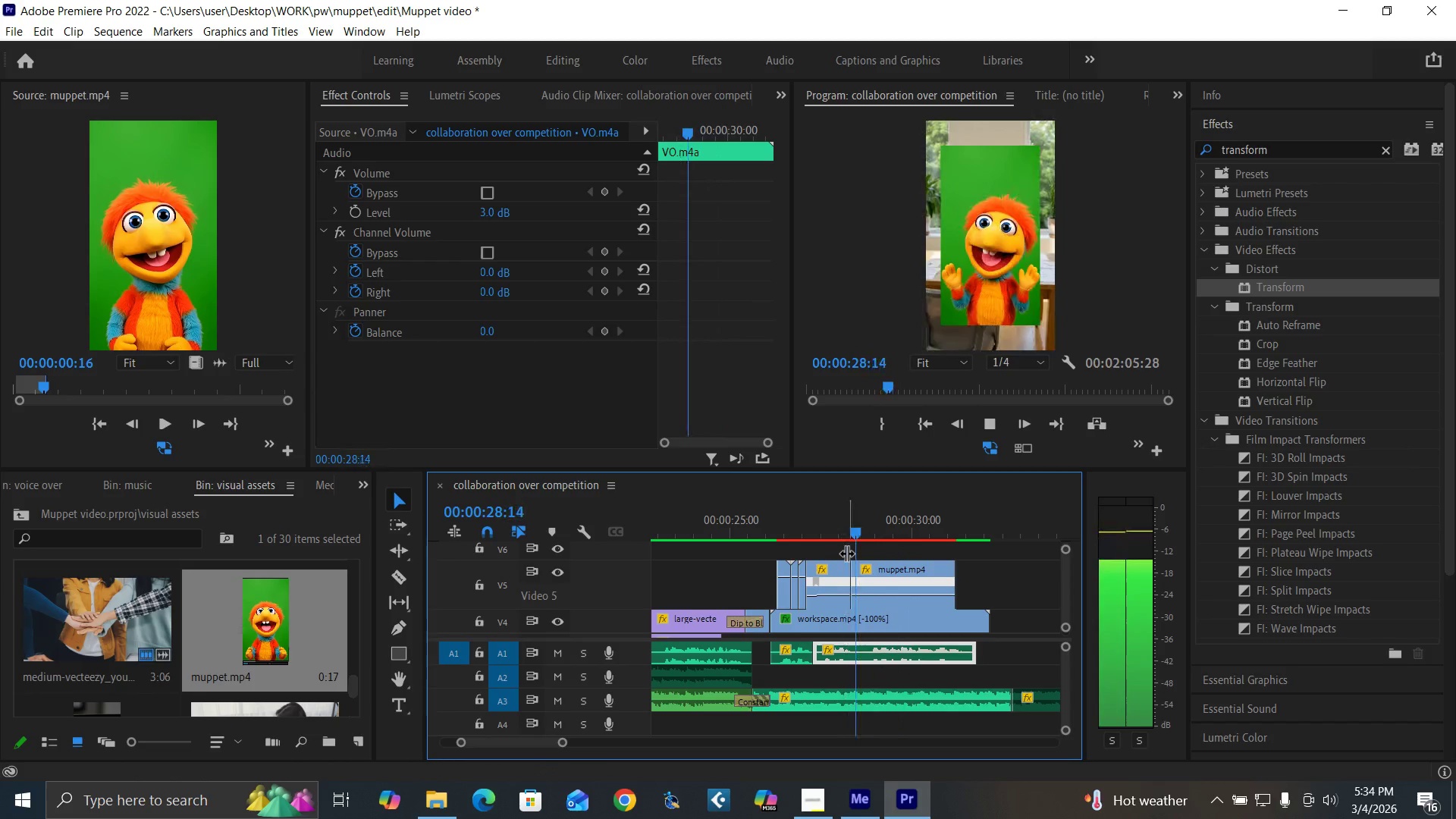 
key(Space)
 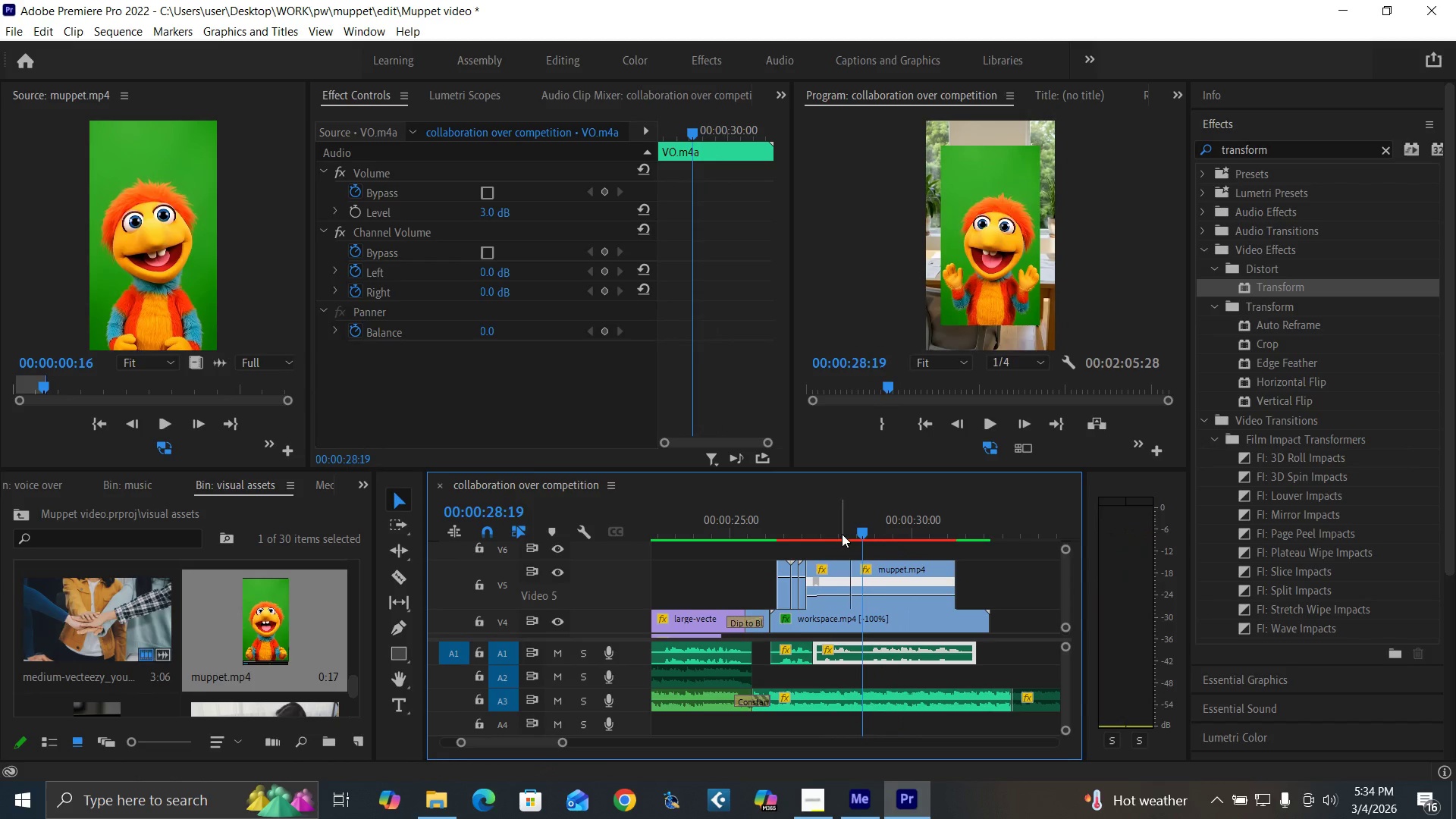 
left_click_drag(start_coordinate=[842, 534], to_coordinate=[846, 535])
 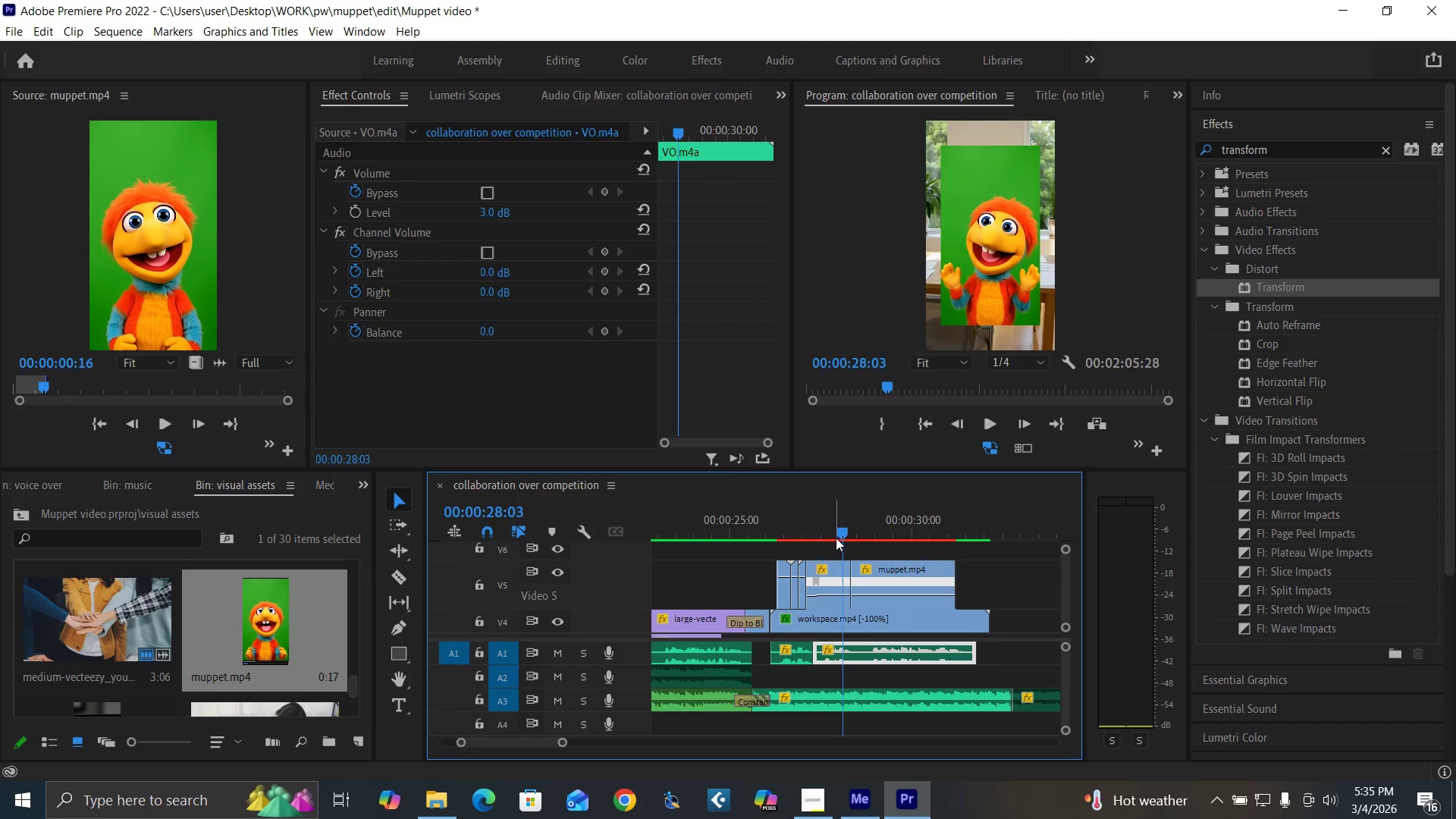 
key(Control+Z)
 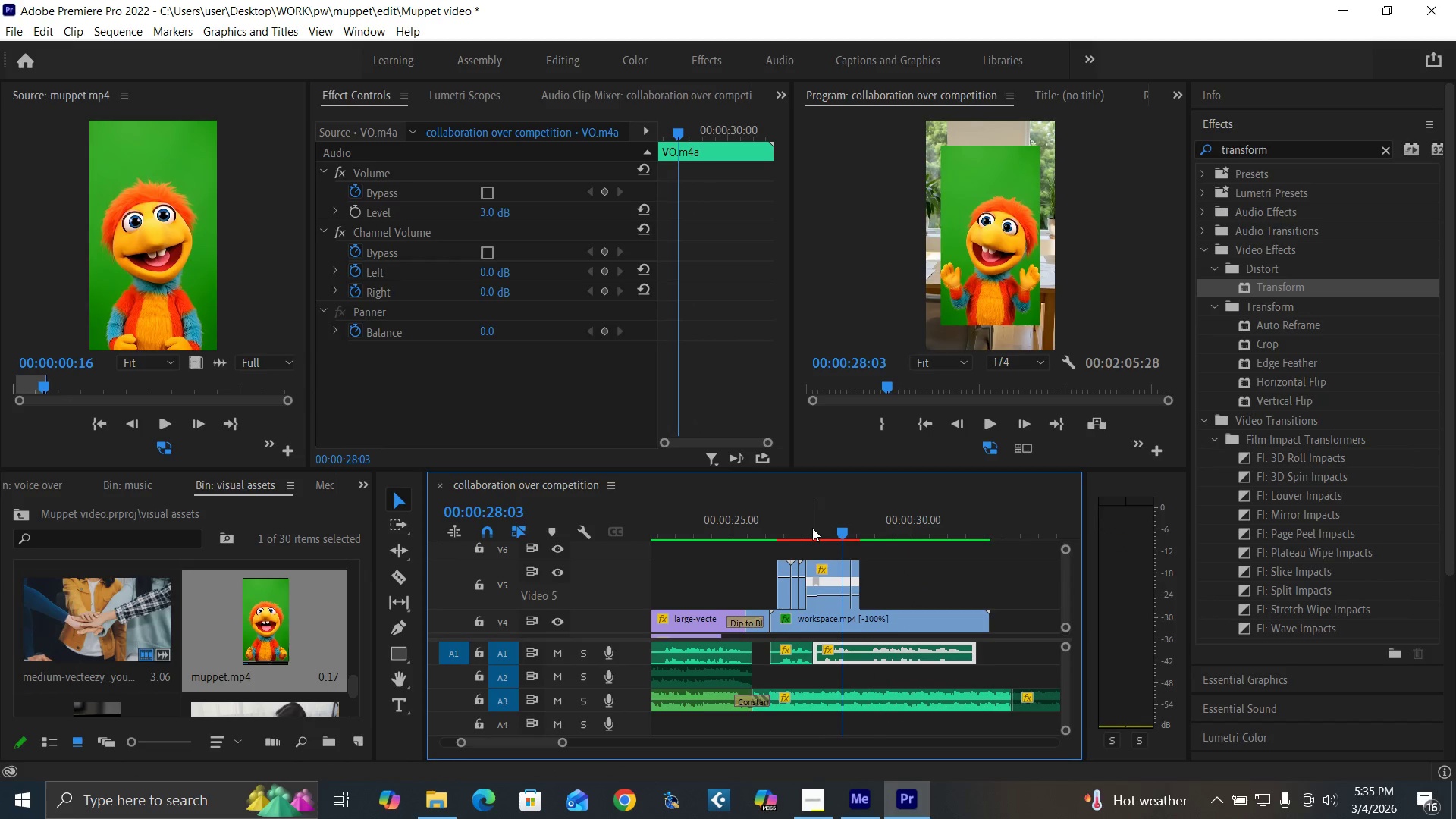 
key(Control+Z)
 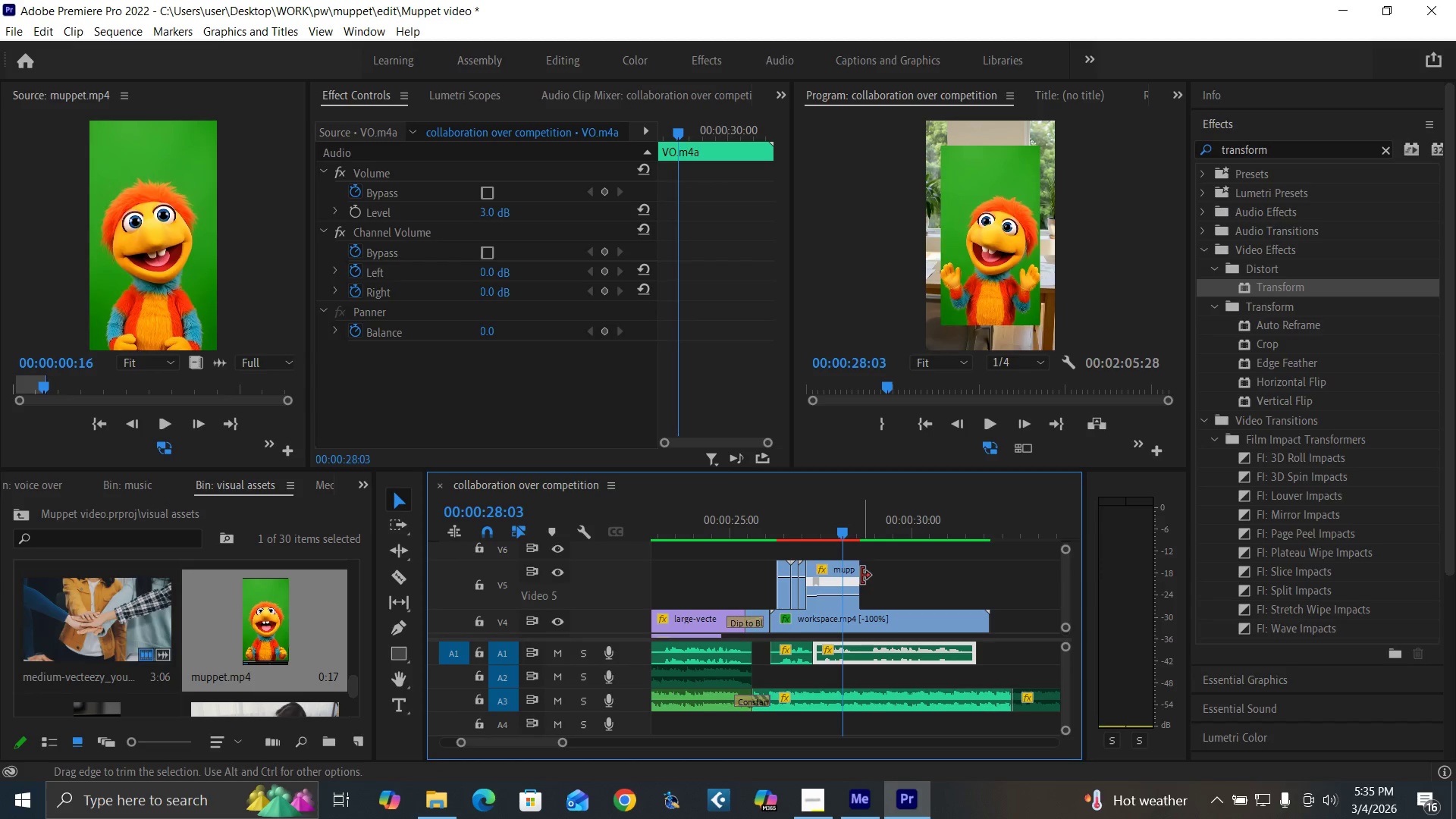 
left_click_drag(start_coordinate=[858, 572], to_coordinate=[963, 595])
 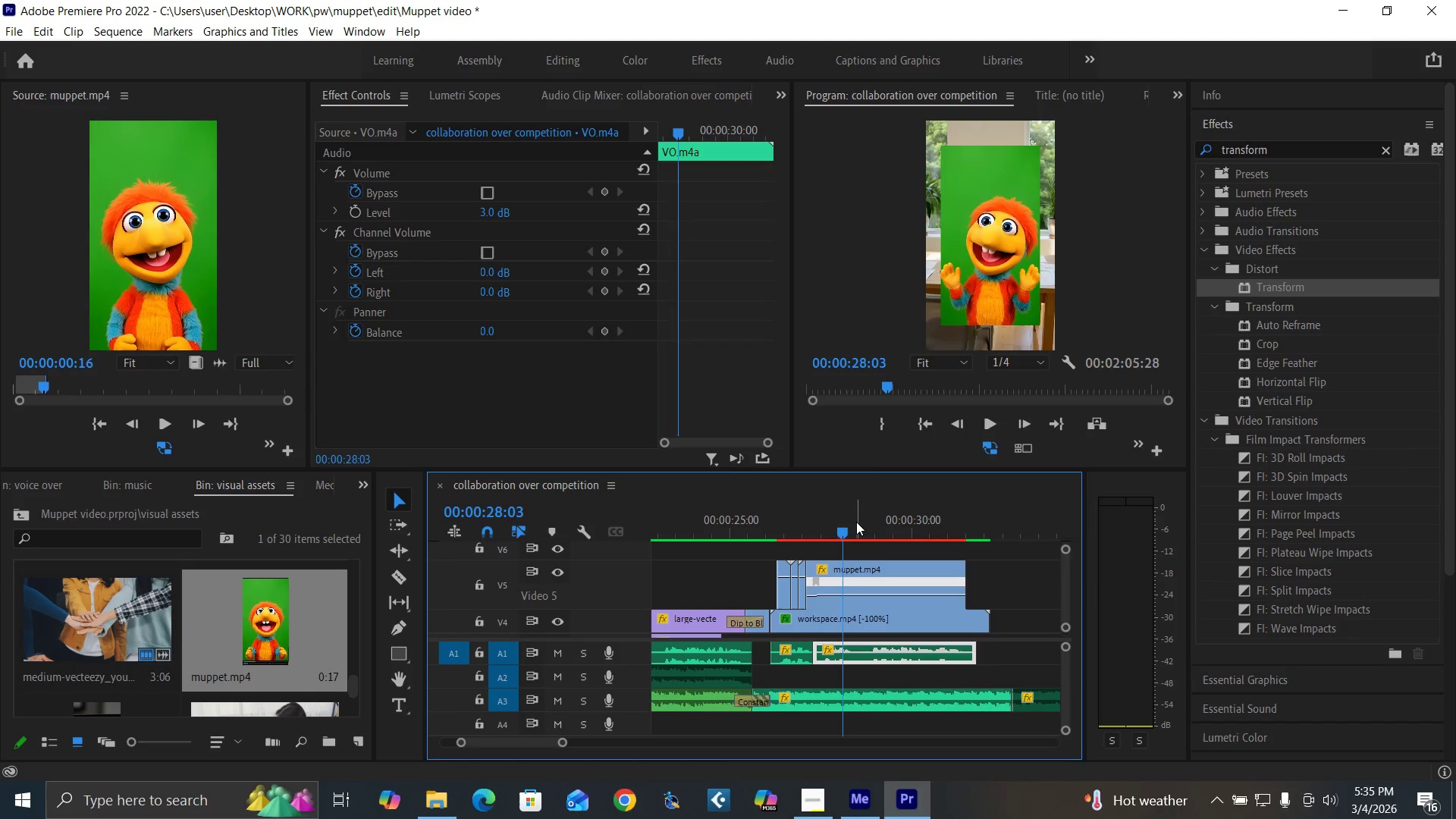 
key(Space)
 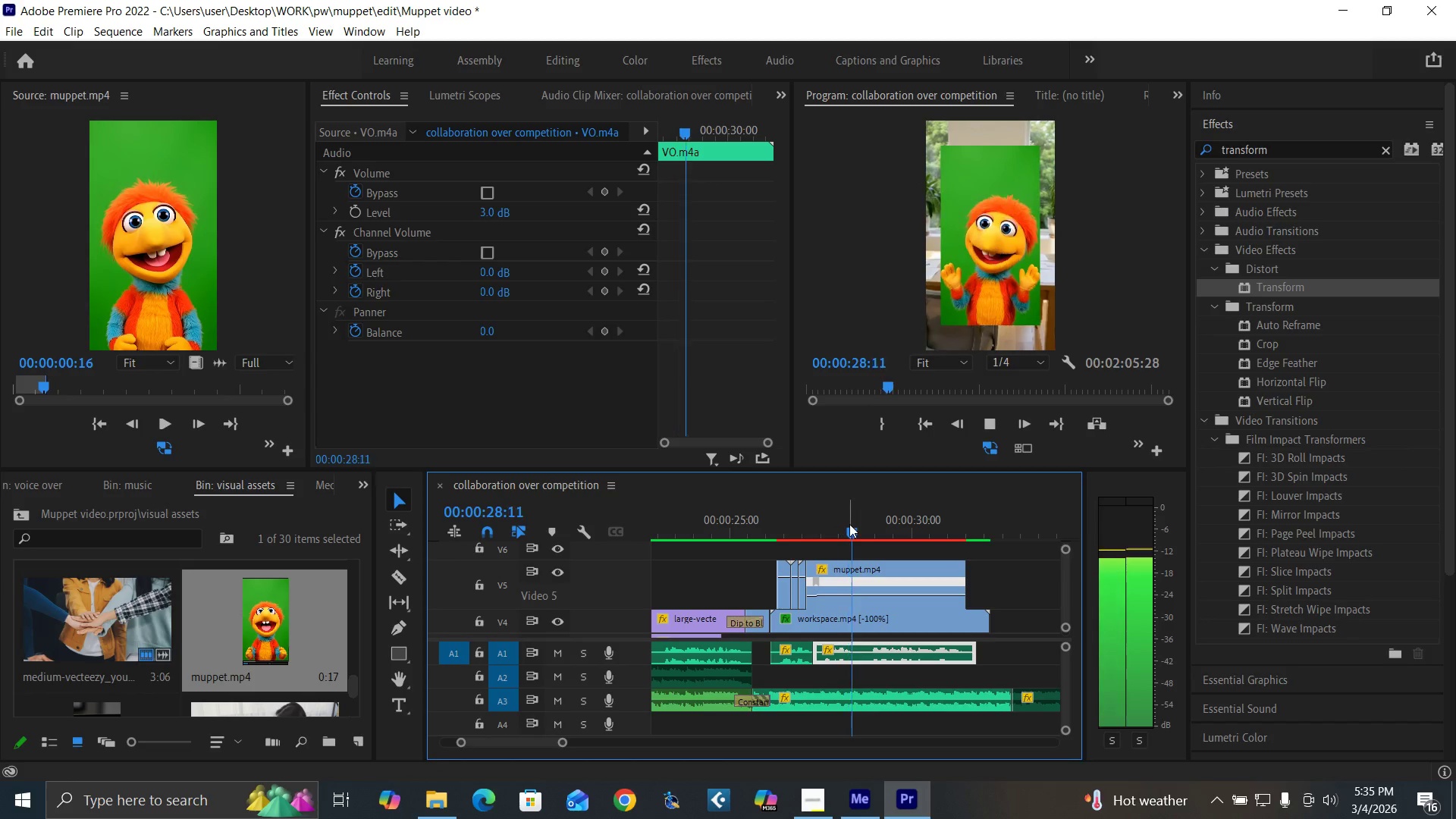 
key(Space)
 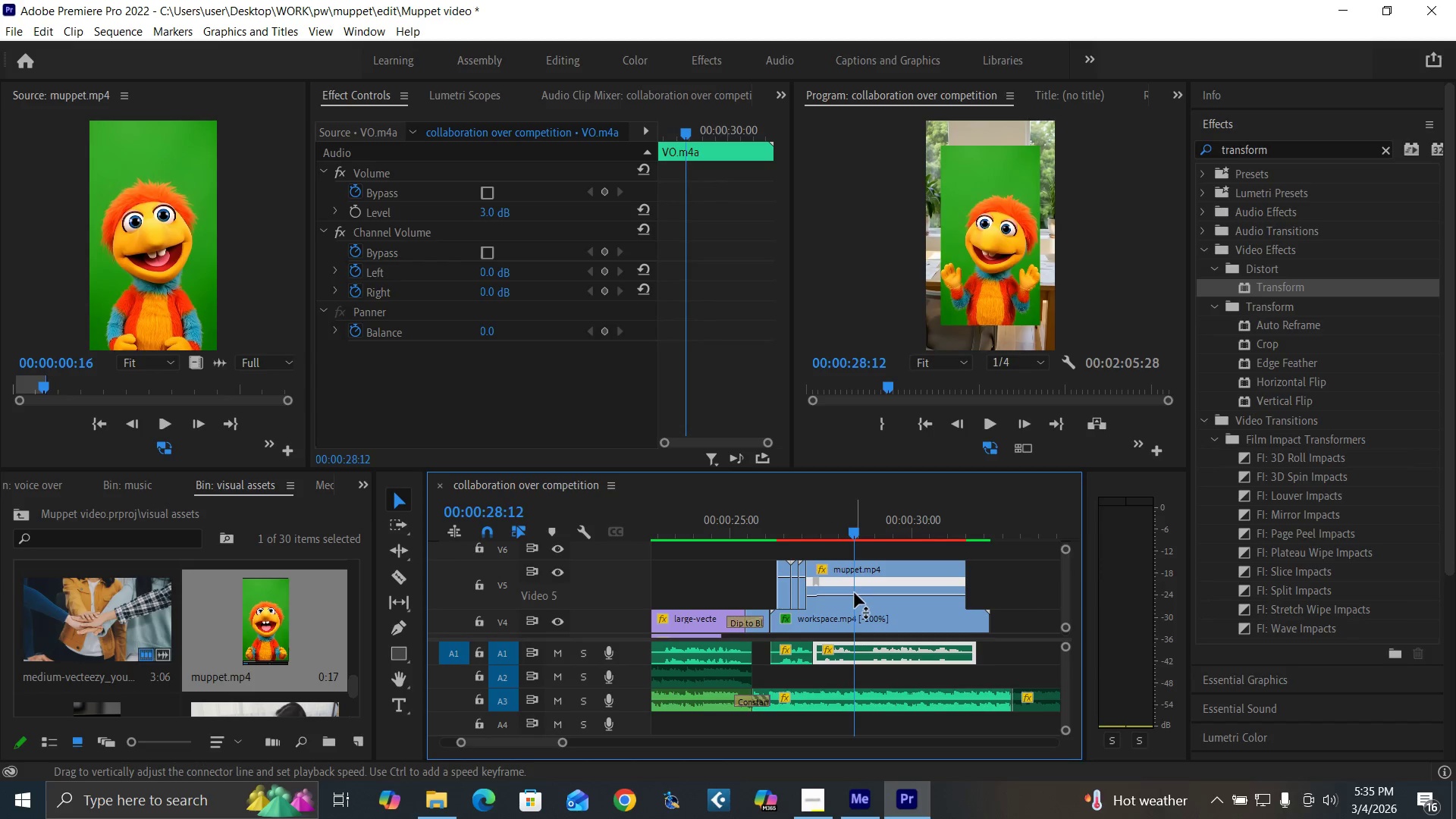 
hold_key(key=ControlLeft, duration=2.22)
hold_key(key=AltLeft, duration=1.52)
left_click([856, 596])
 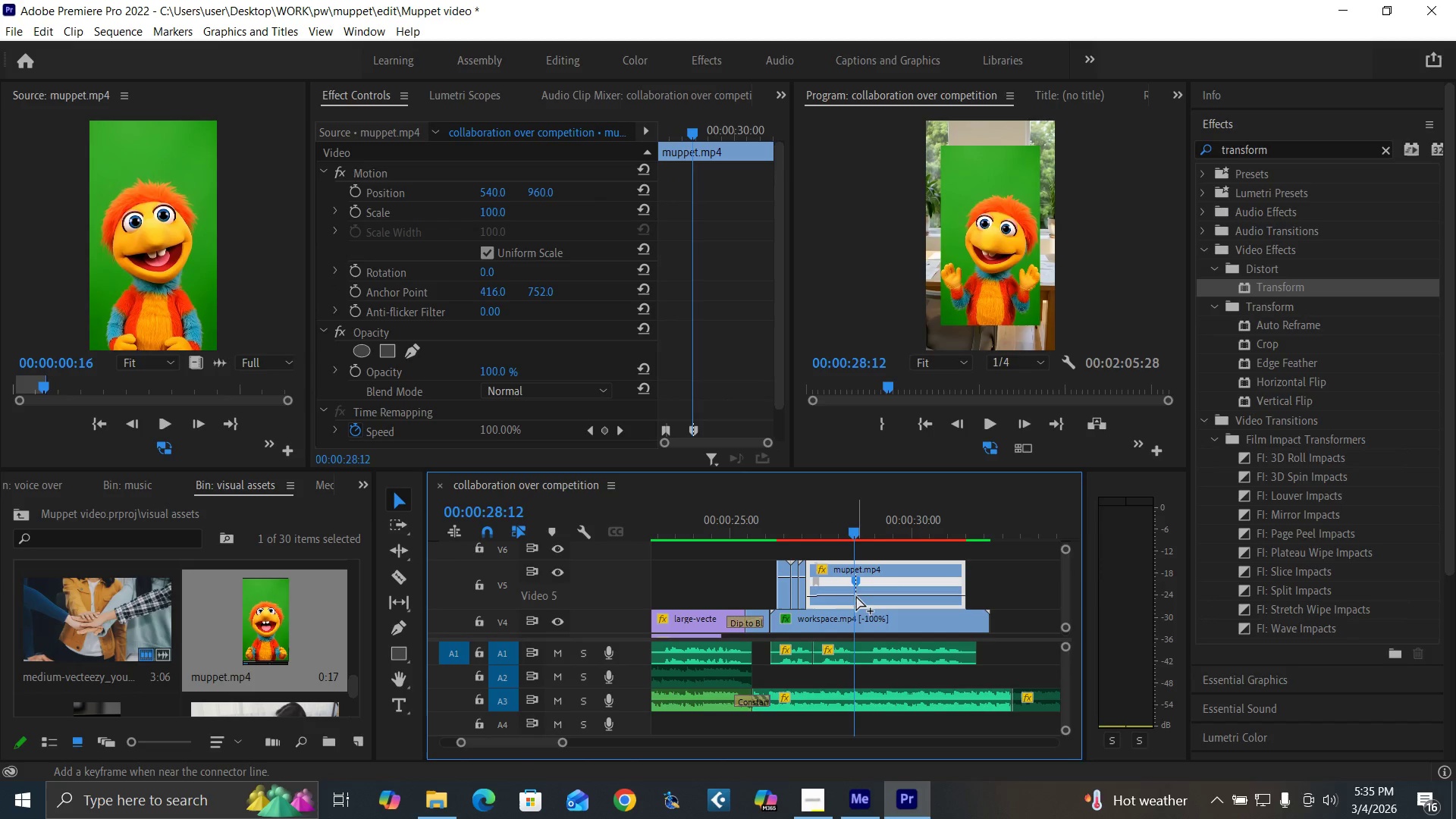 
hold_key(key=AltLeft, duration=0.36)
 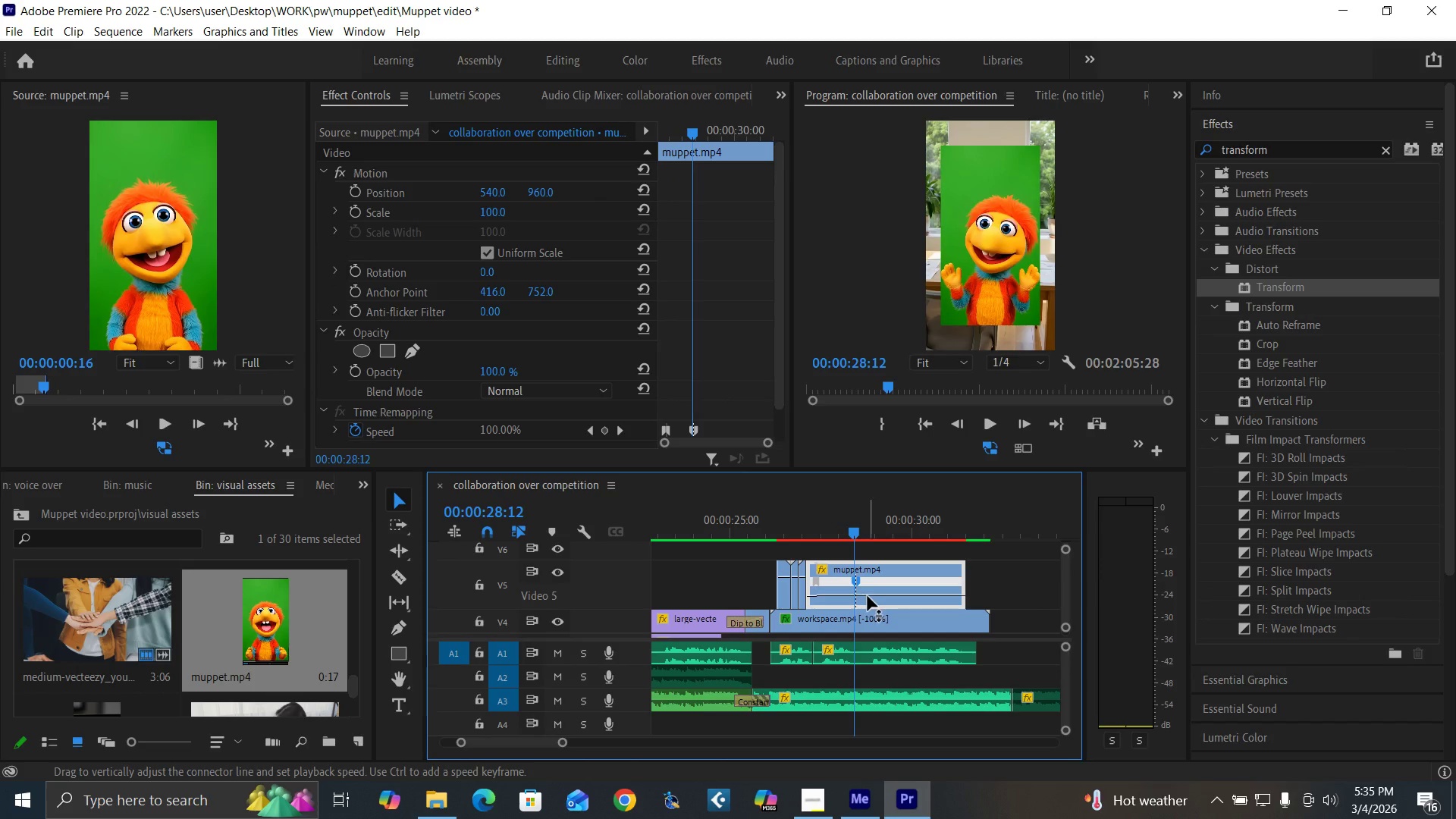 
hold_key(key=ControlLeft, duration=1.45)
hold_key(key=AltLeft, duration=0.97)
left_click([872, 595])
 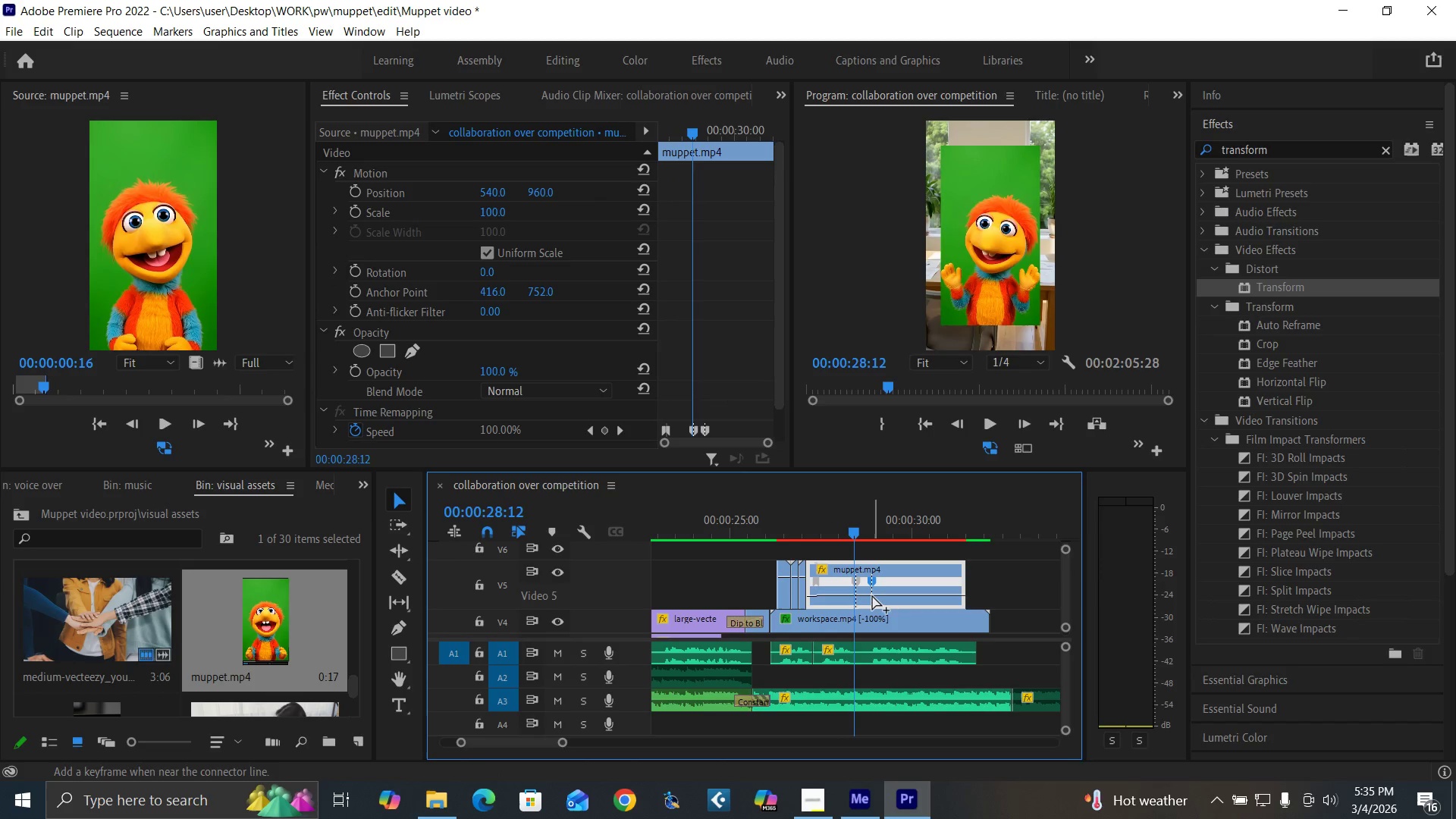 
left_click_drag(start_coordinate=[864, 596], to_coordinate=[862, 573])
 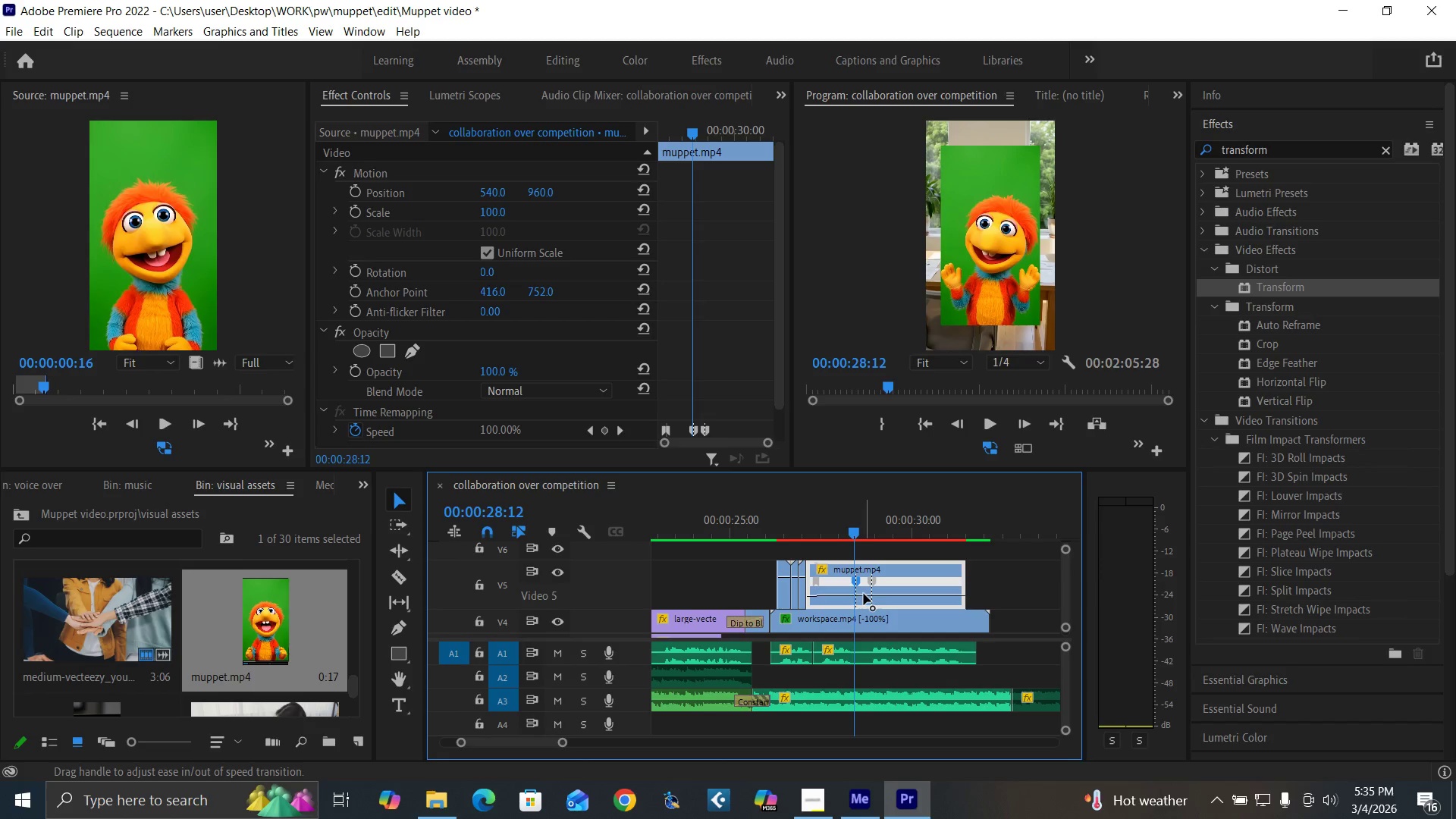 
left_click_drag(start_coordinate=[864, 595], to_coordinate=[865, 573])
 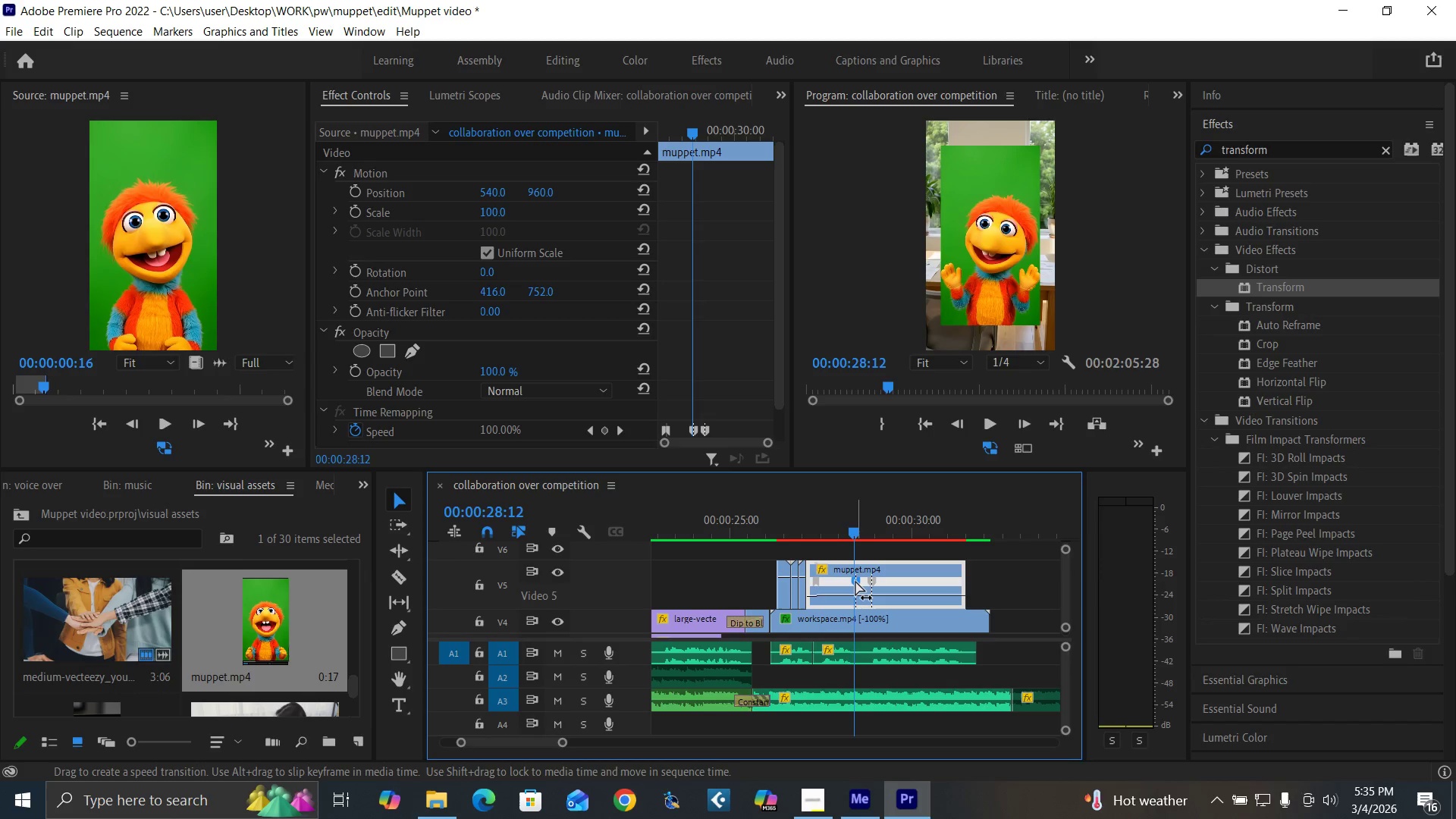 
left_click_drag(start_coordinate=[854, 579], to_coordinate=[843, 579])
 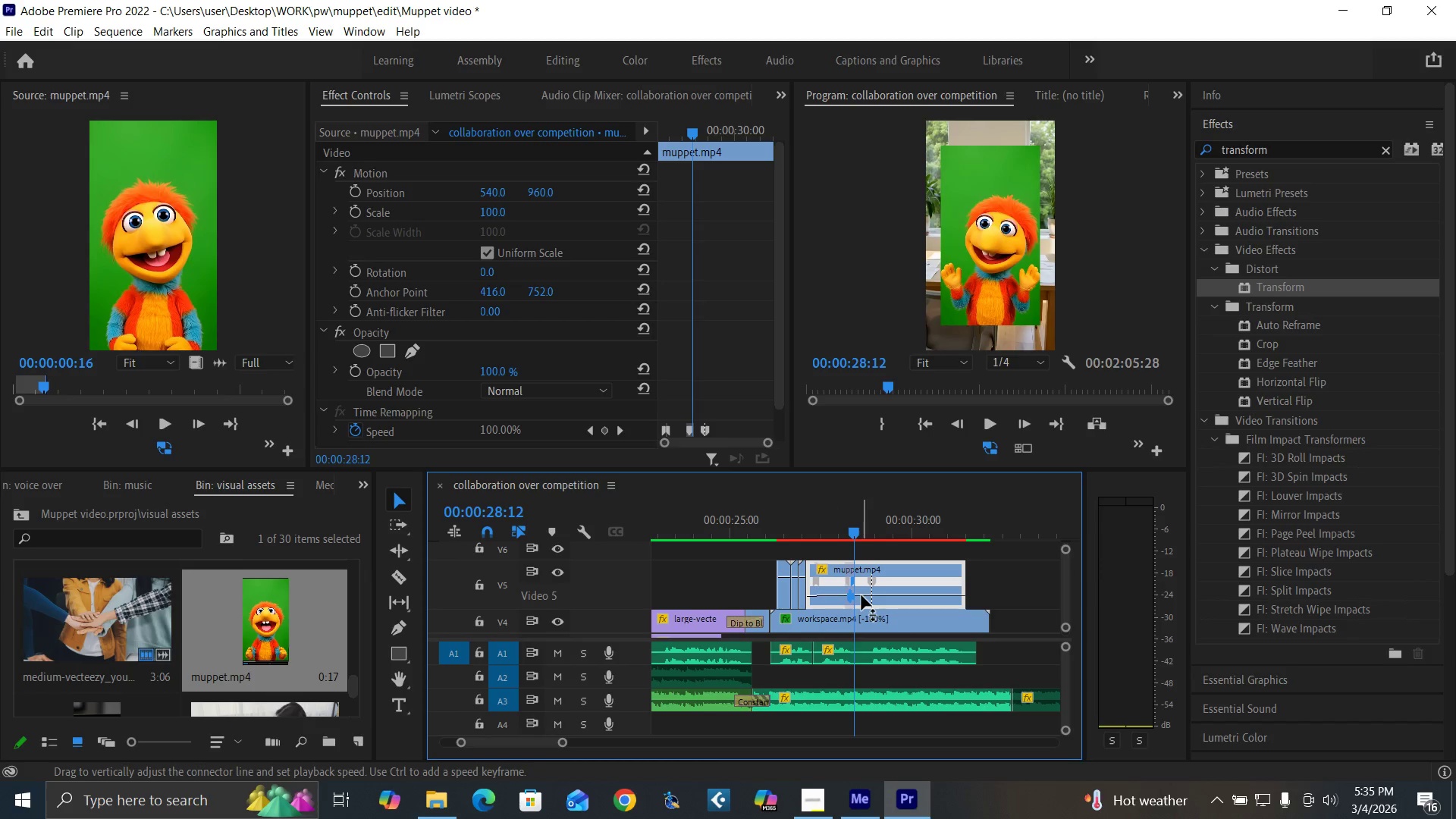 
left_click_drag(start_coordinate=[861, 595], to_coordinate=[866, 551])
 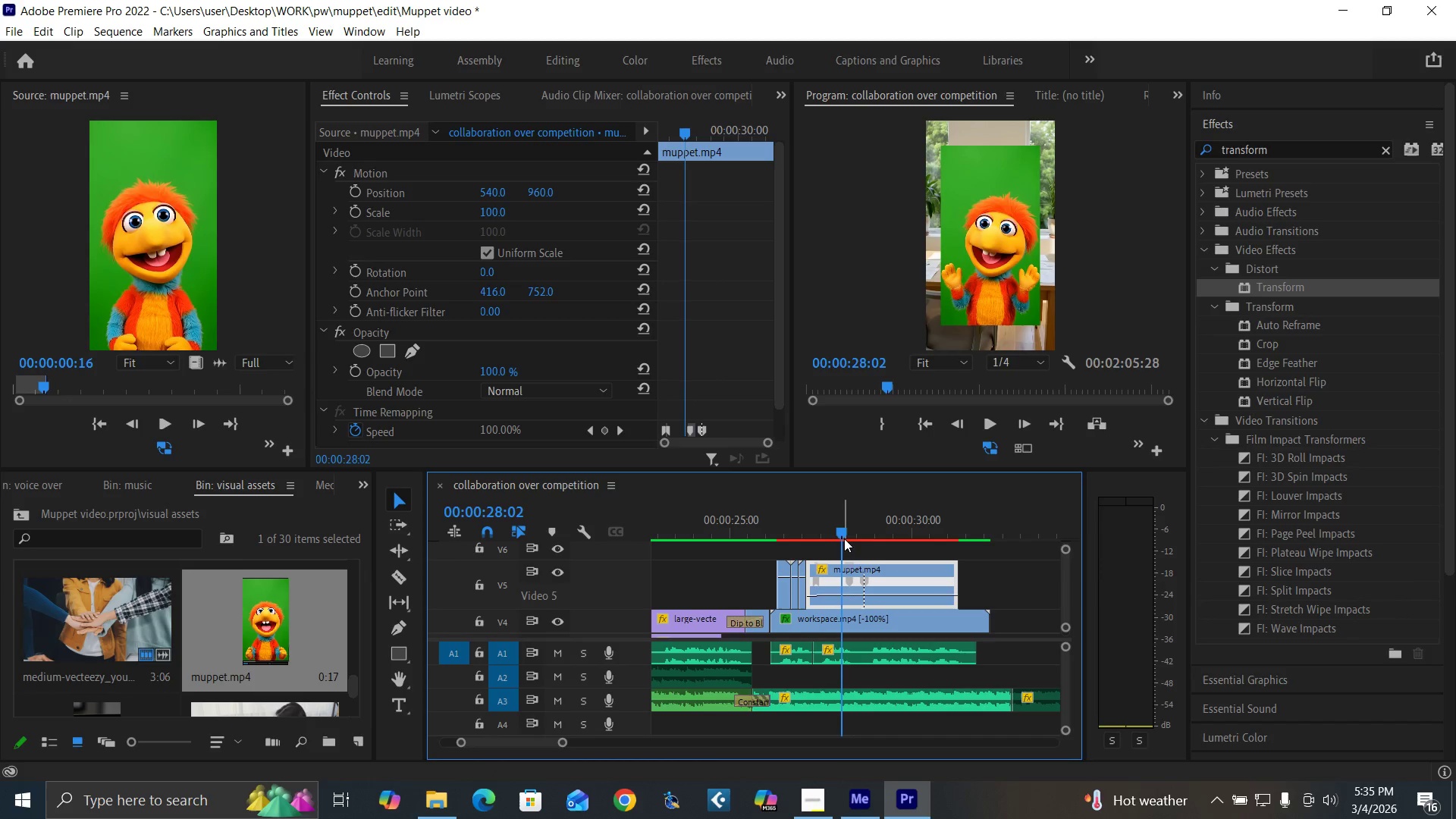 
key(Space)
 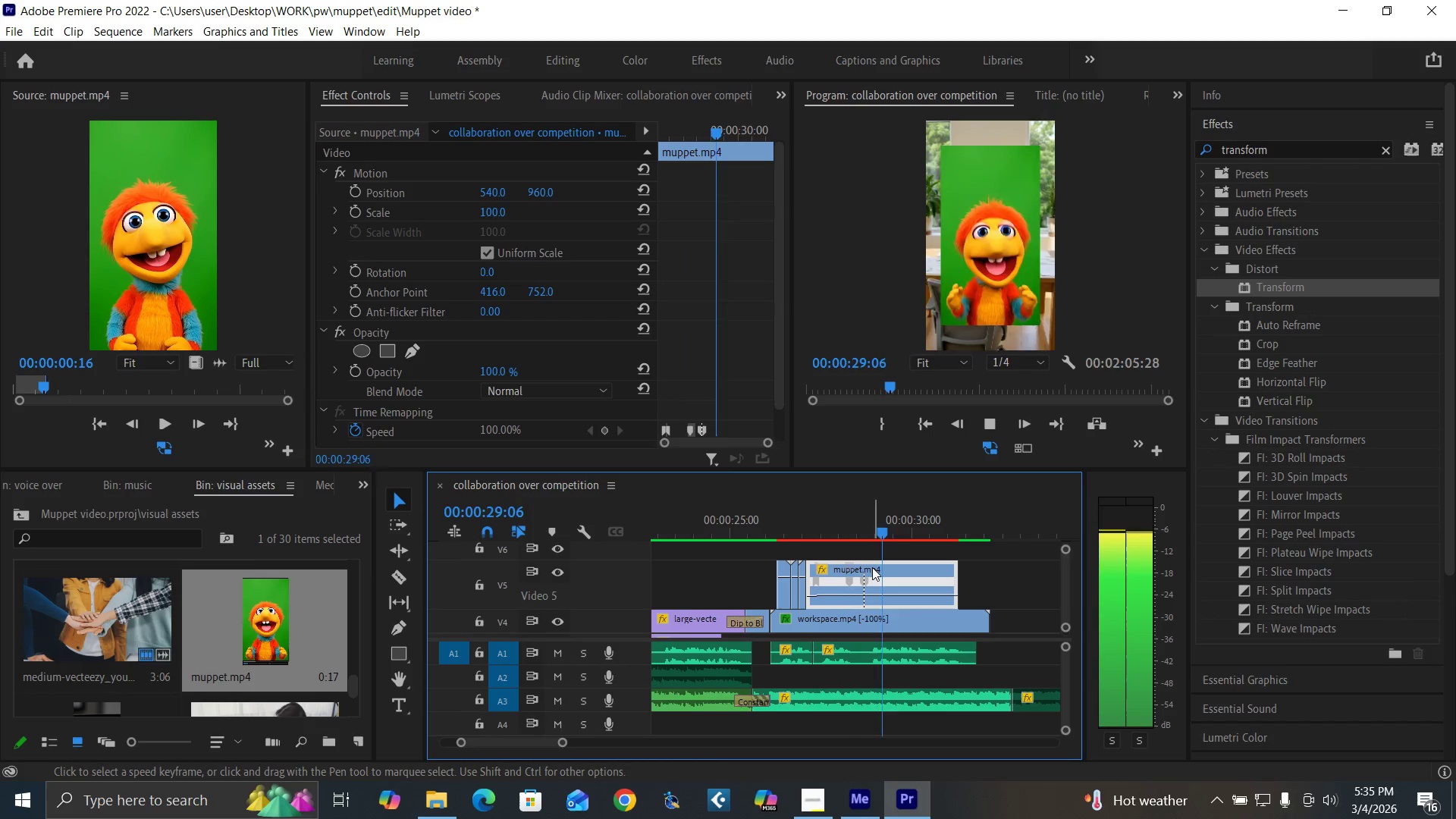 
key(Space)
 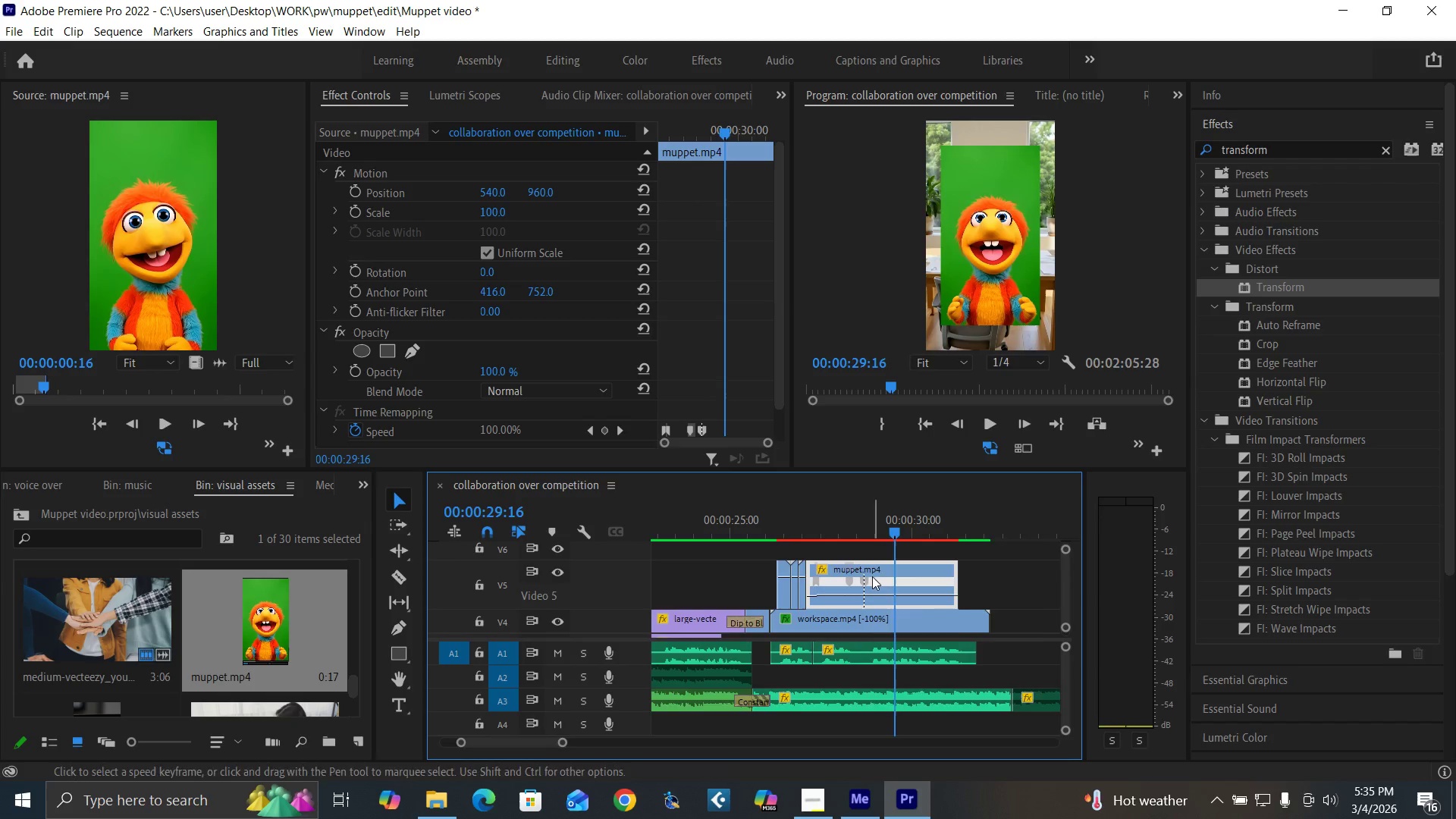 
key(Equal)
 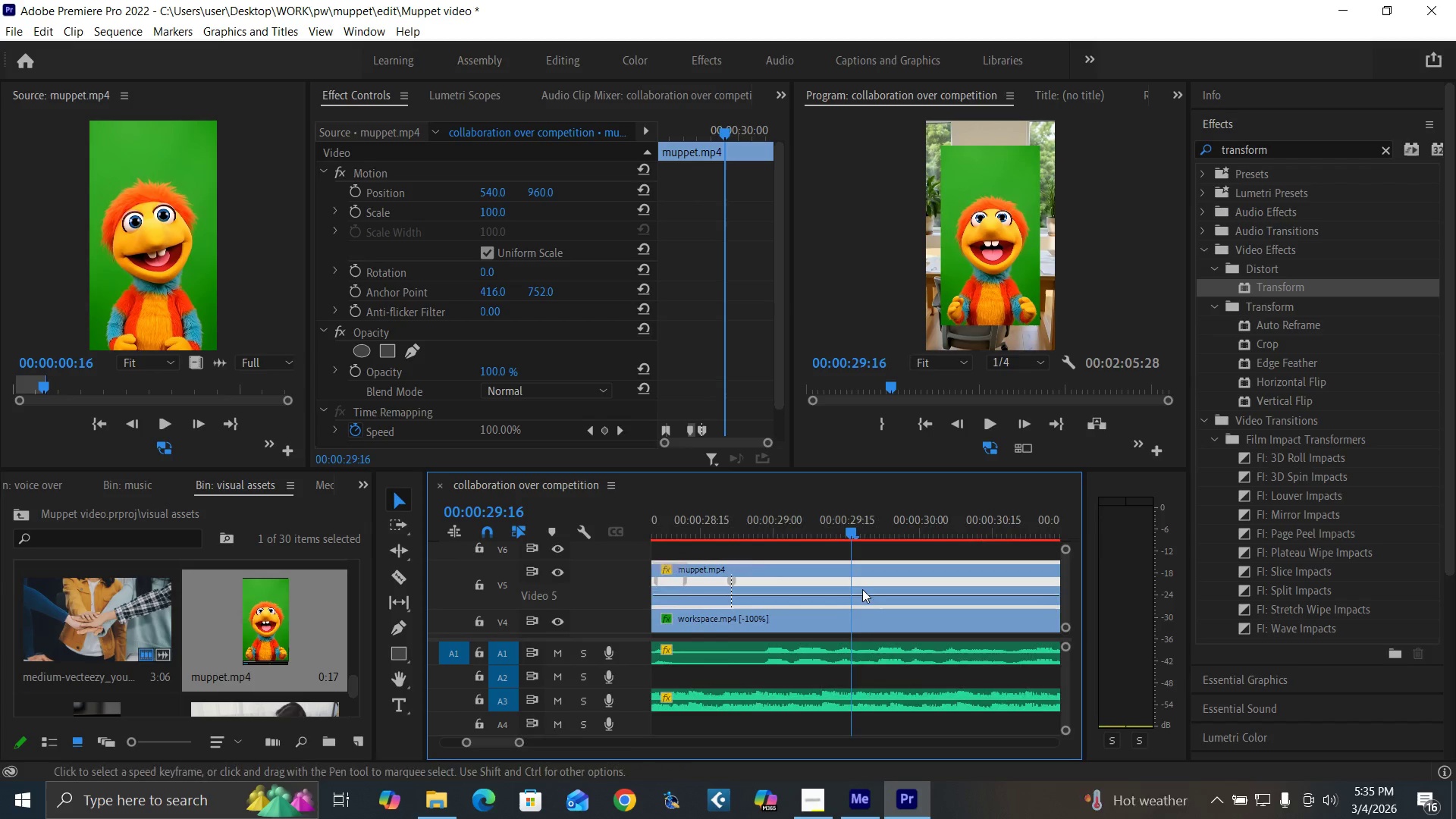 
key(Equal)
 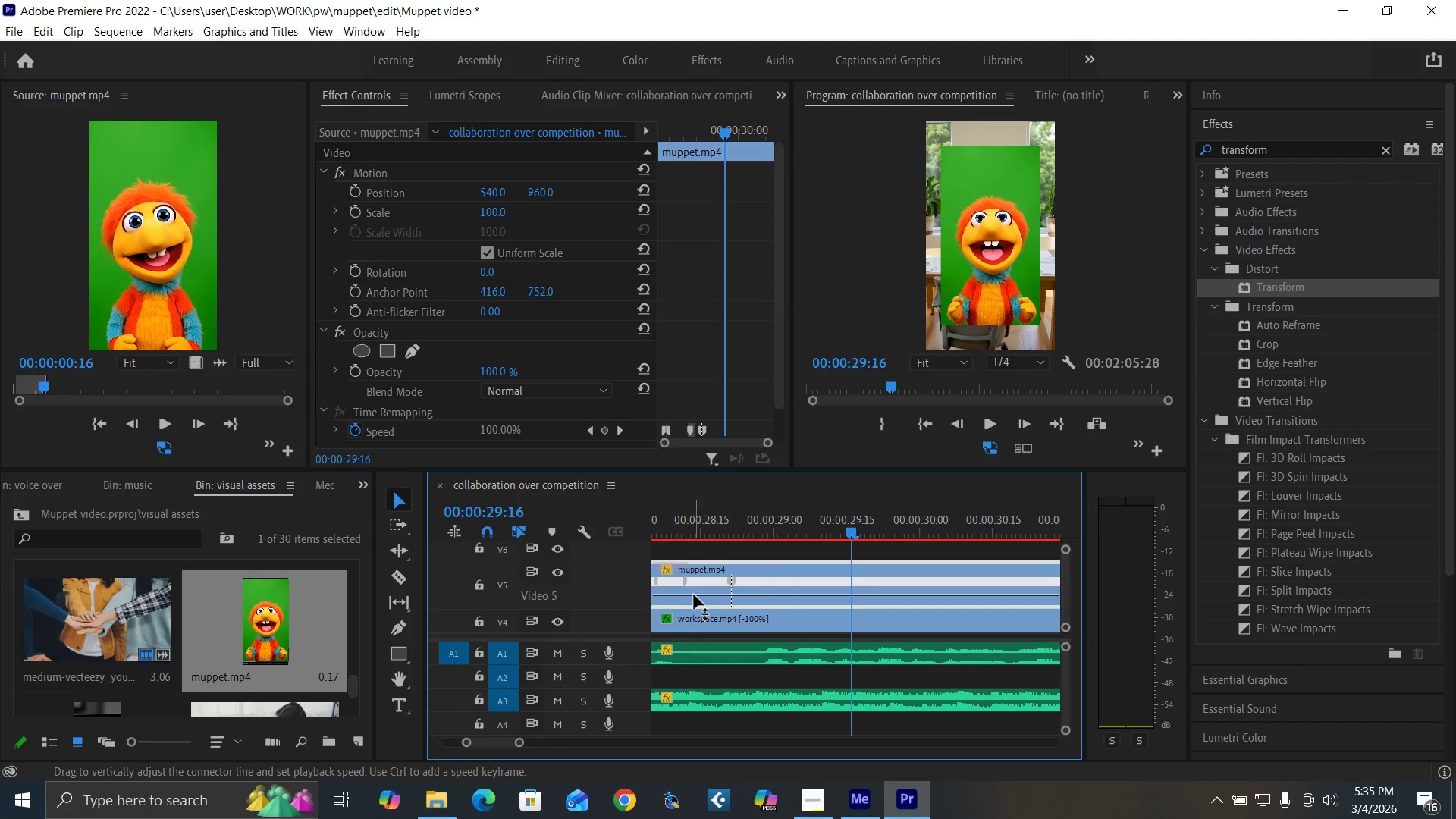 
left_click_drag(start_coordinate=[700, 595], to_coordinate=[704, 544])
 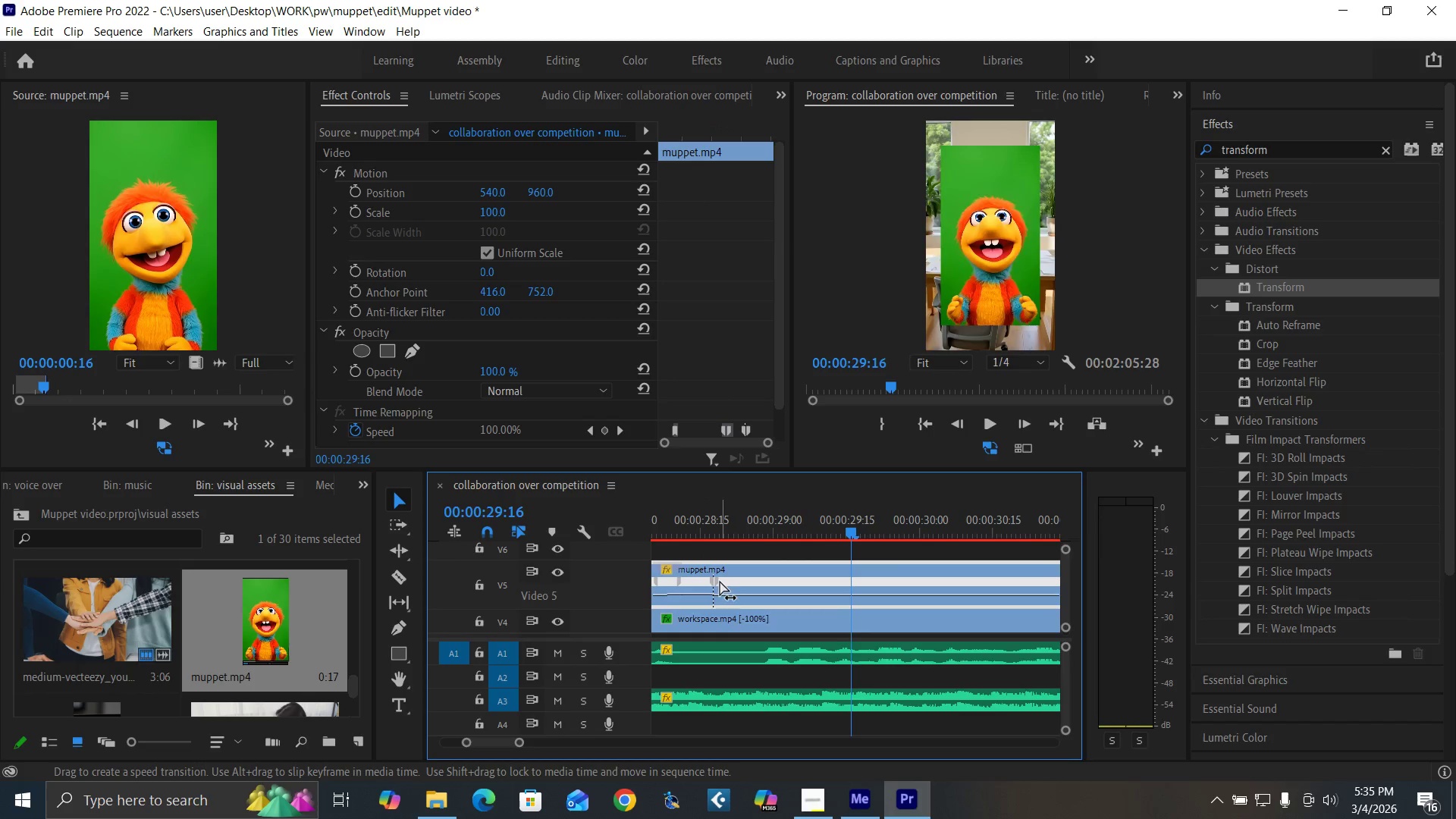 
left_click_drag(start_coordinate=[720, 581], to_coordinate=[752, 586])
 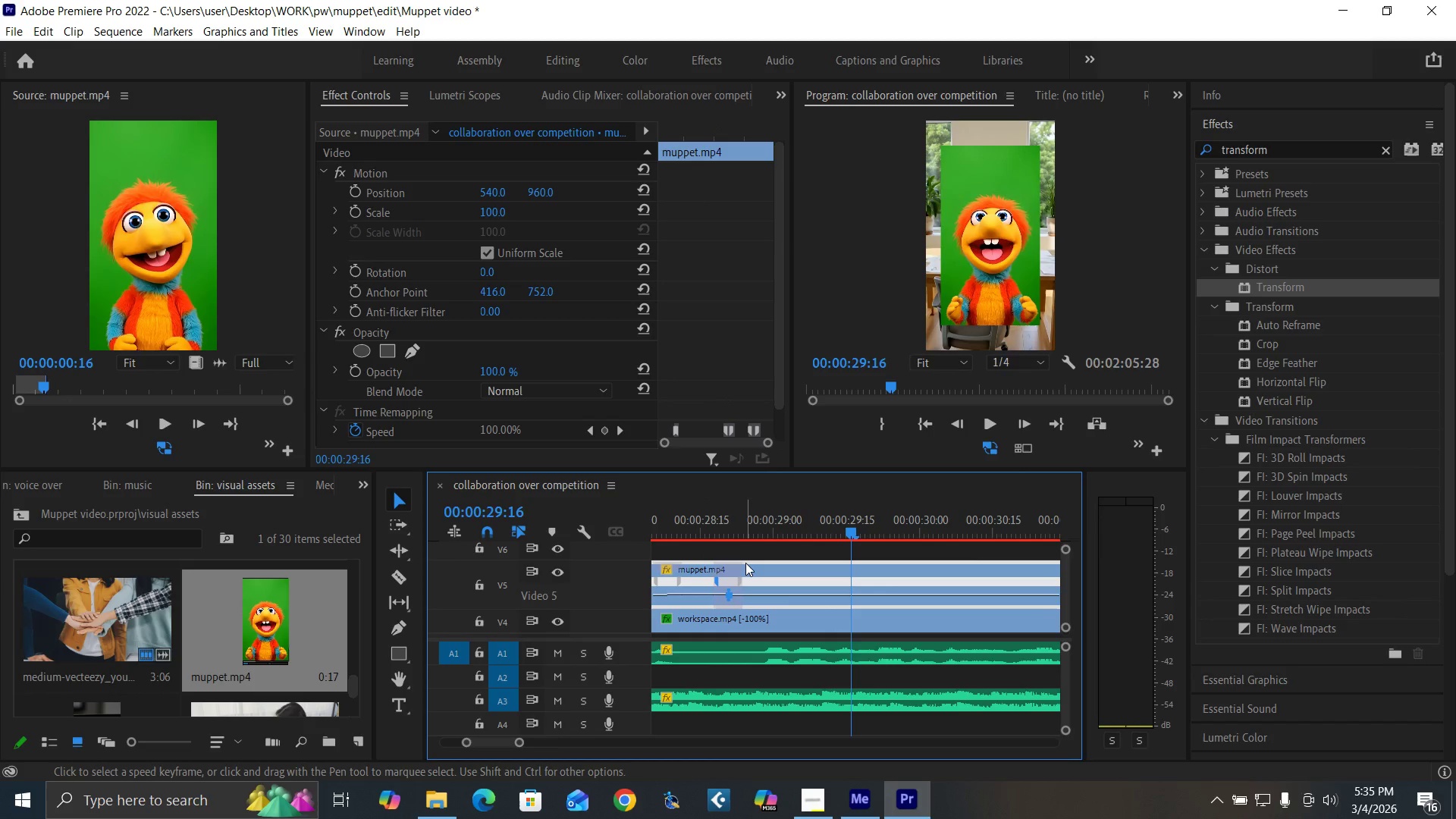 
key(Minus)
 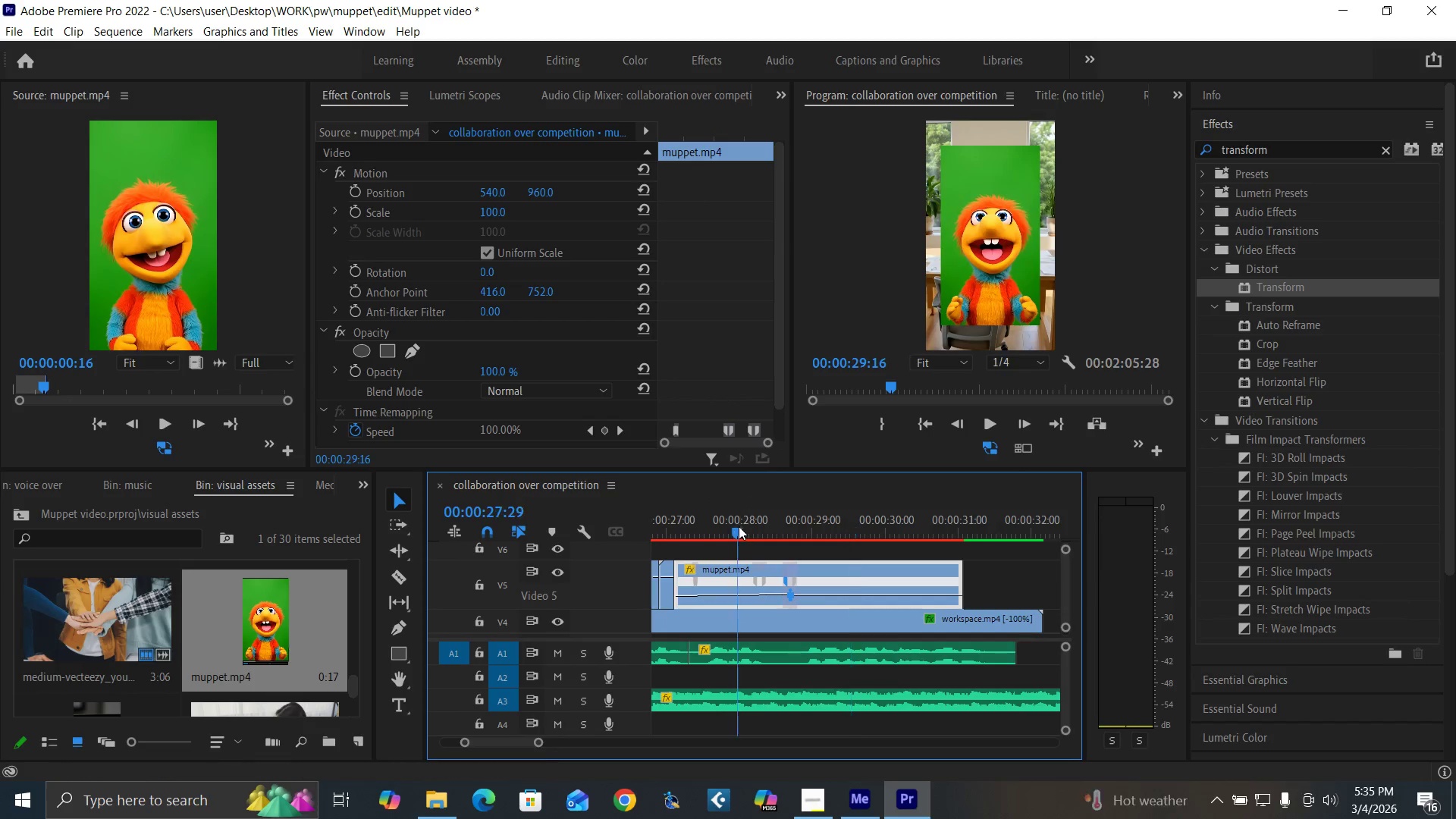 
left_click_drag(start_coordinate=[739, 526], to_coordinate=[743, 529])
 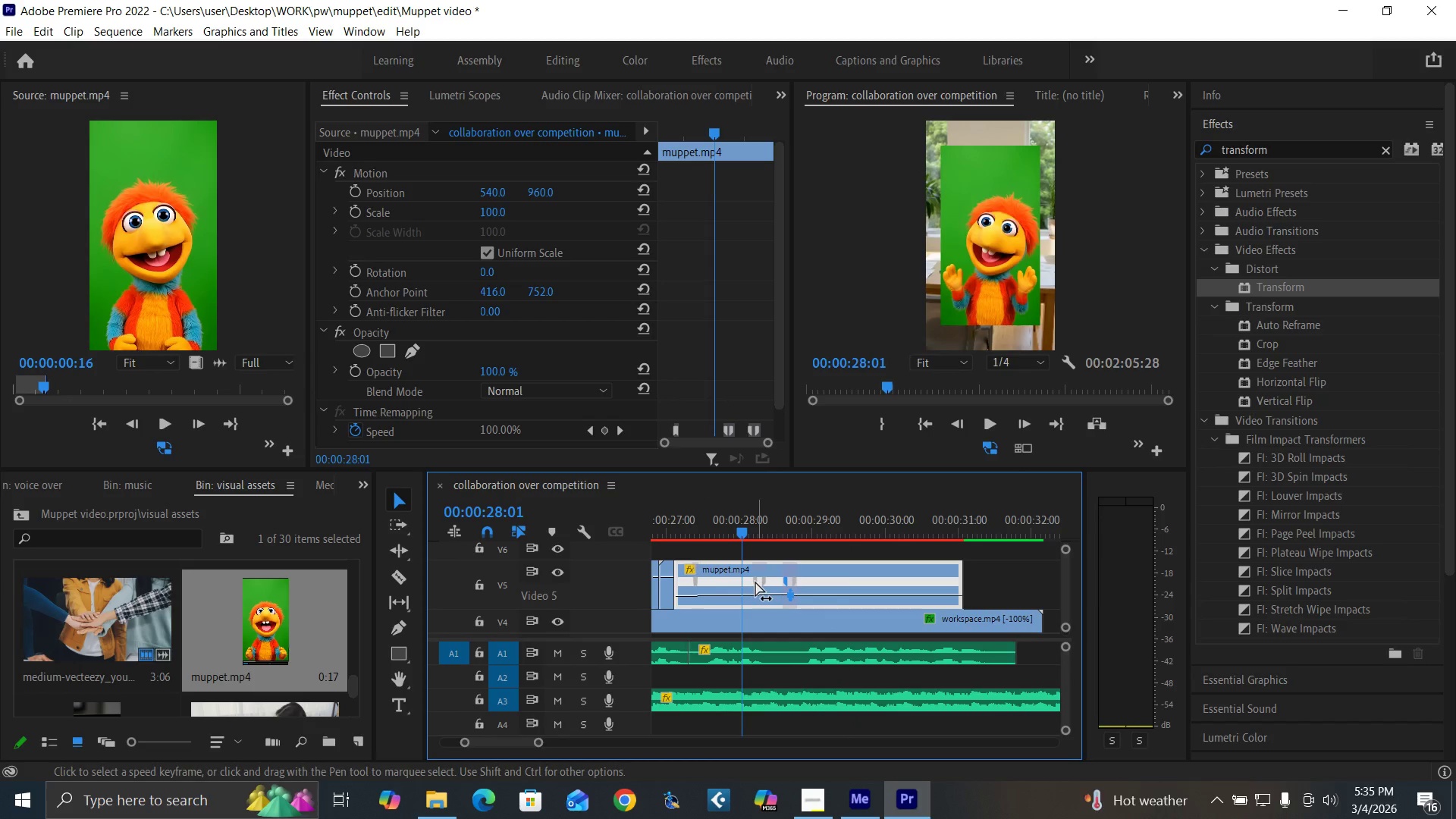 
key(Space)
 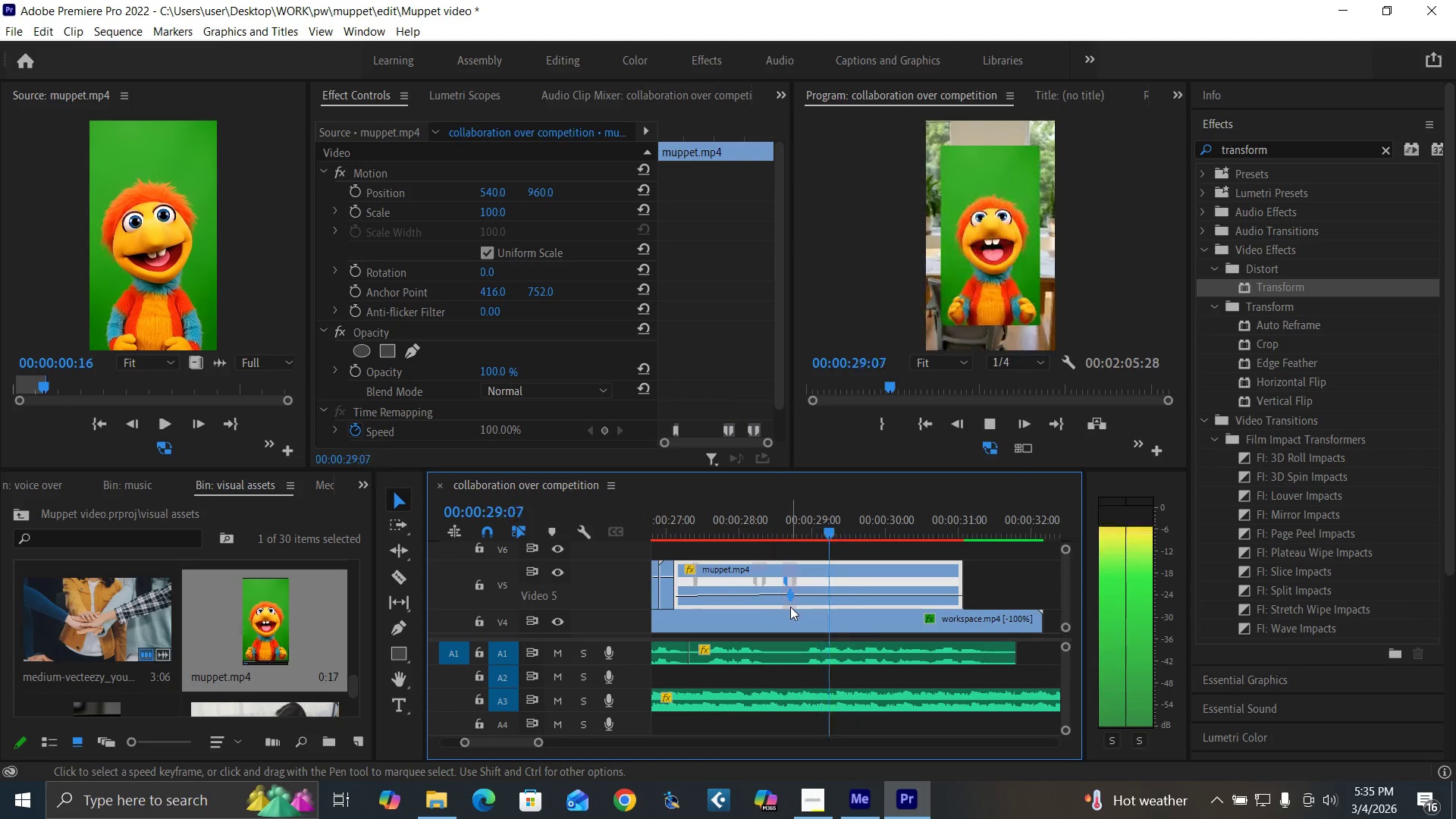 
key(Space)
 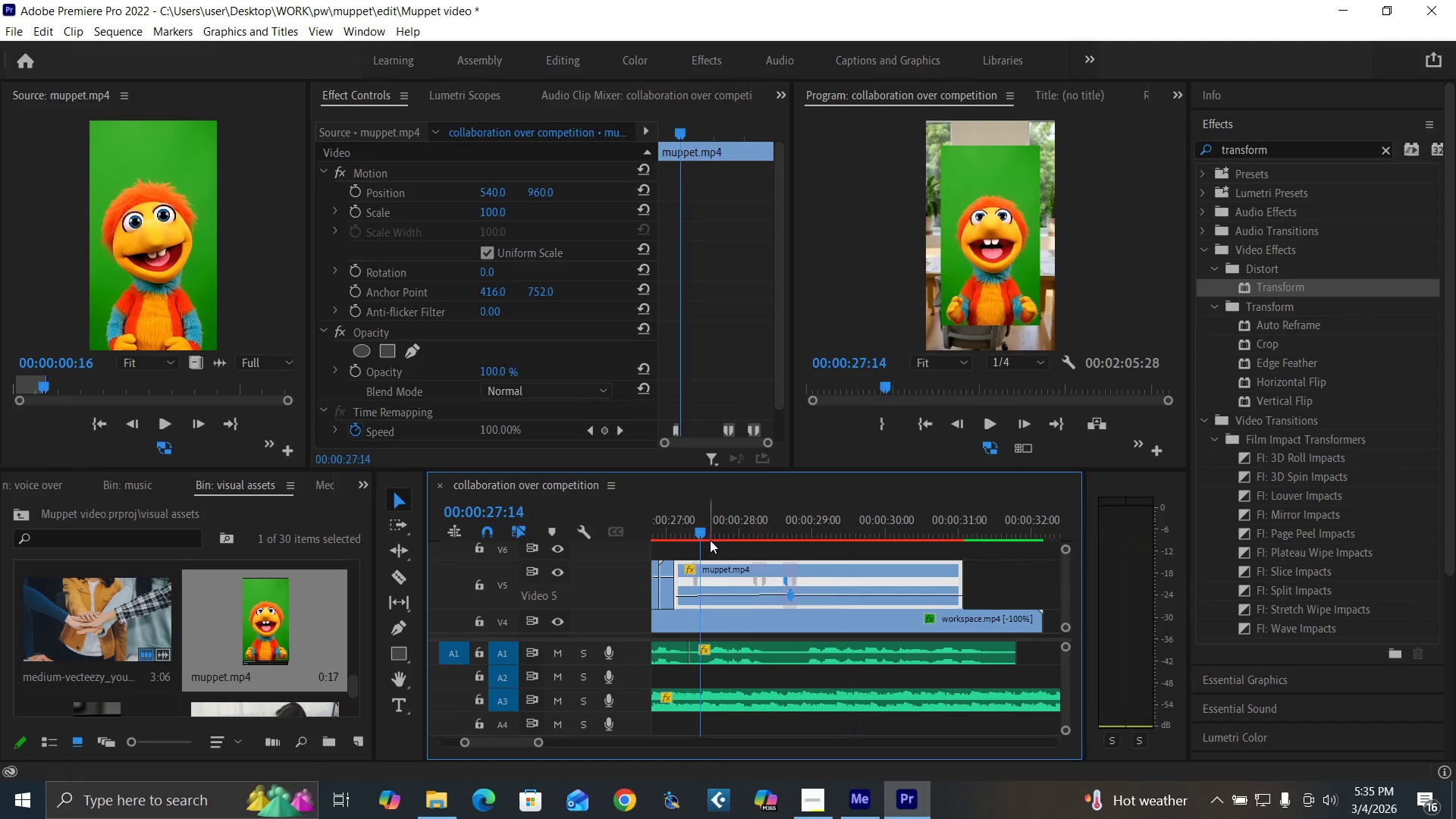 
key(Space)
 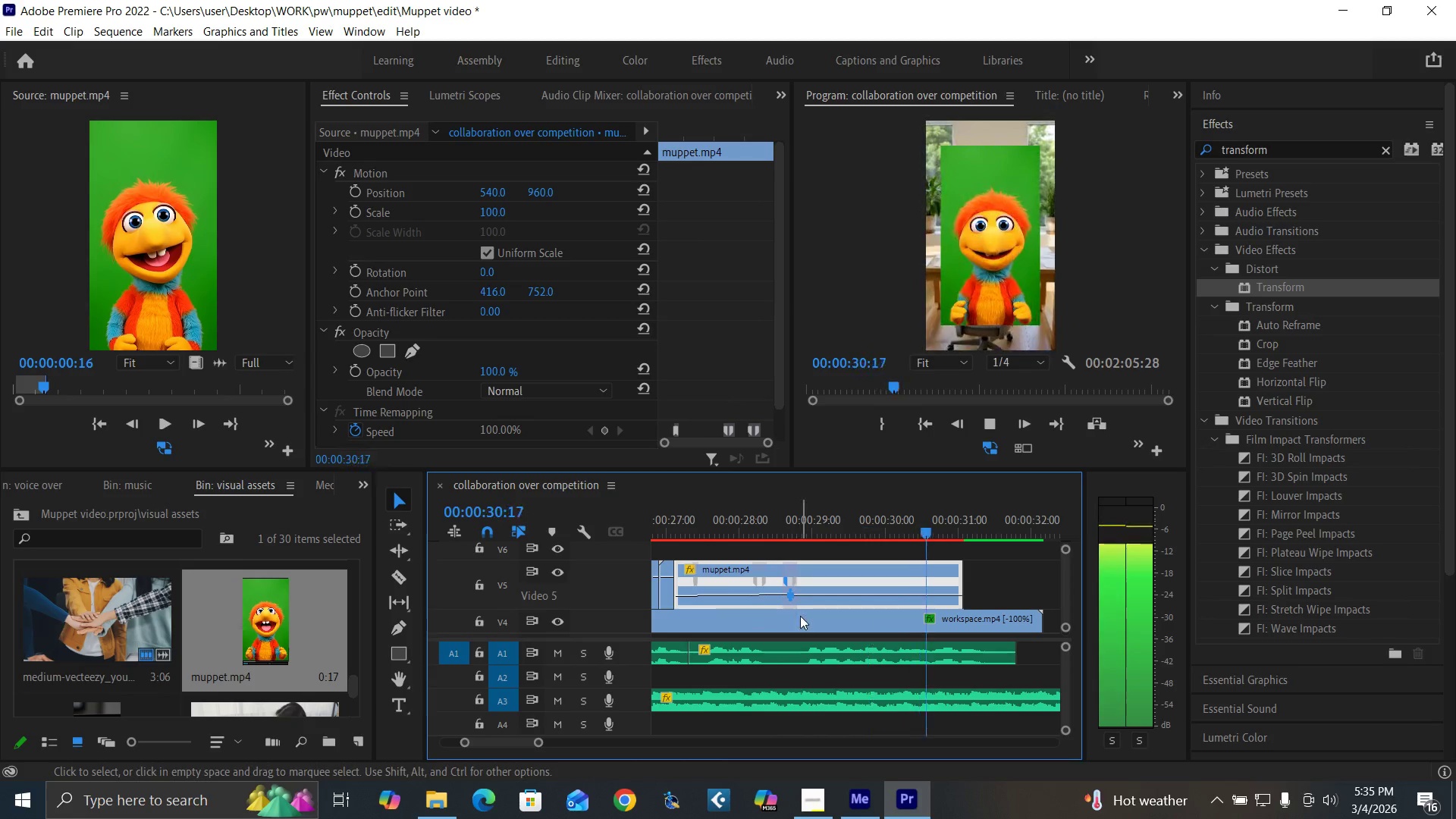 
key(Space)
 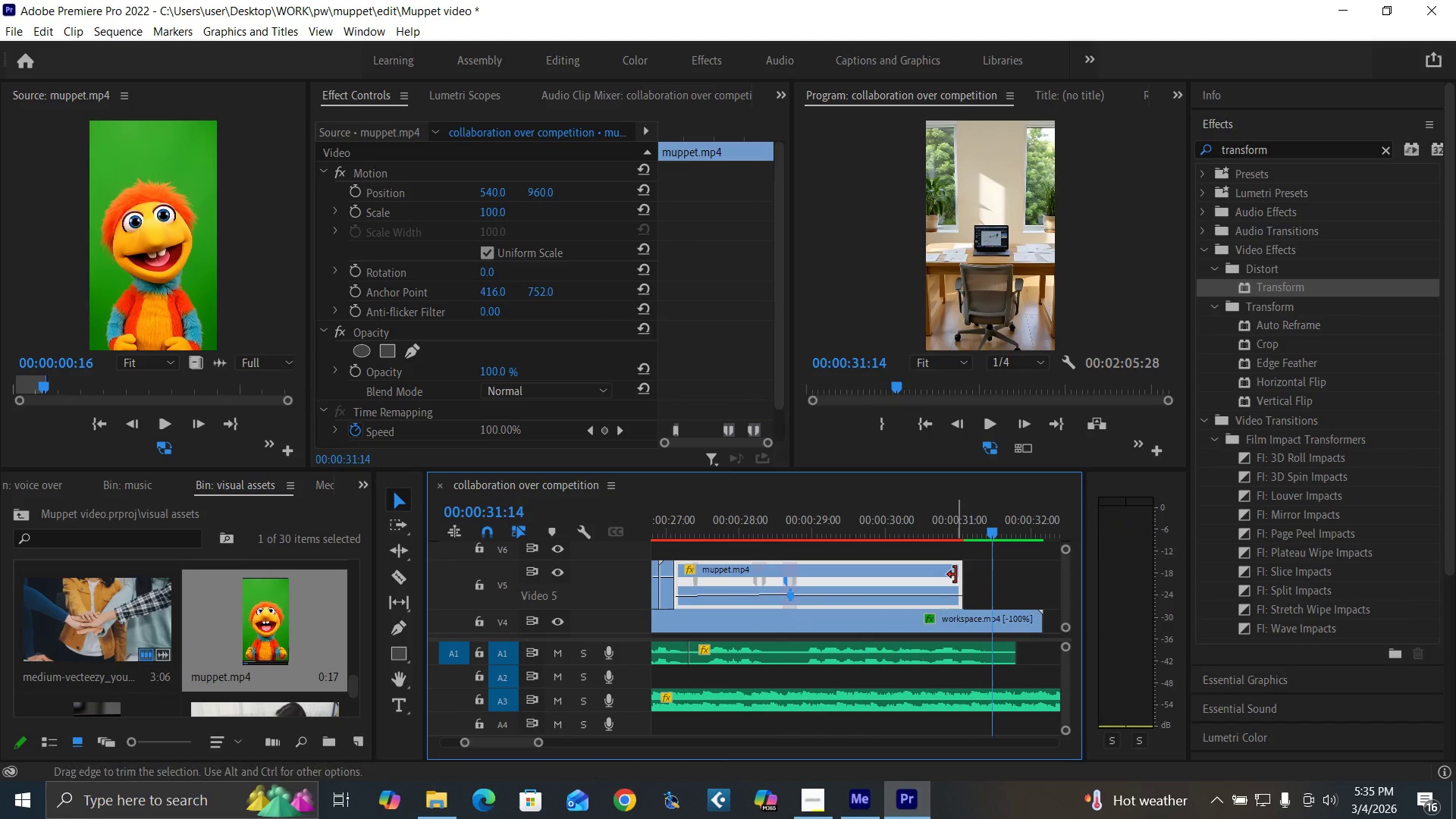 
left_click_drag(start_coordinate=[956, 575], to_coordinate=[979, 579])
 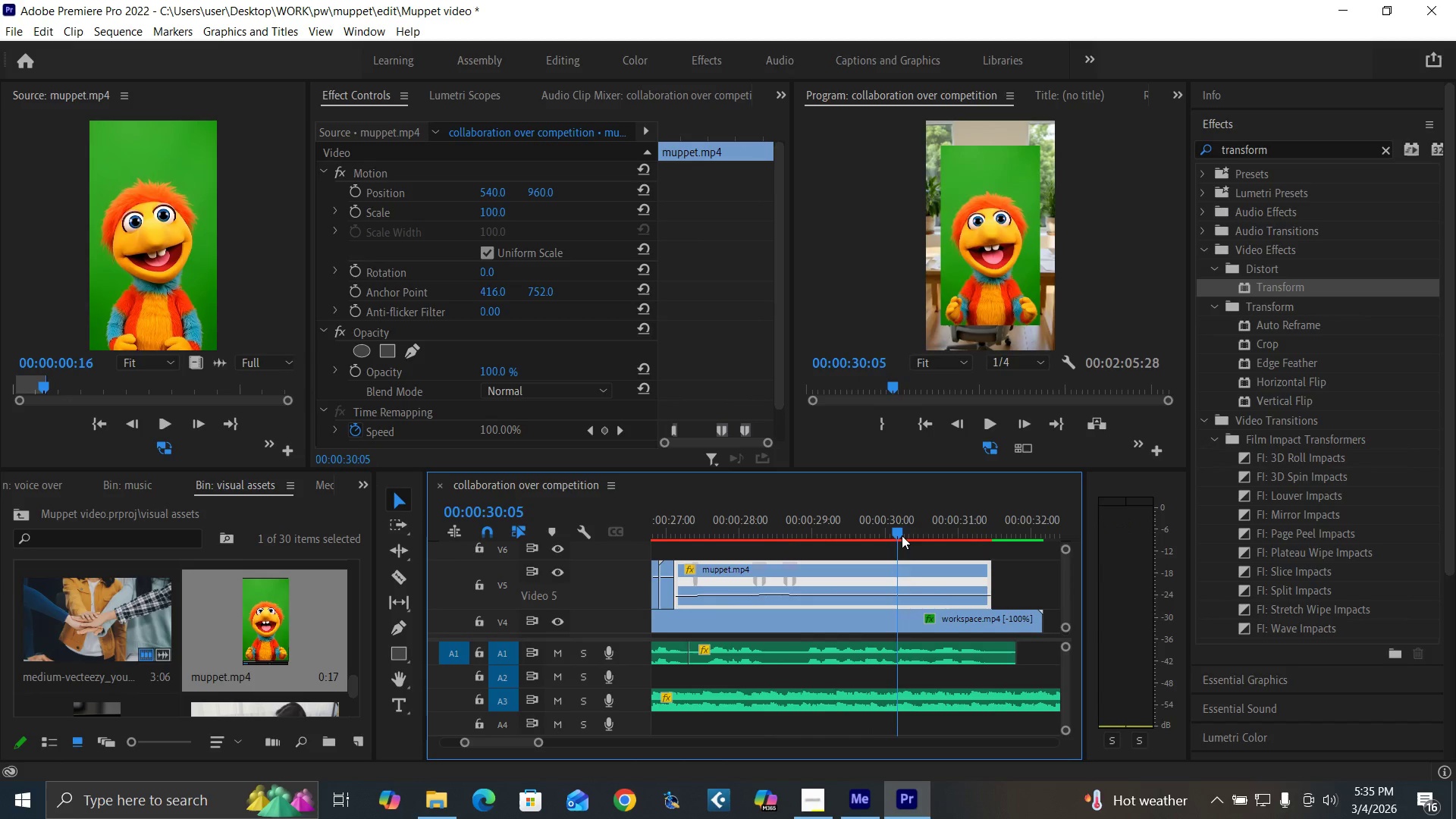 
key(Space)
 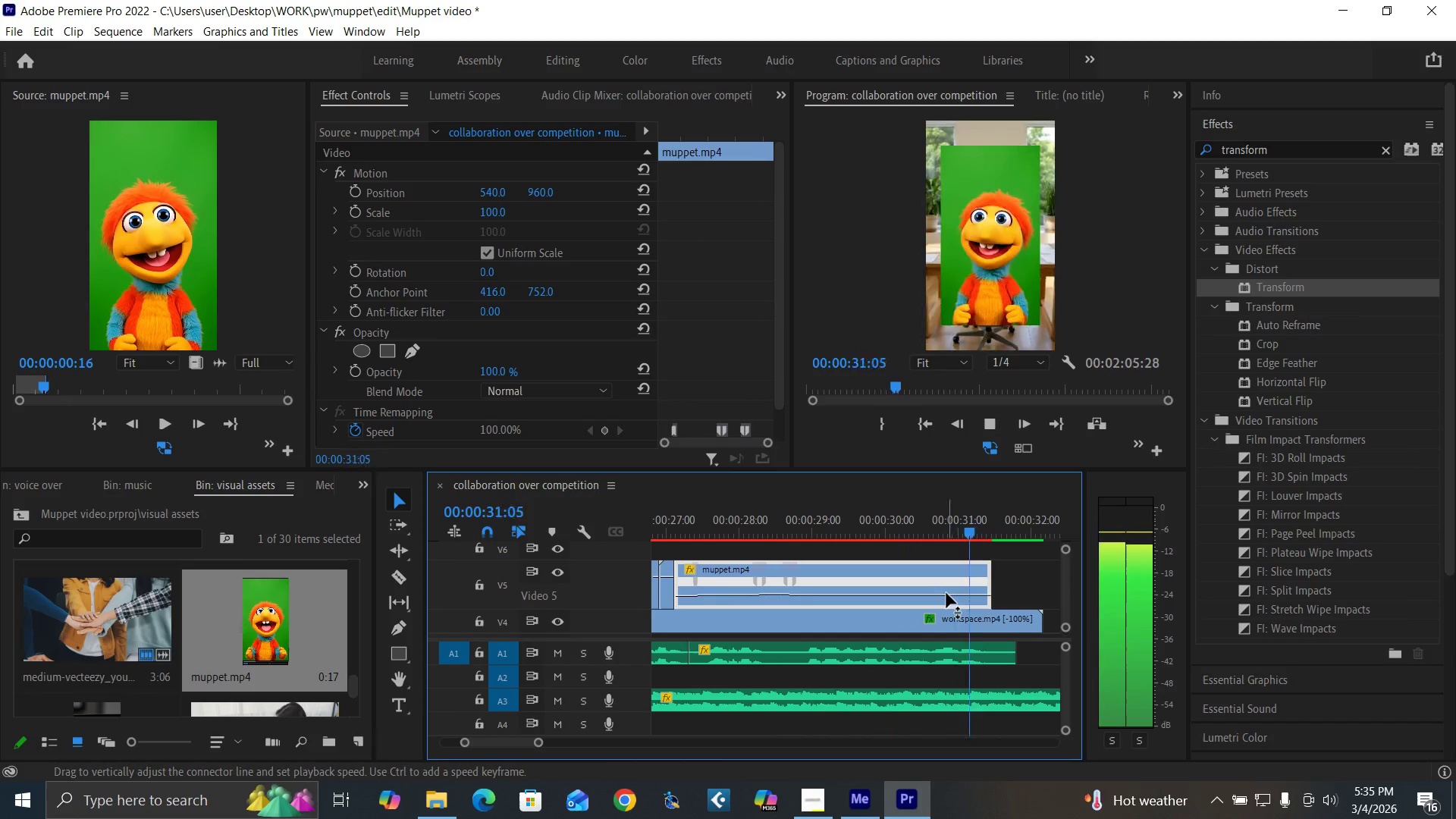 
key(Space)
 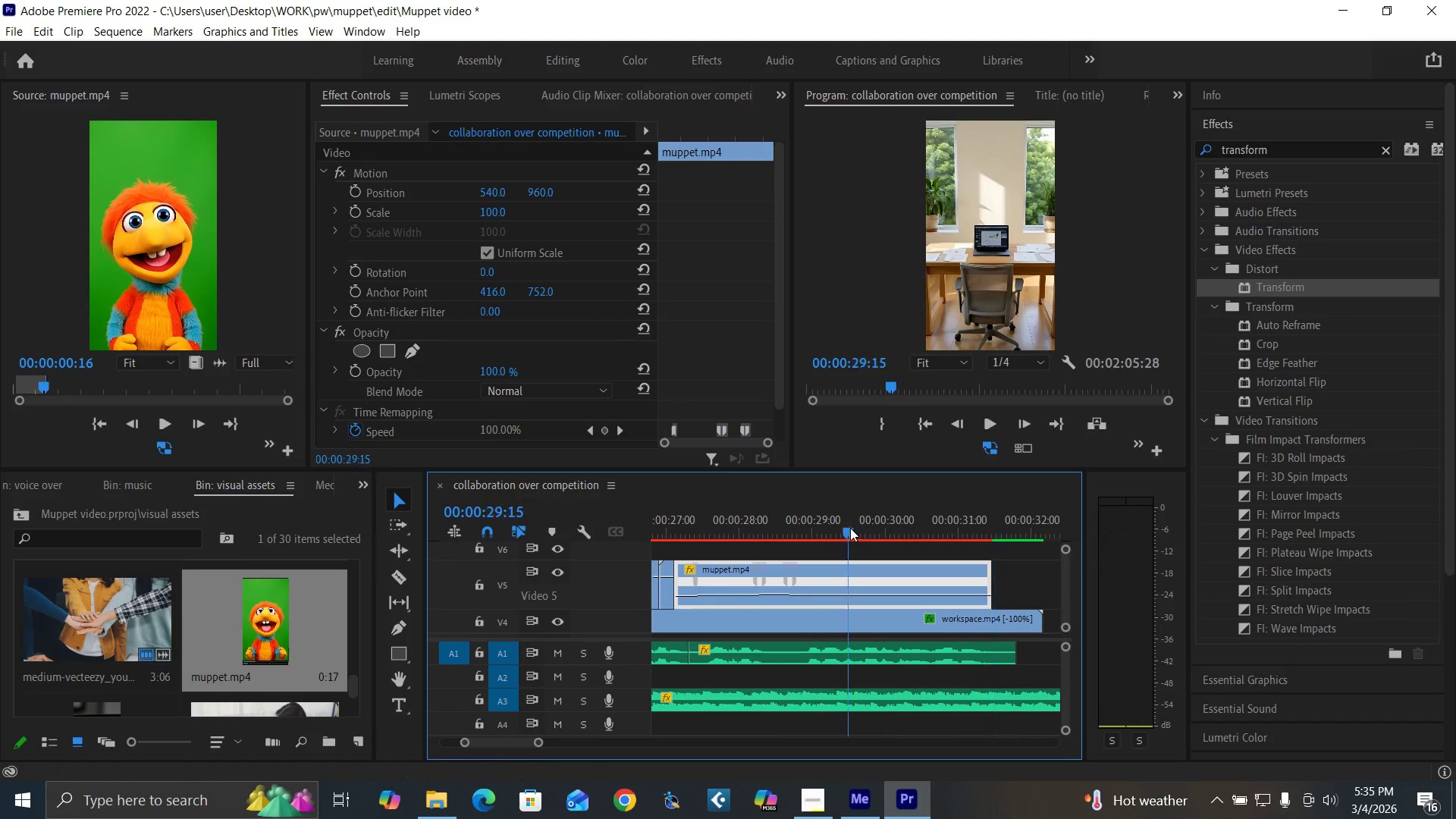 
key(Space)
 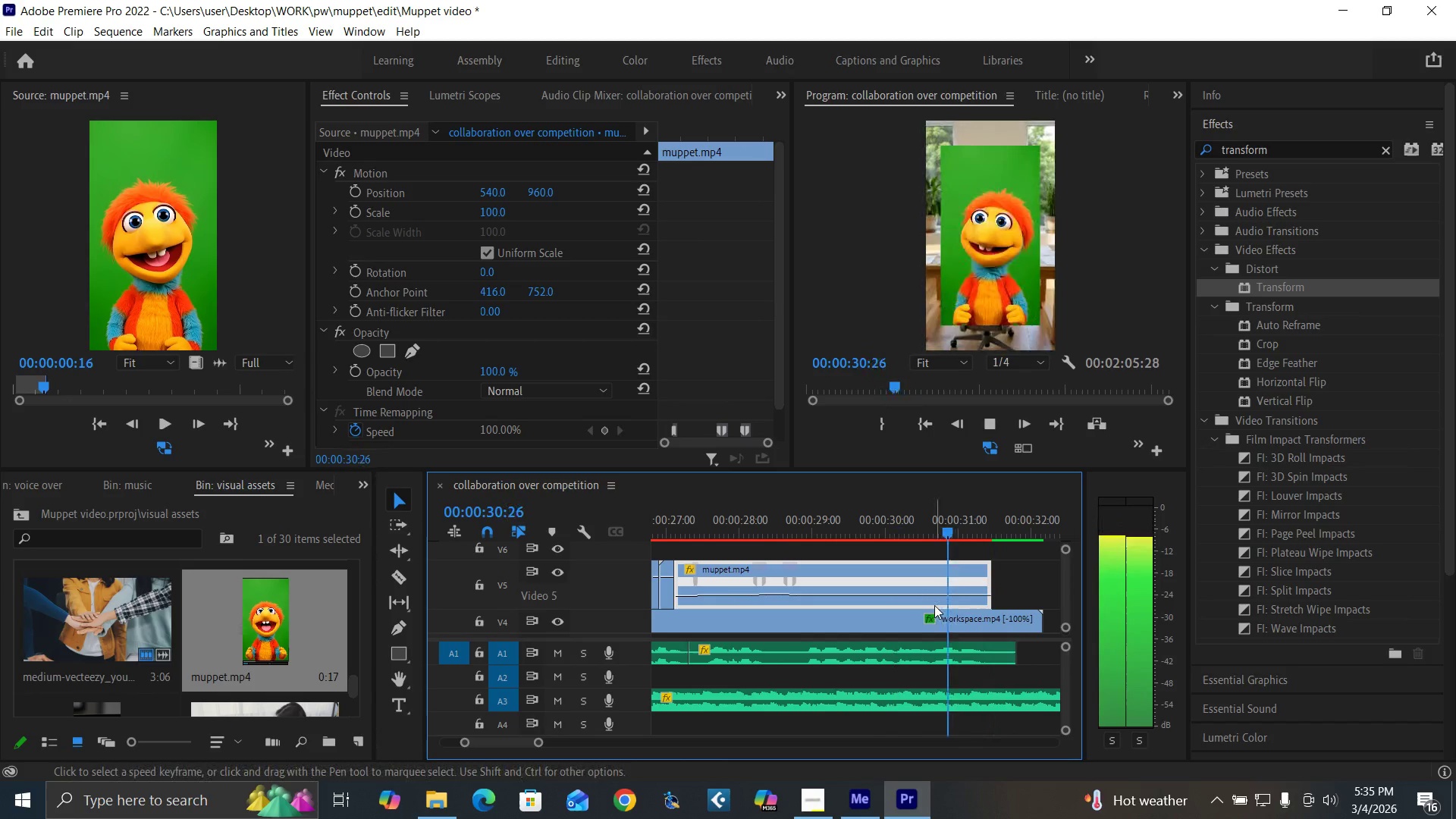 
key(Space)
 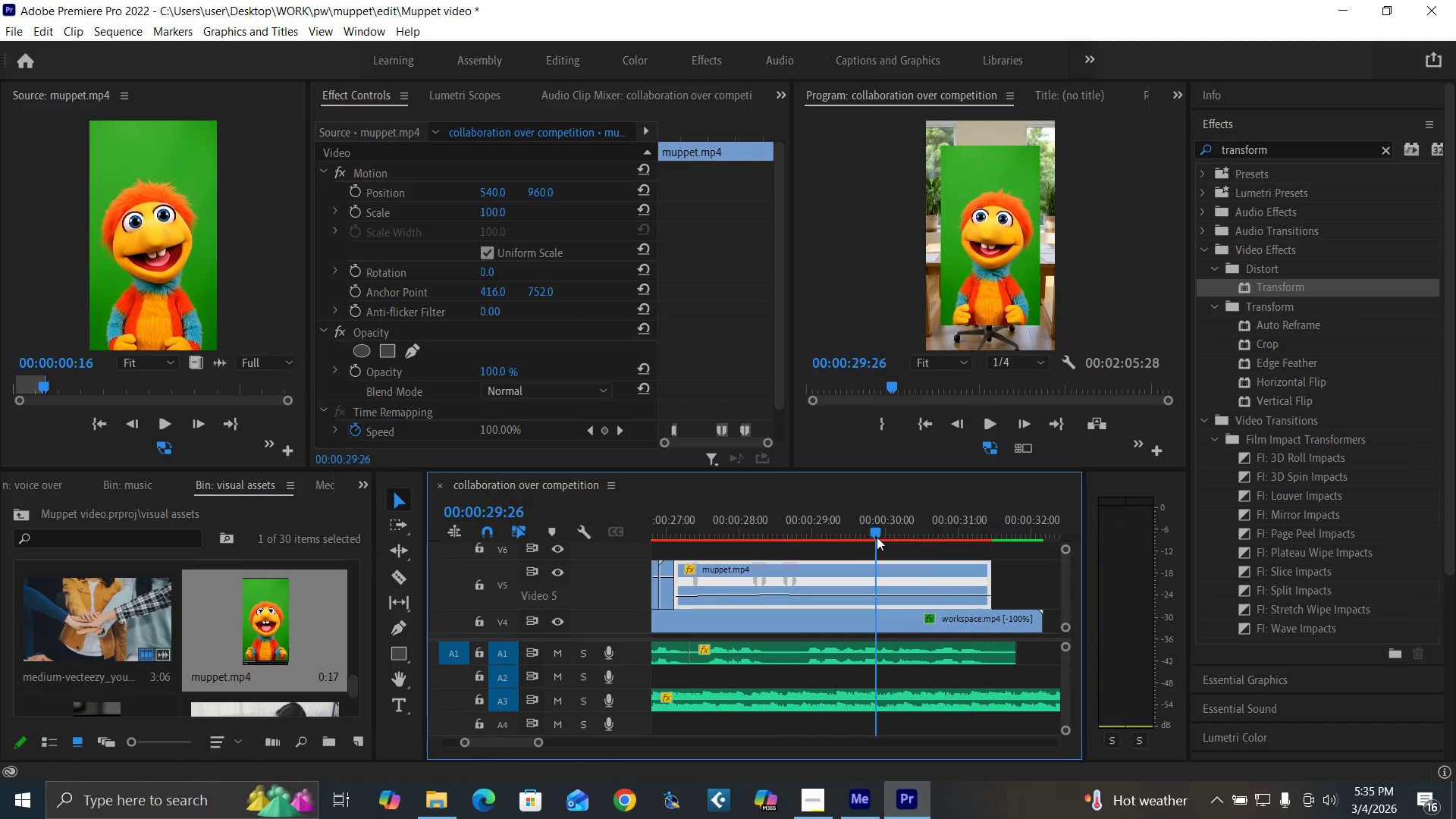 
key(Space)
 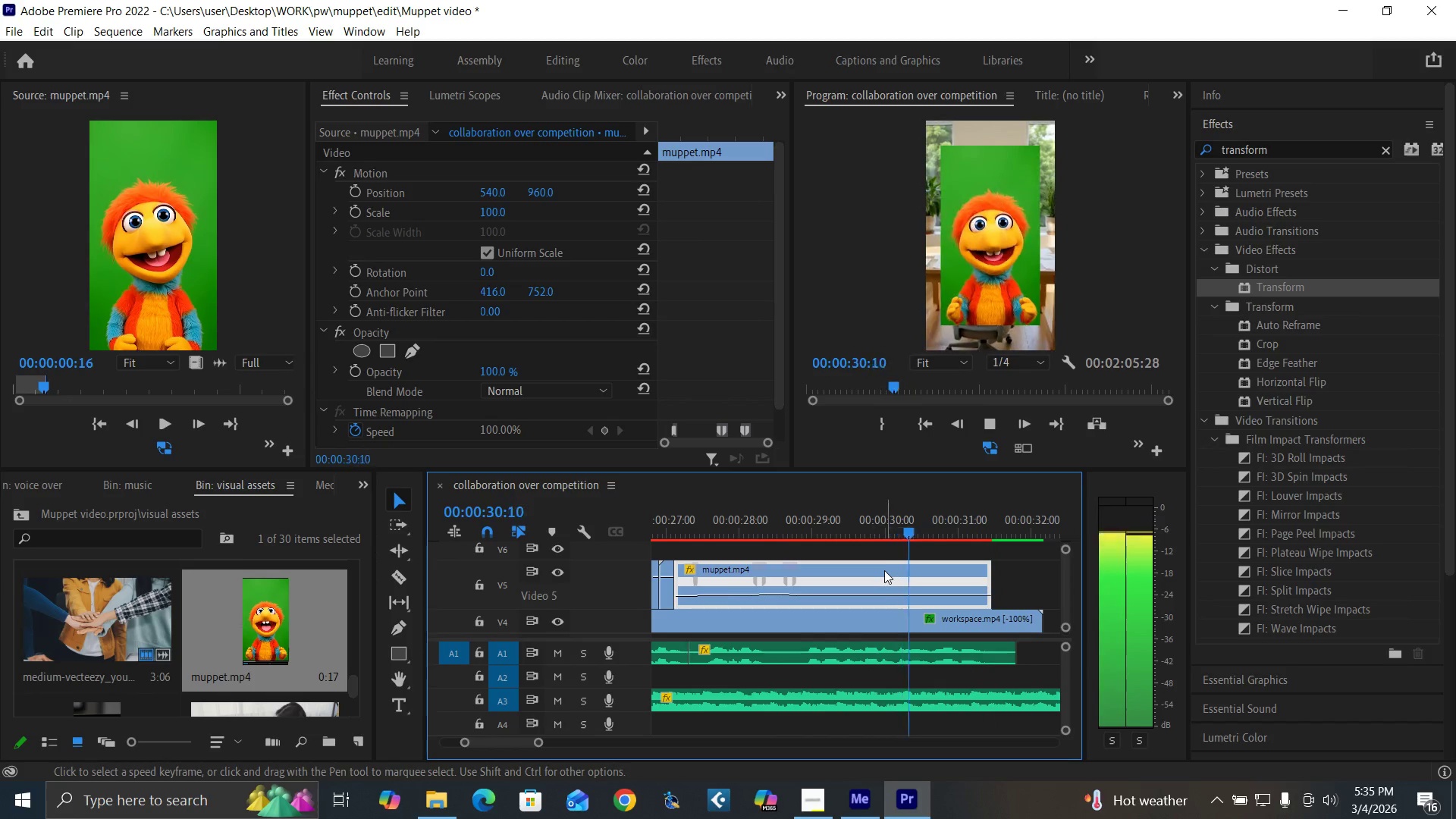 
key(Space)
 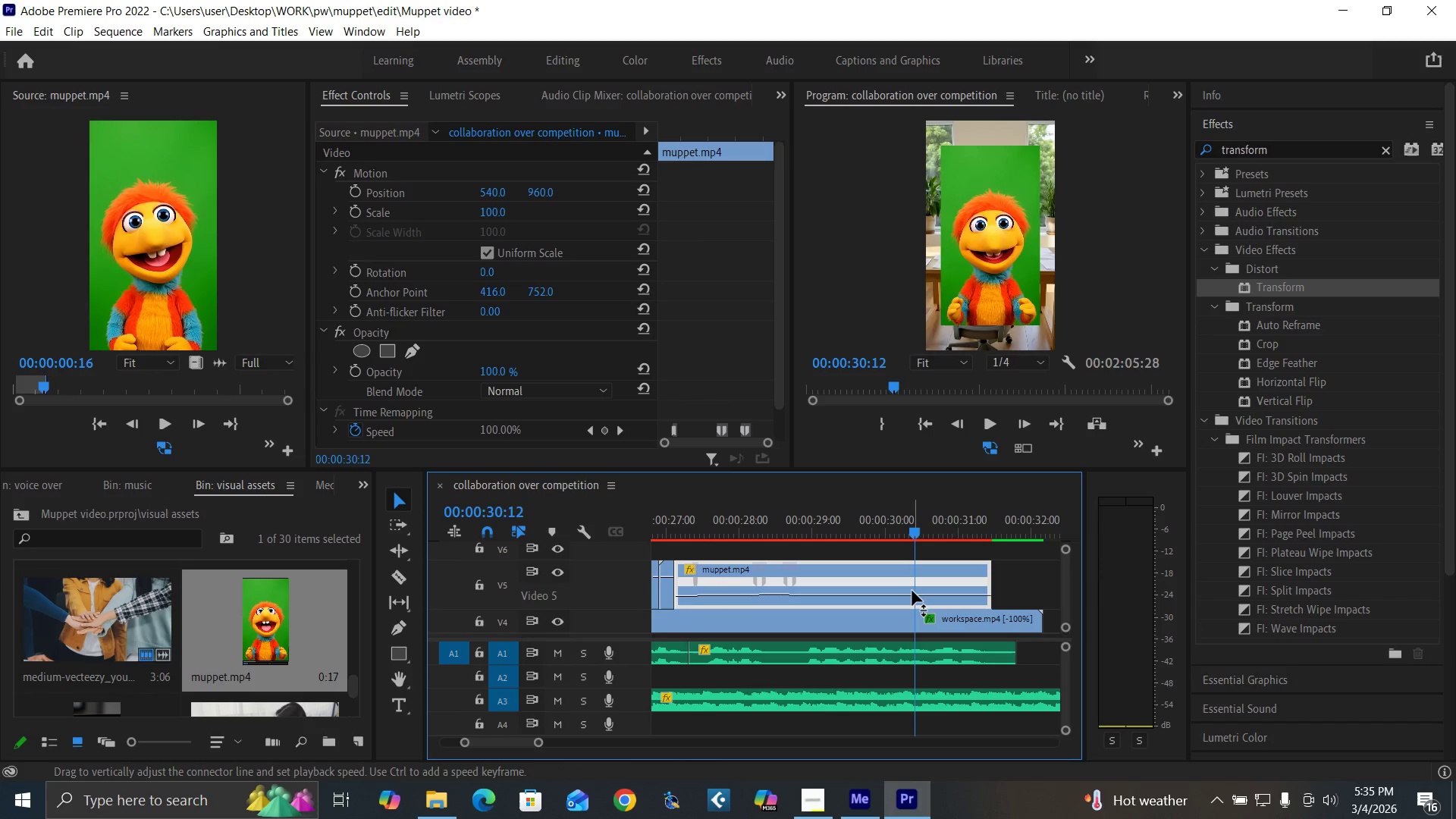 
hold_key(key=ControlLeft, duration=4.28)
hold_key(key=AltLeft, duration=1.51)
left_click([915, 595])
 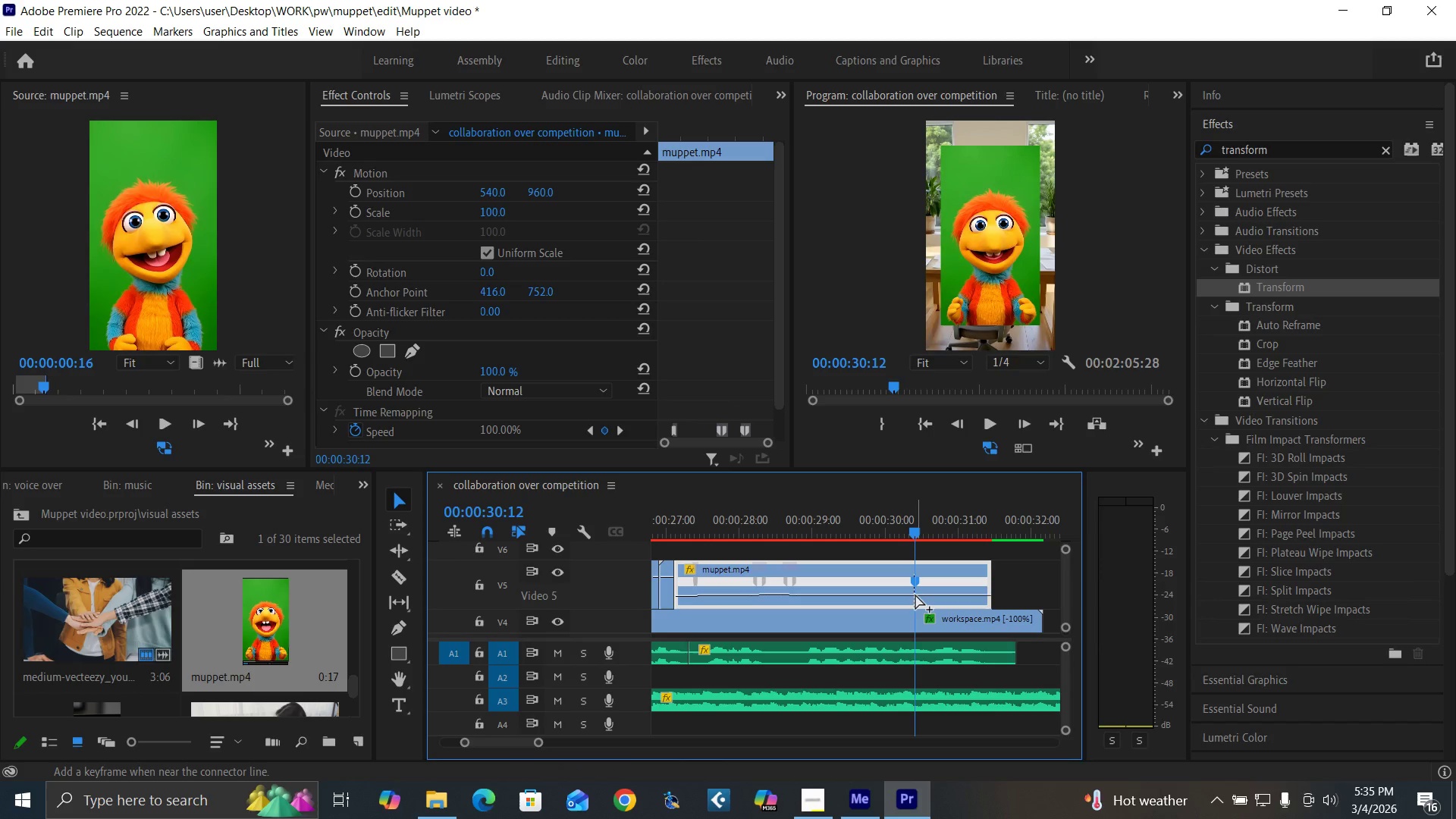 
hold_key(key=AltLeft, duration=1.52)
 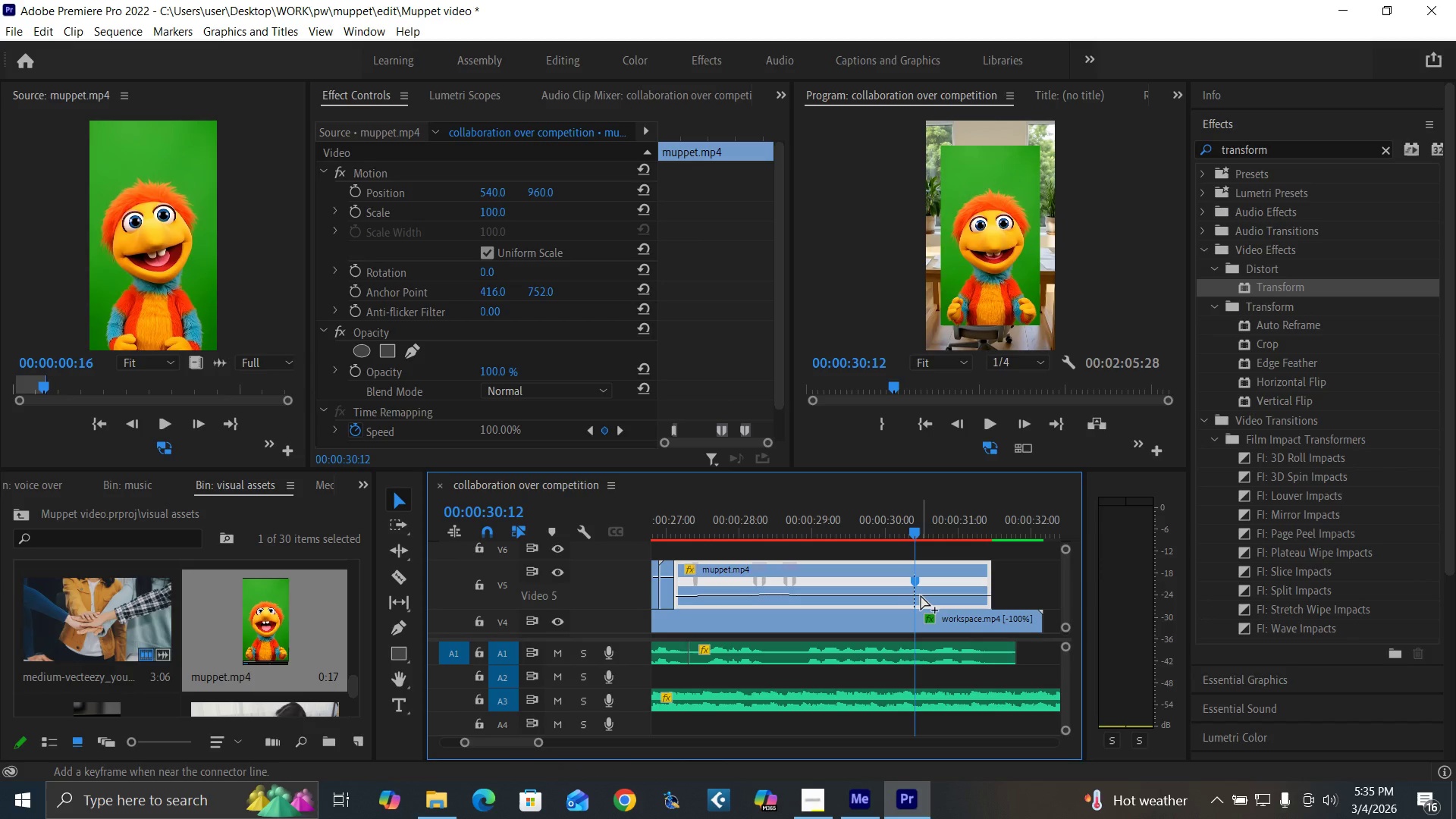 
hold_key(key=AltLeft, duration=0.73)
 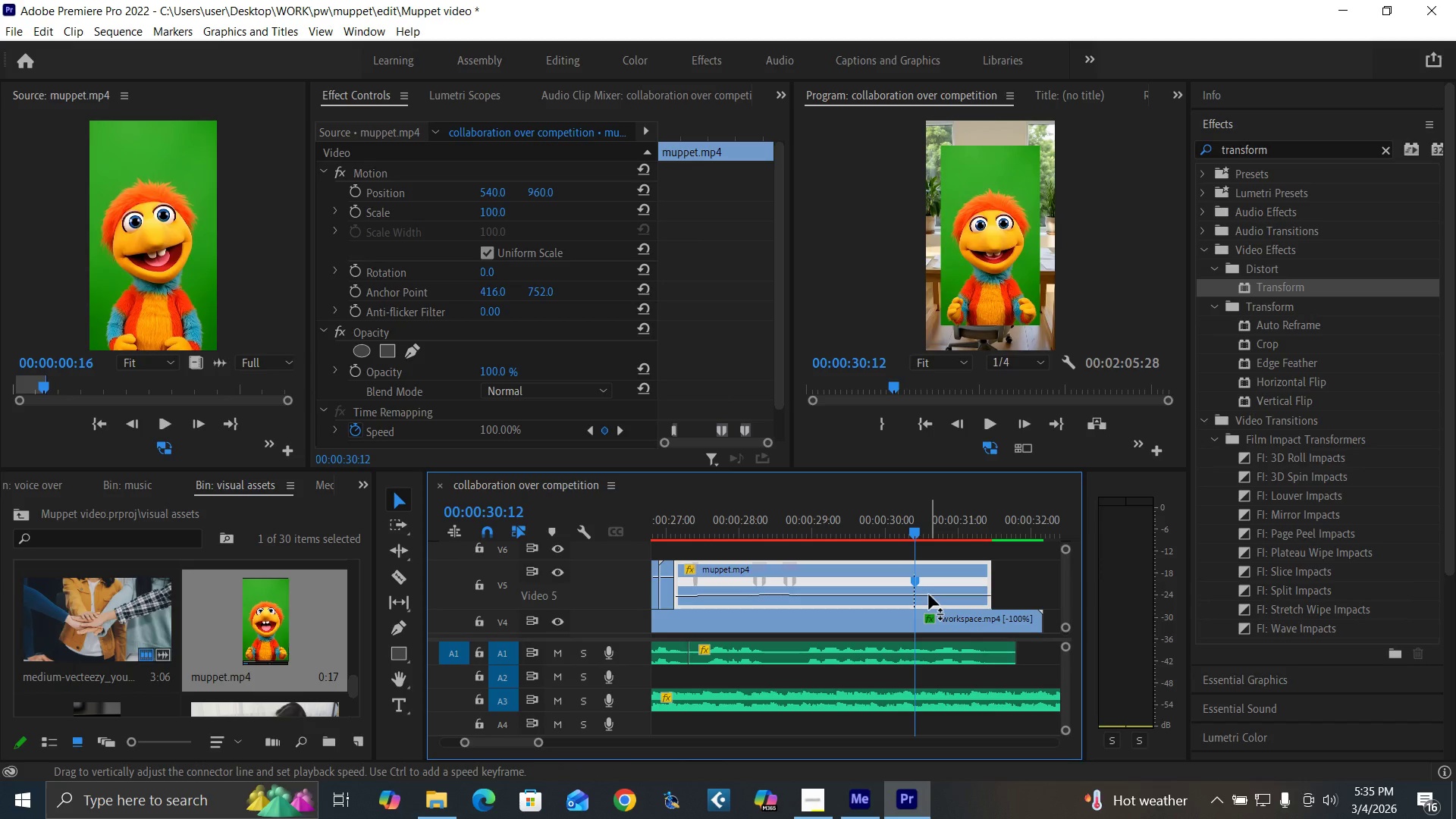 
hold_key(key=ControlLeft, duration=1.16)
hold_key(key=AltLeft, duration=0.86)
left_click([932, 595])
 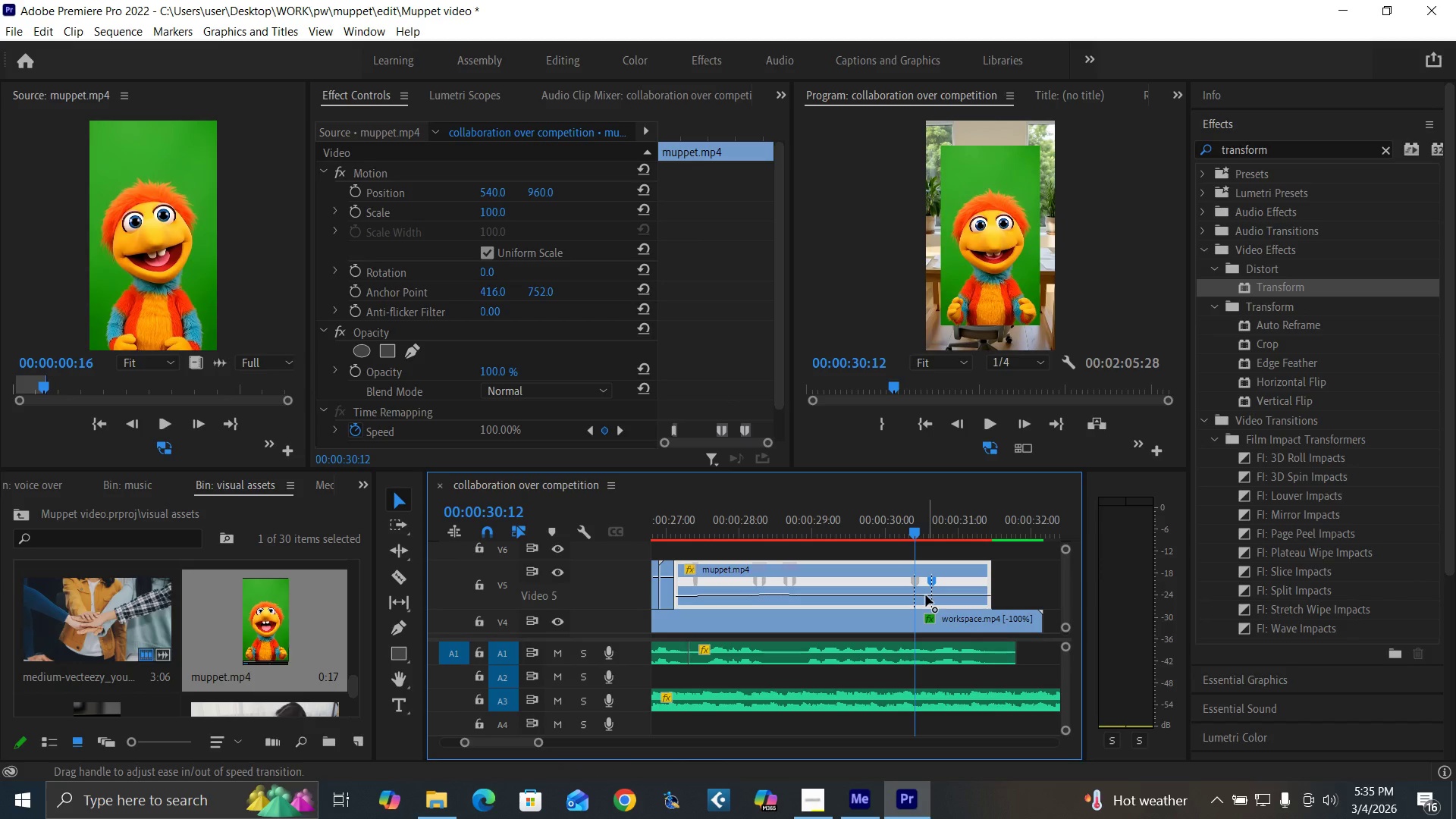 
left_click_drag(start_coordinate=[926, 595], to_coordinate=[924, 575])
 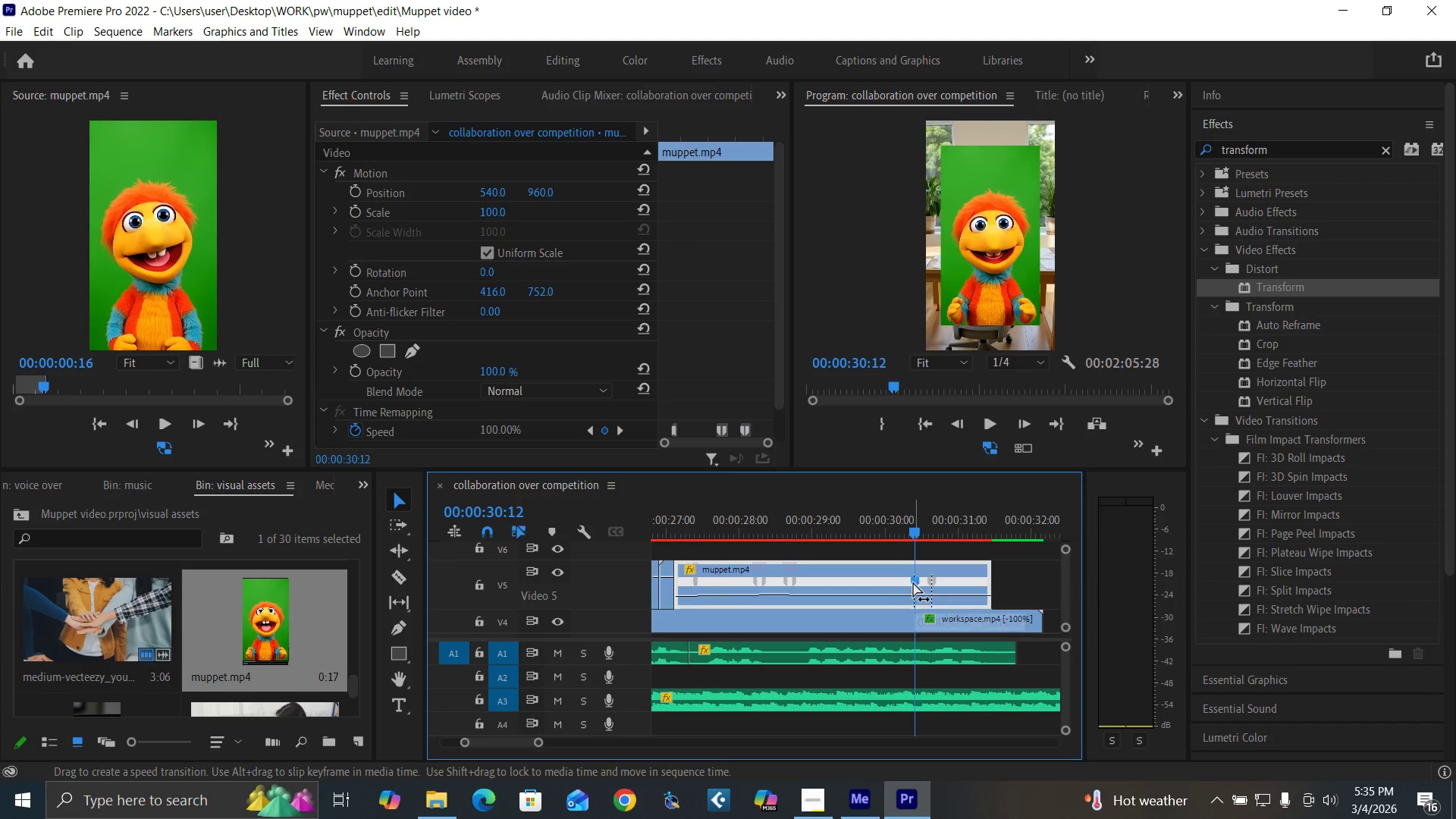 
left_click_drag(start_coordinate=[913, 582], to_coordinate=[890, 580])
 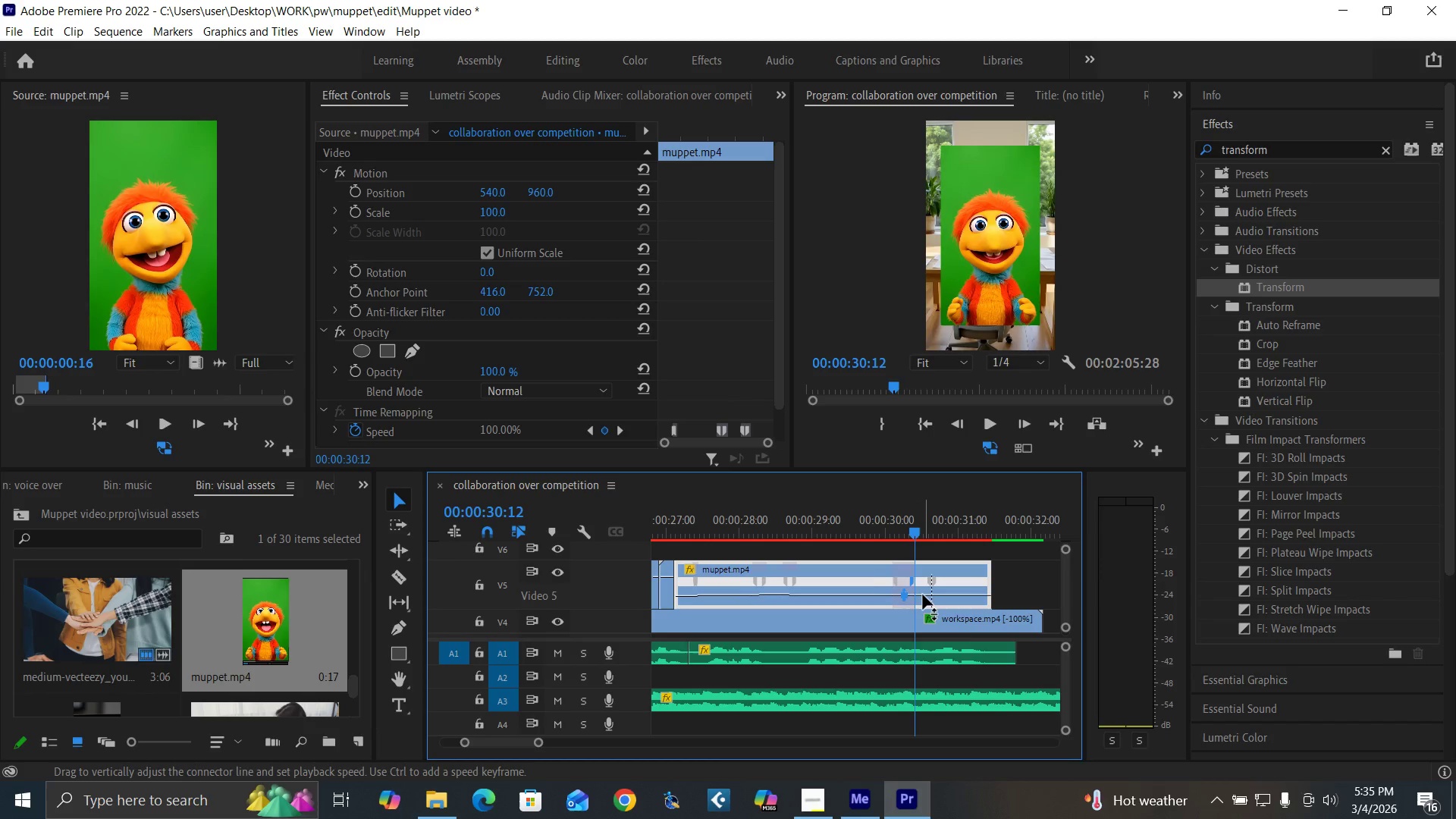 
left_click_drag(start_coordinate=[923, 595], to_coordinate=[928, 566])
 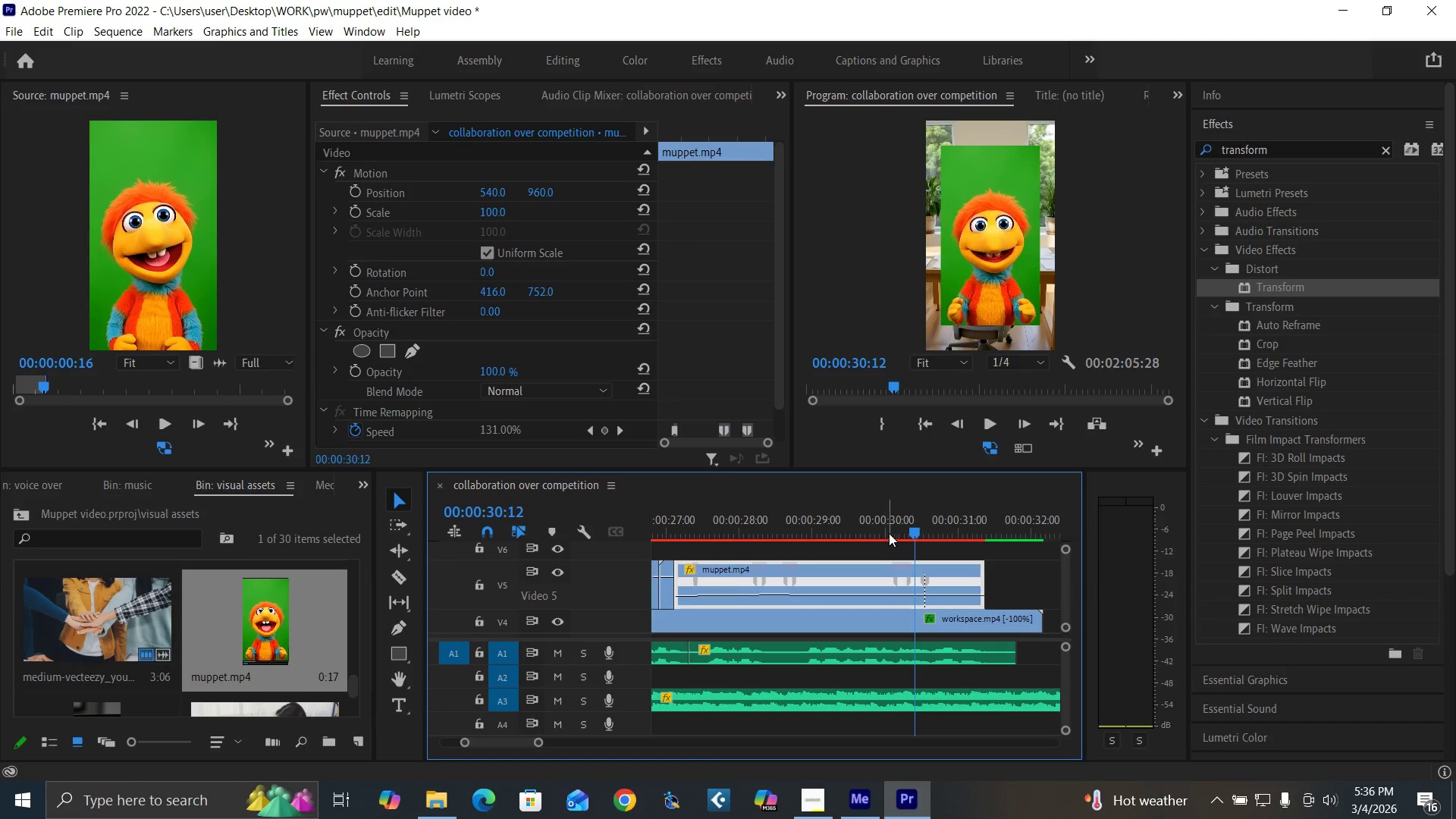 
left_click([889, 533])
 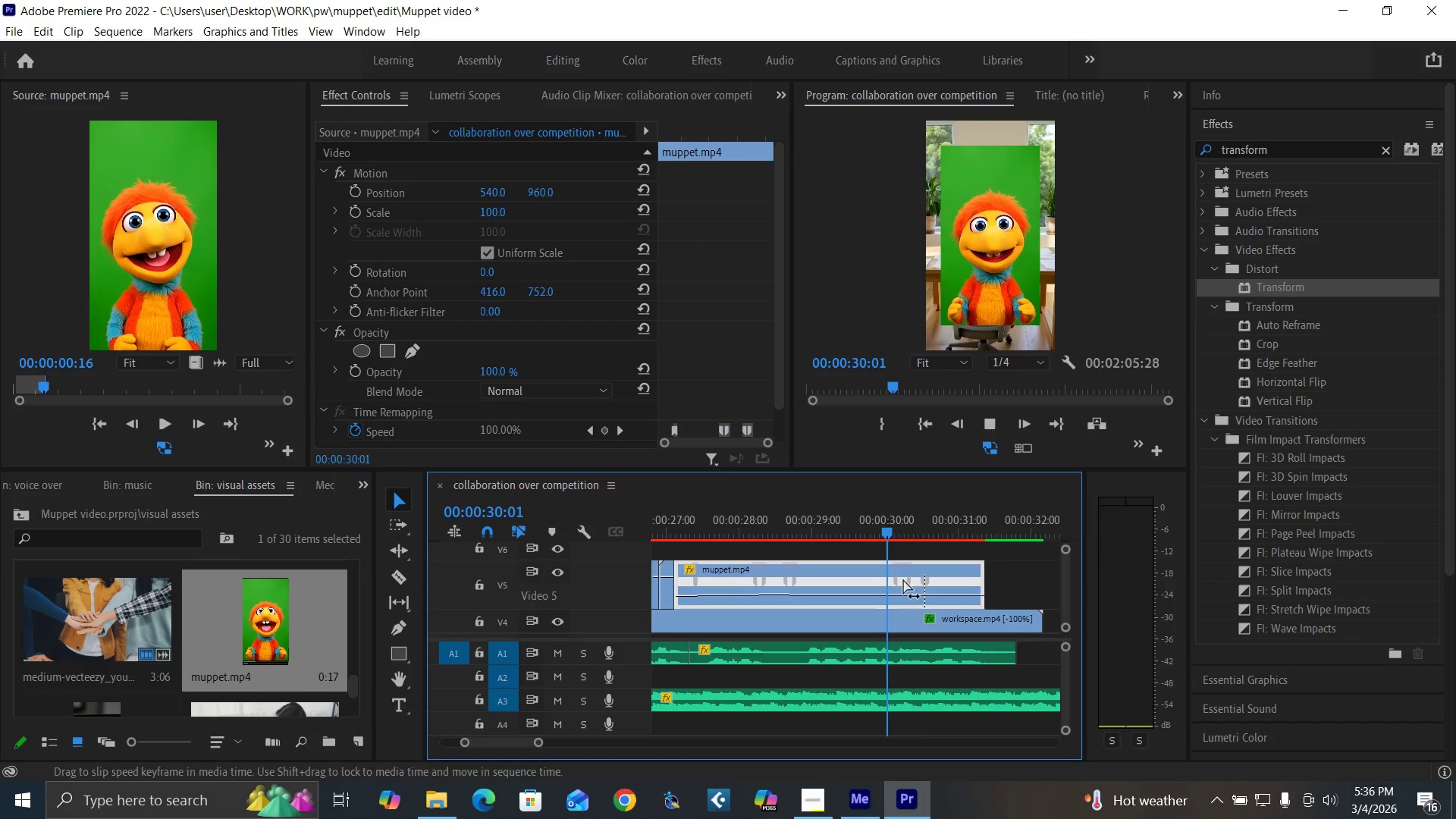 
key(Space)
 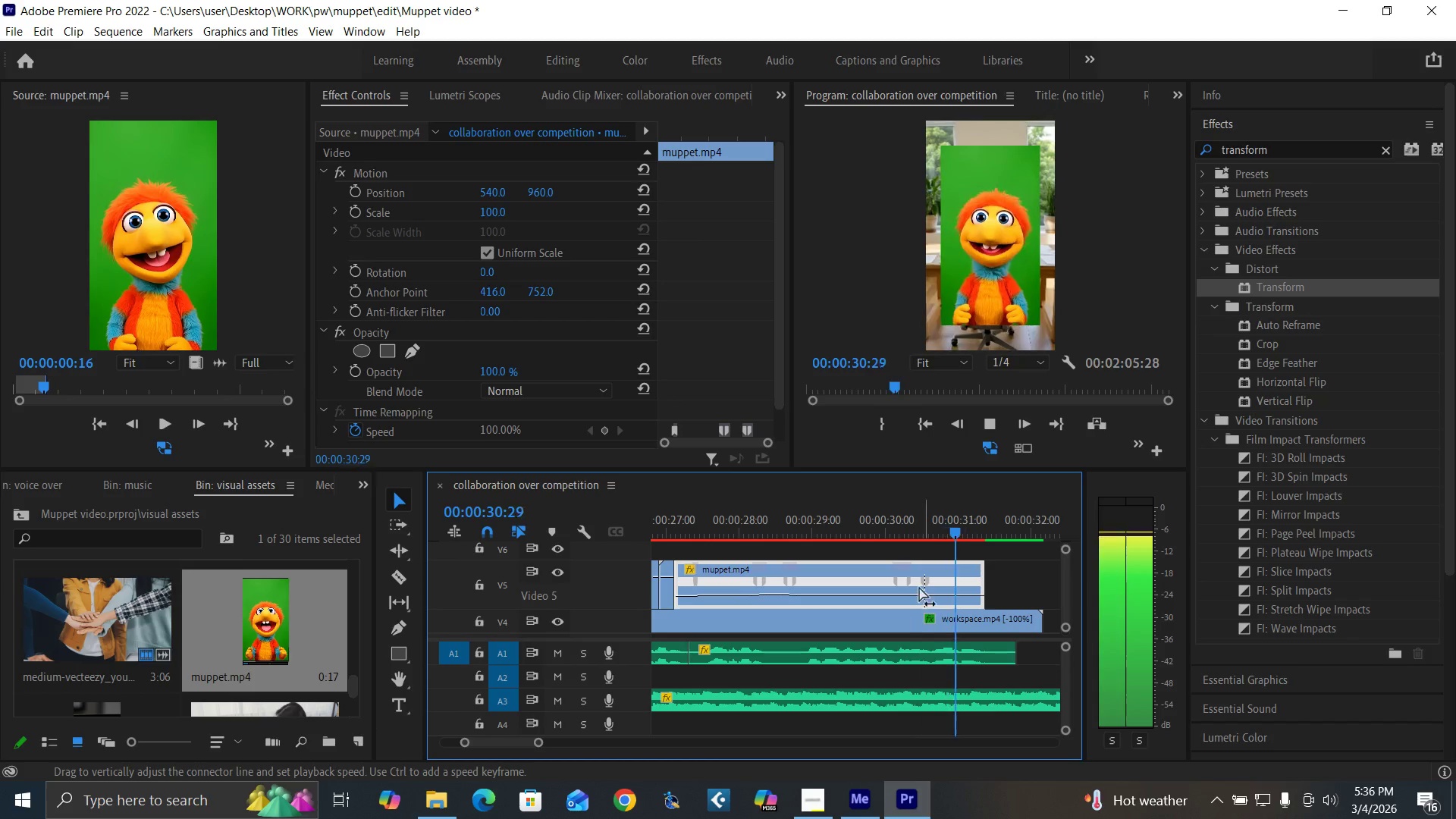 
key(Space)
 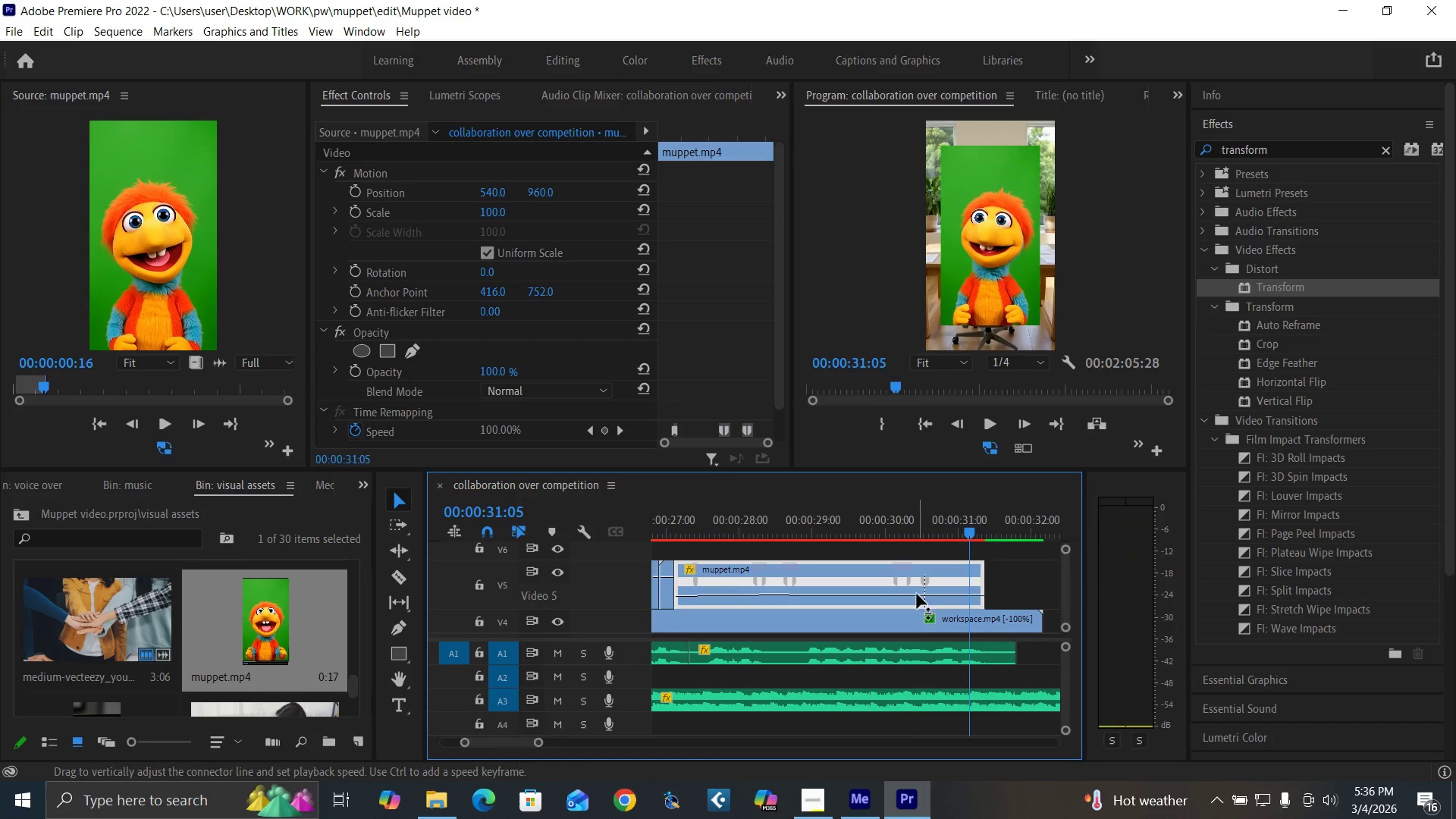 
left_click_drag(start_coordinate=[917, 594], to_coordinate=[918, 559])
 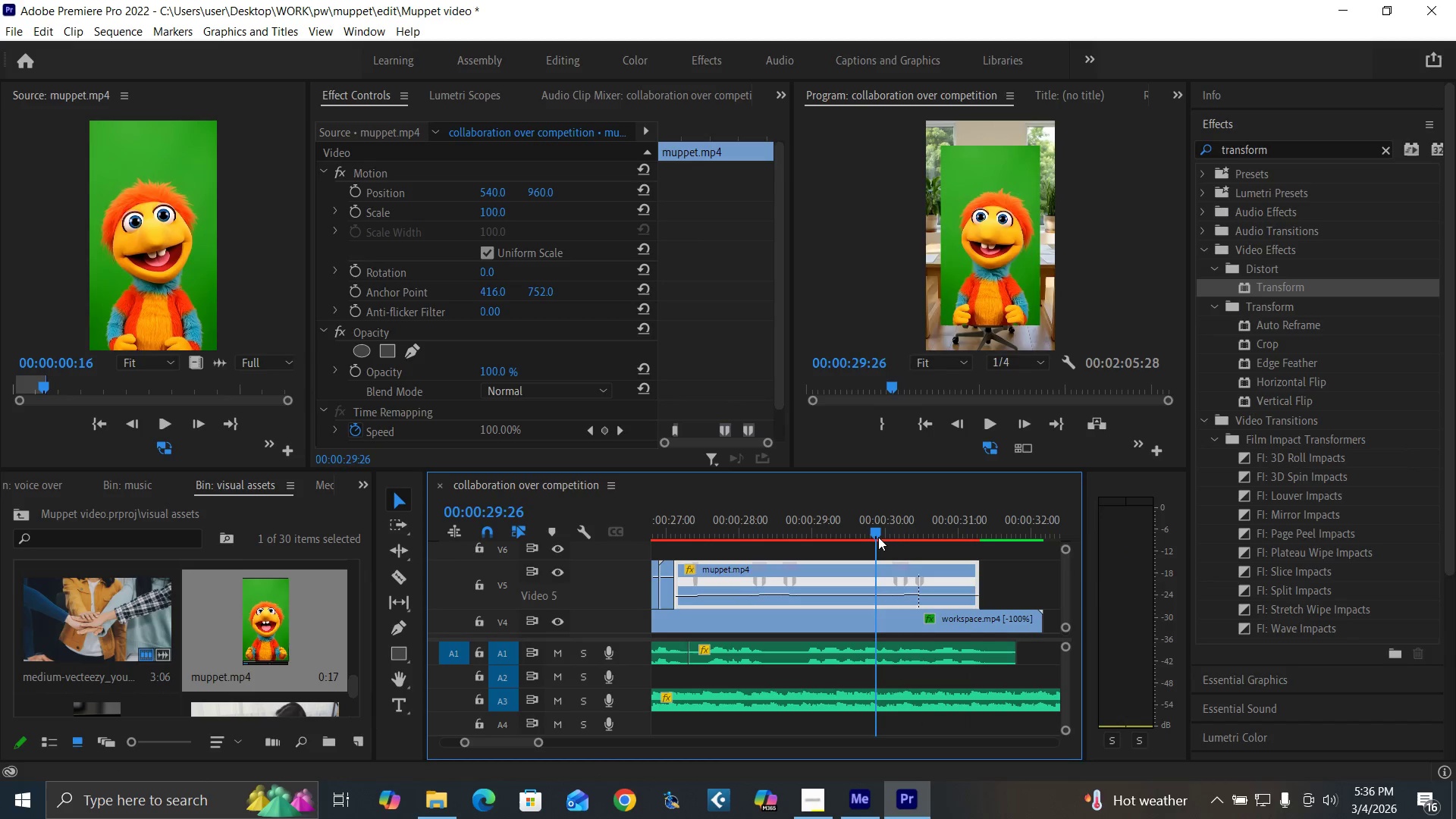 
key(Space)
 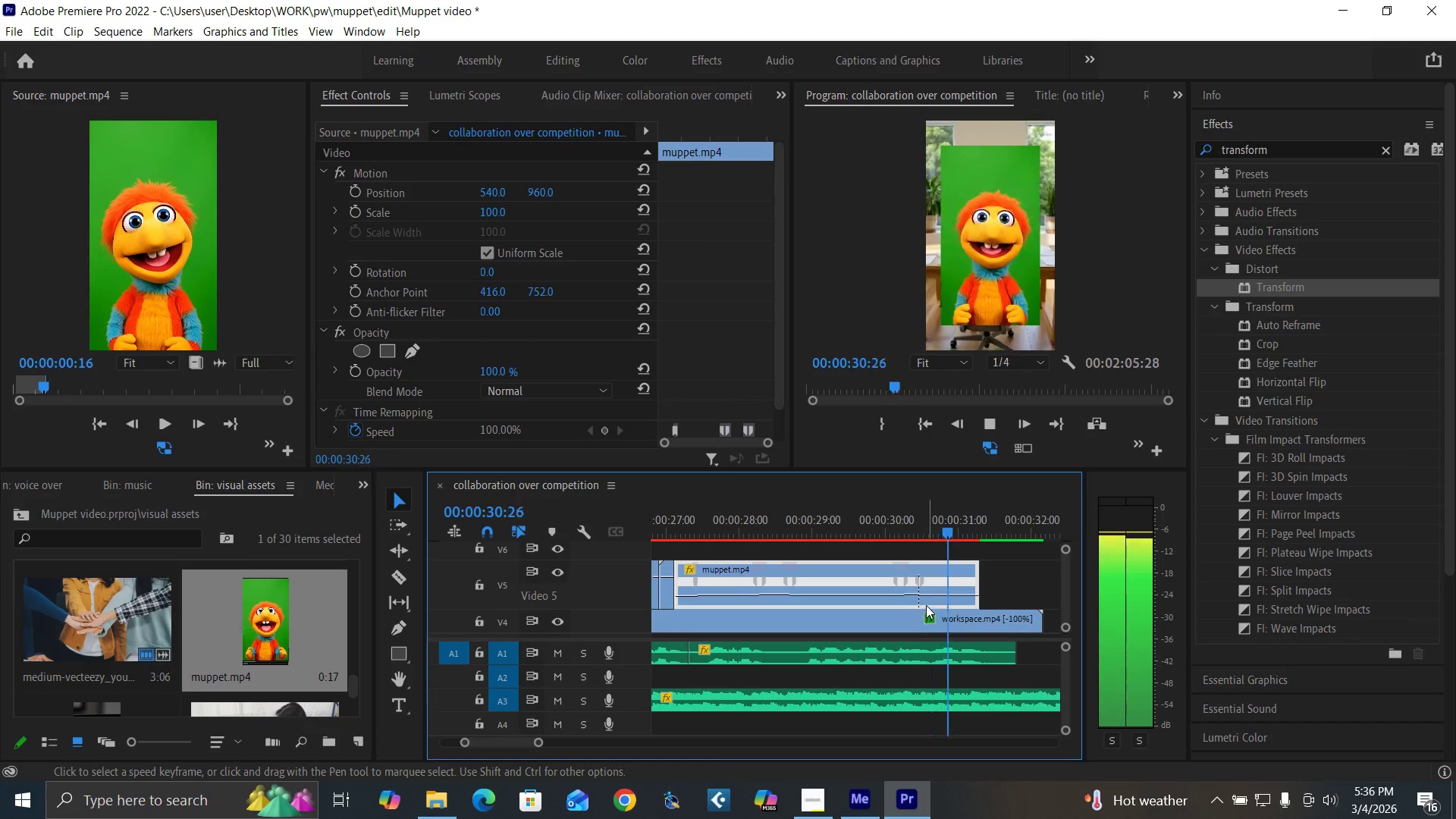 
key(Space)
 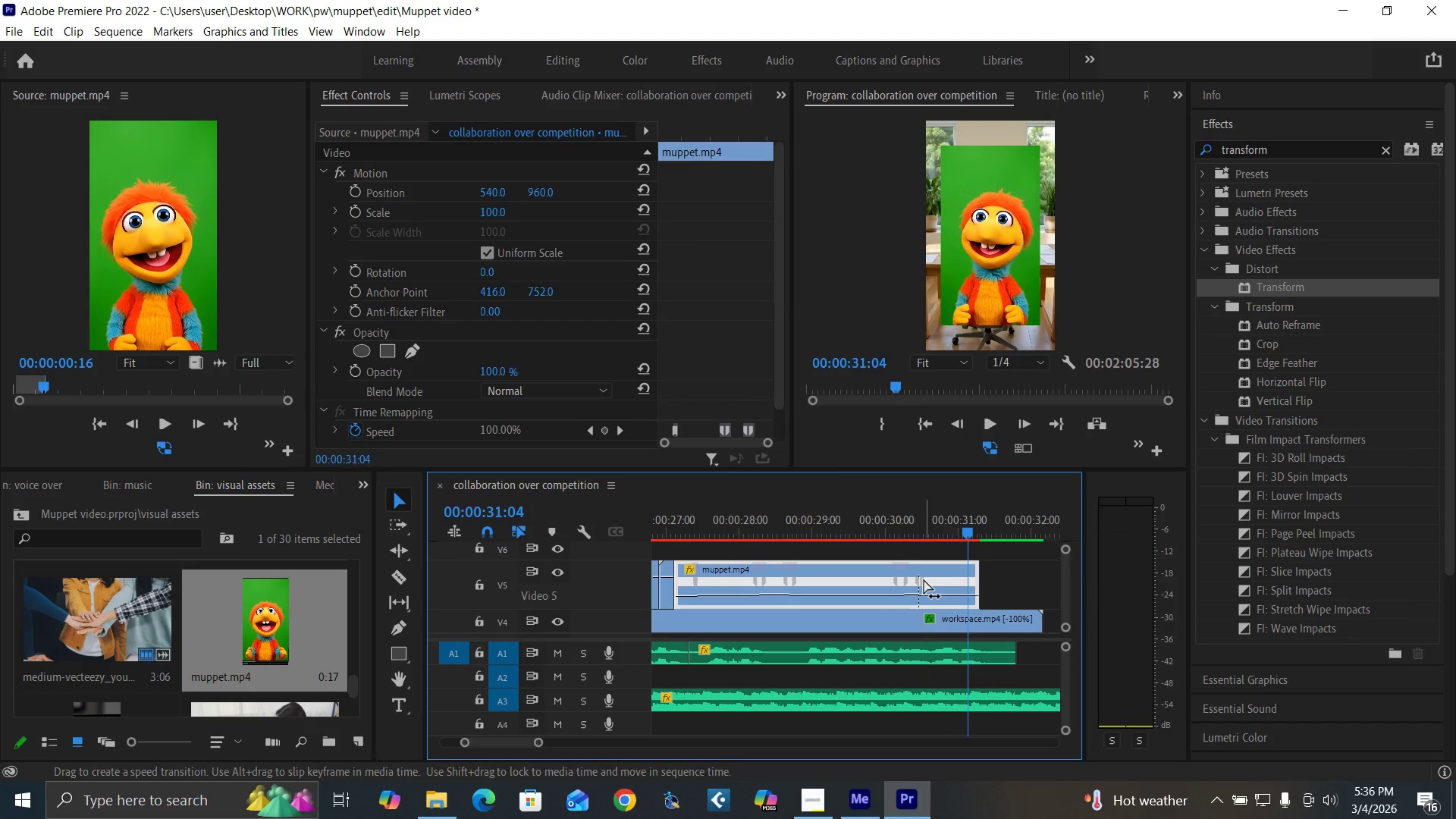 
left_click_drag(start_coordinate=[926, 579], to_coordinate=[940, 584])
 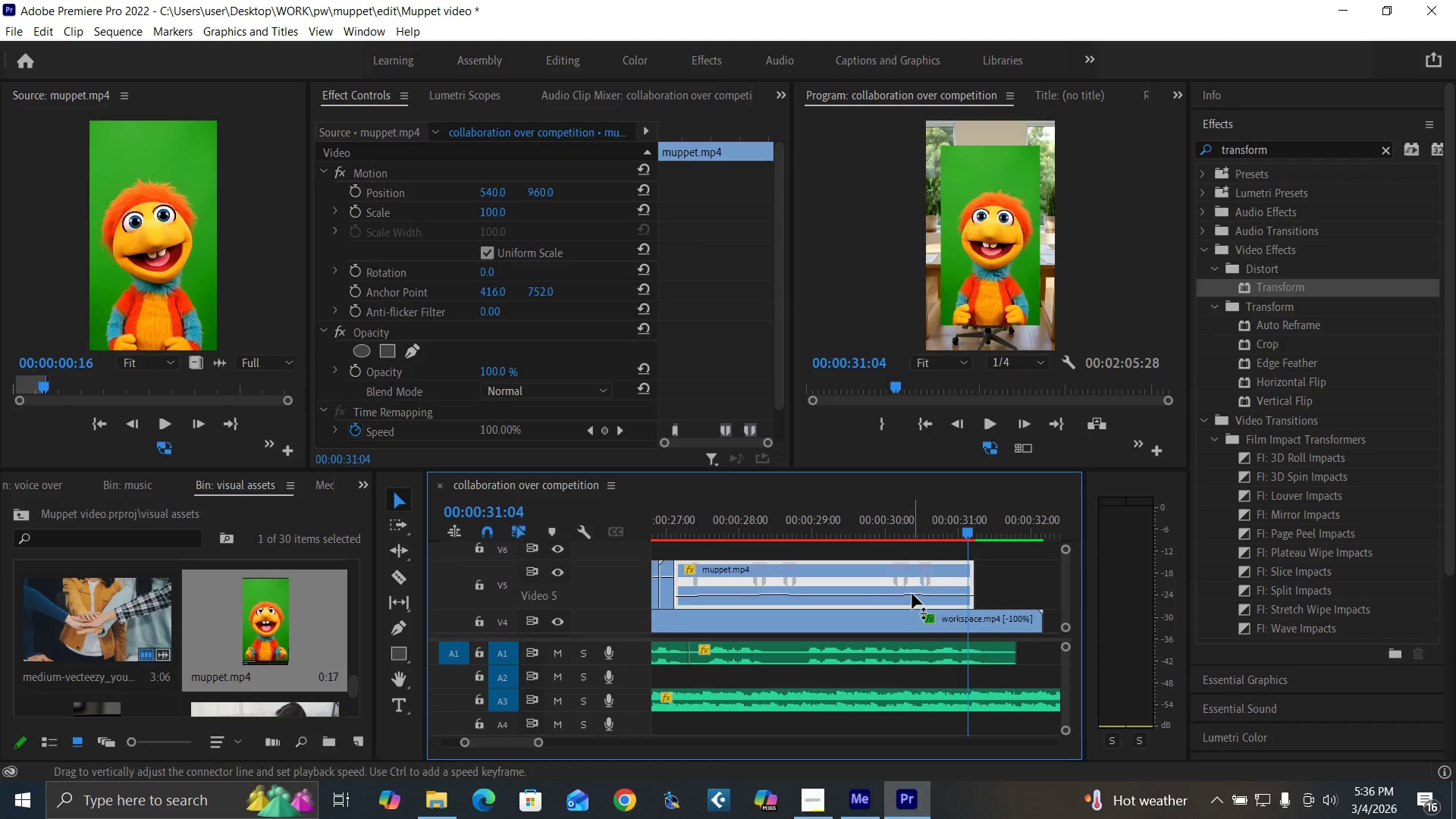 
left_click_drag(start_coordinate=[912, 594], to_coordinate=[917, 551])
 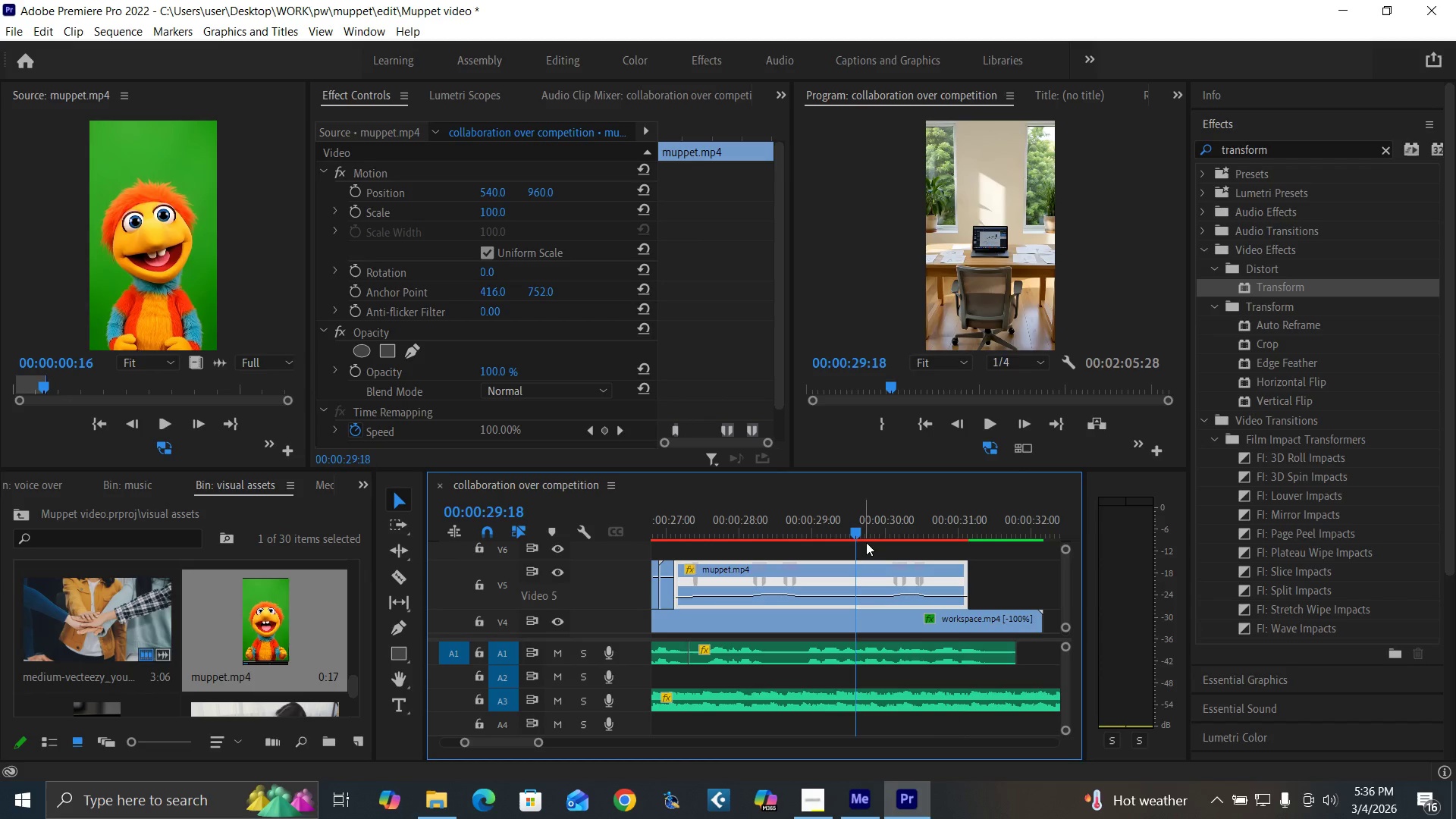 
key(Space)
 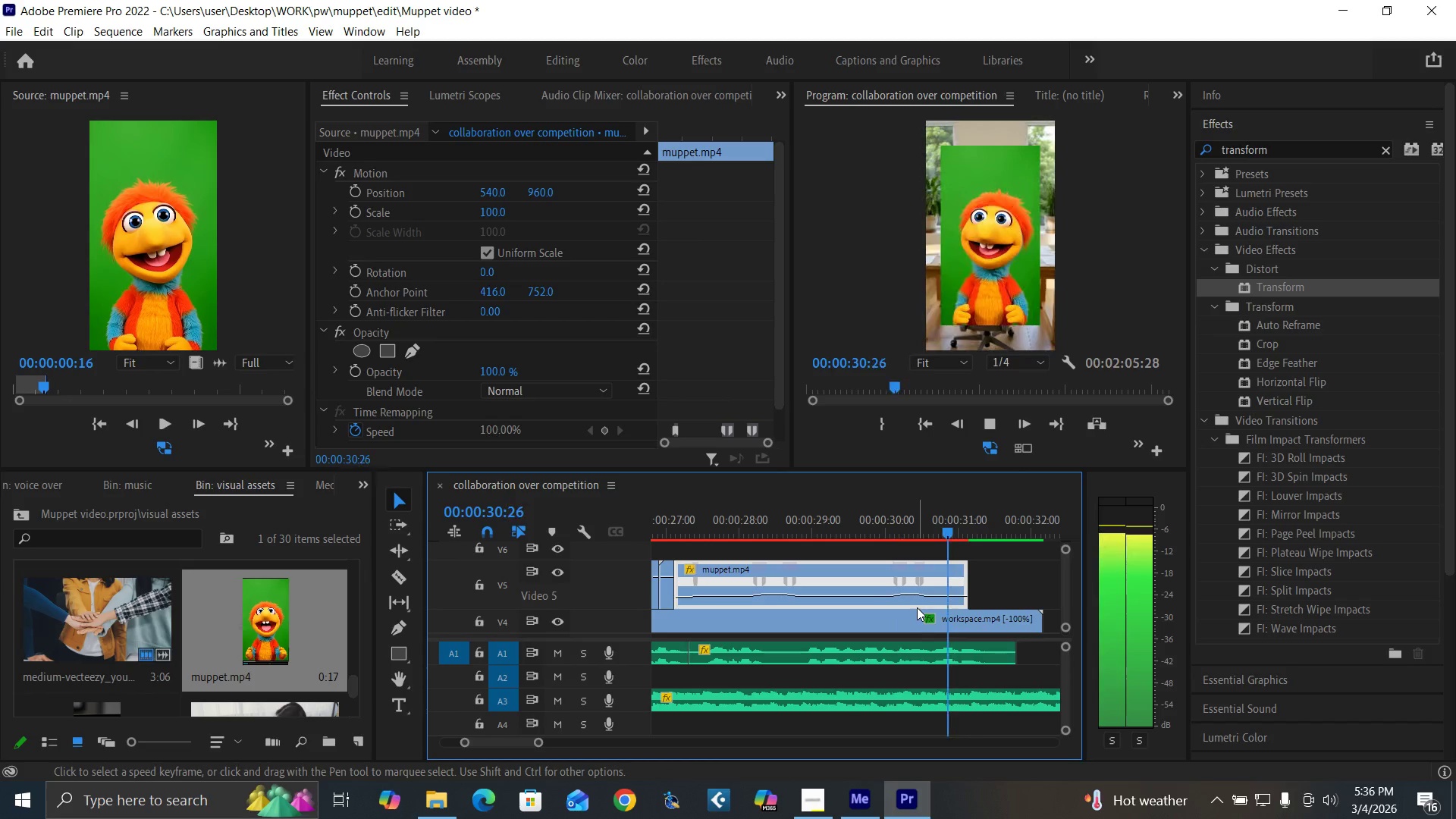 
key(Space)
 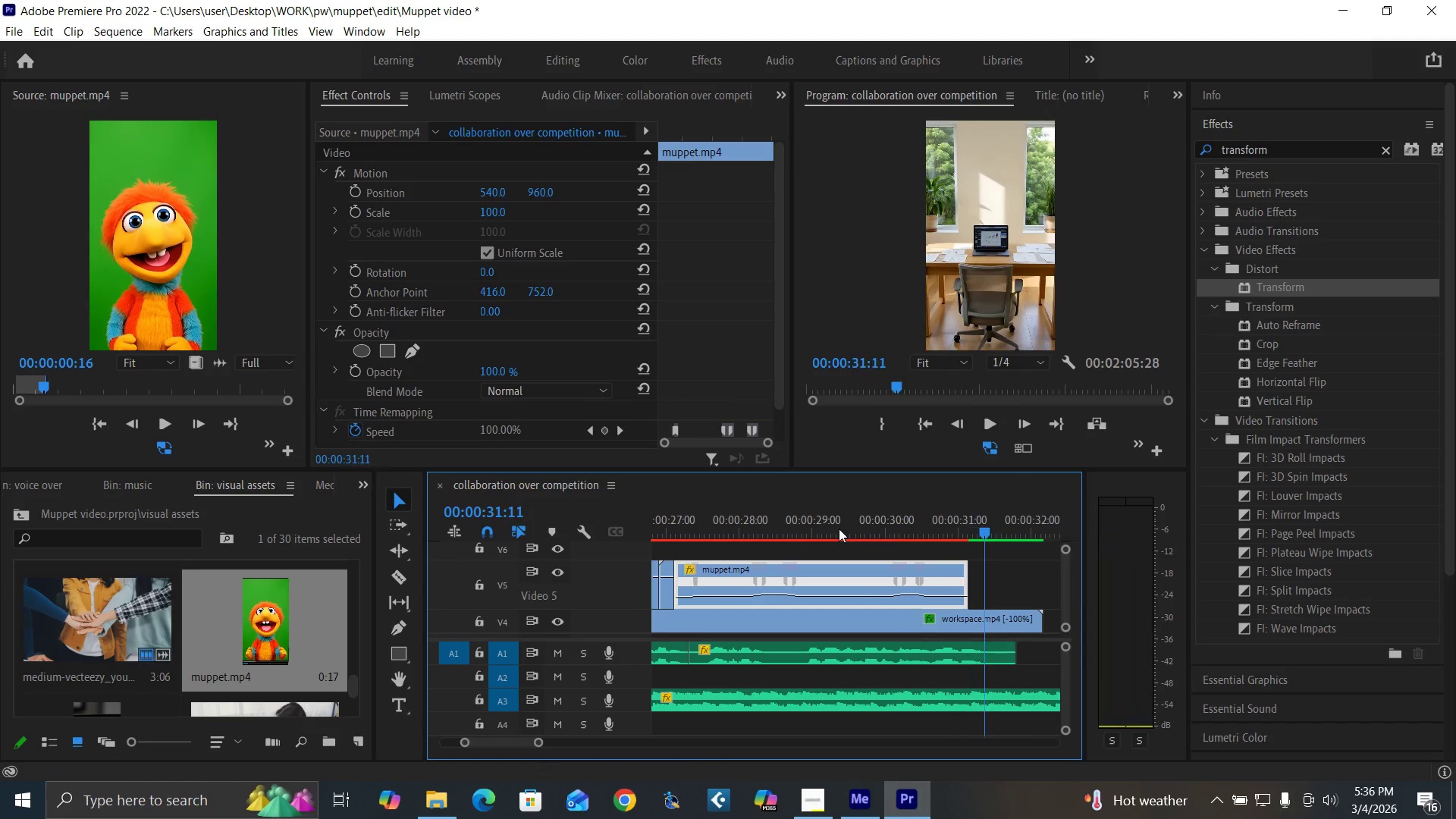 
left_click([832, 526])
 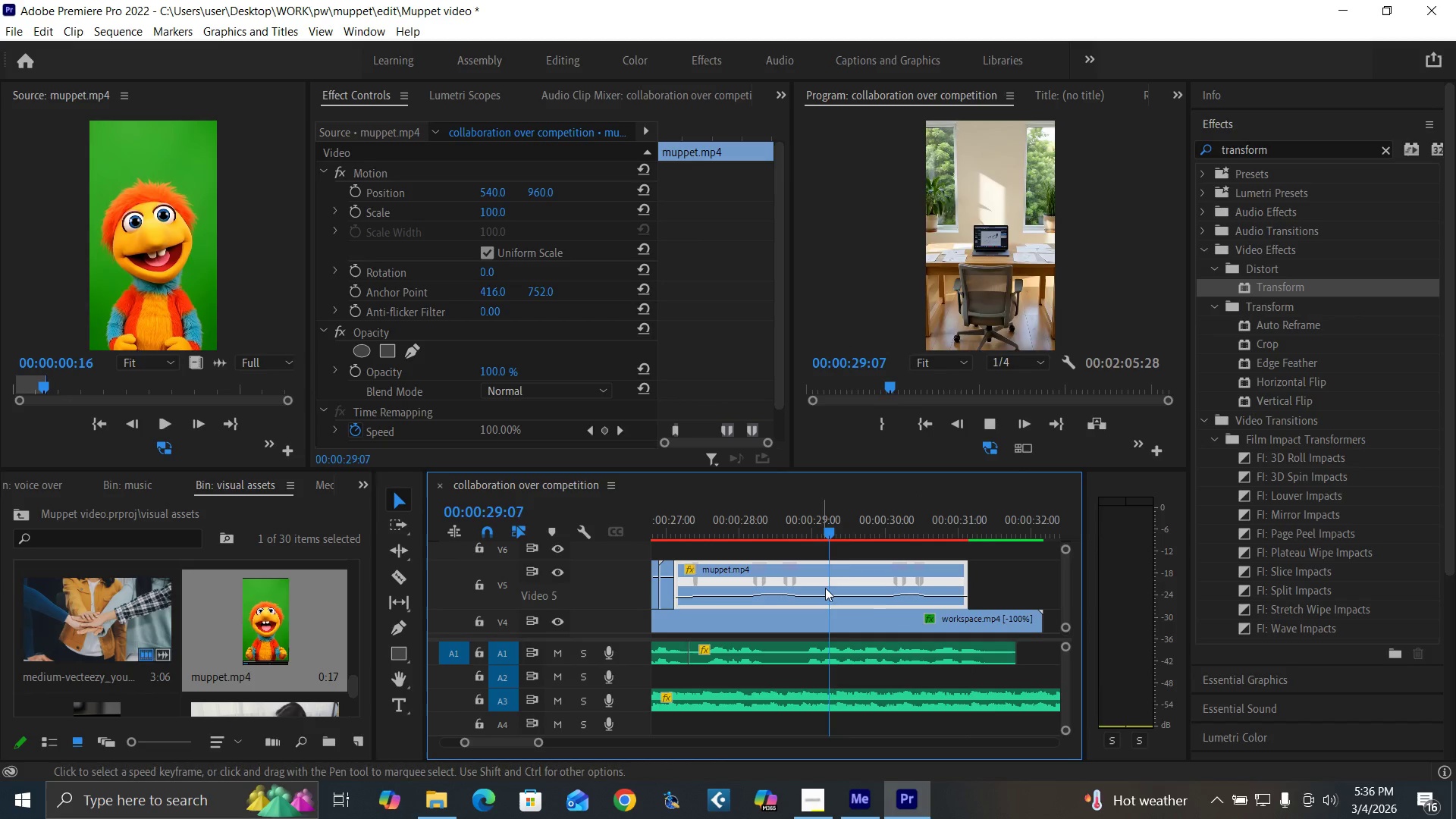 
key(Space)
 